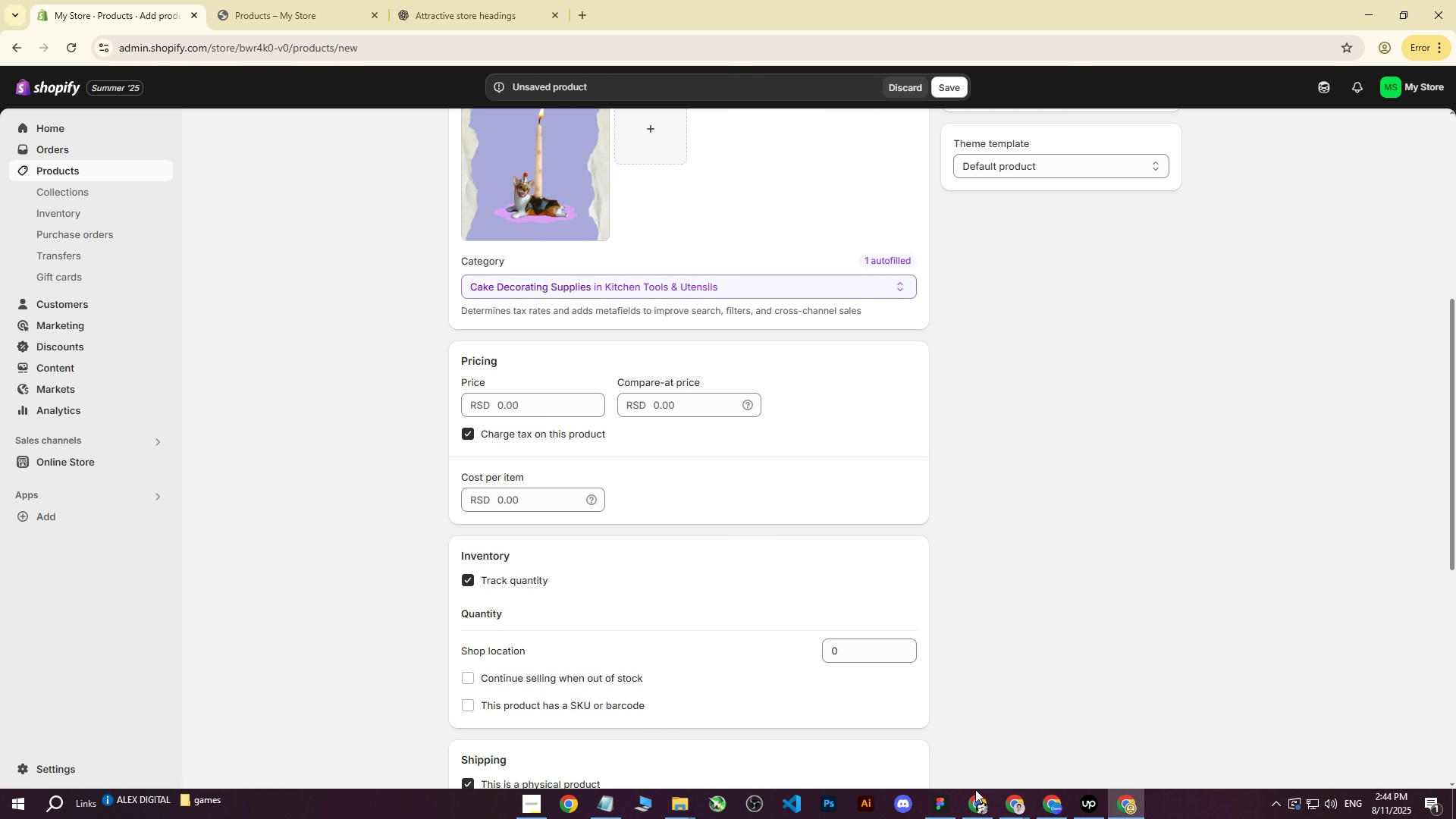 
left_click([1012, 804])
 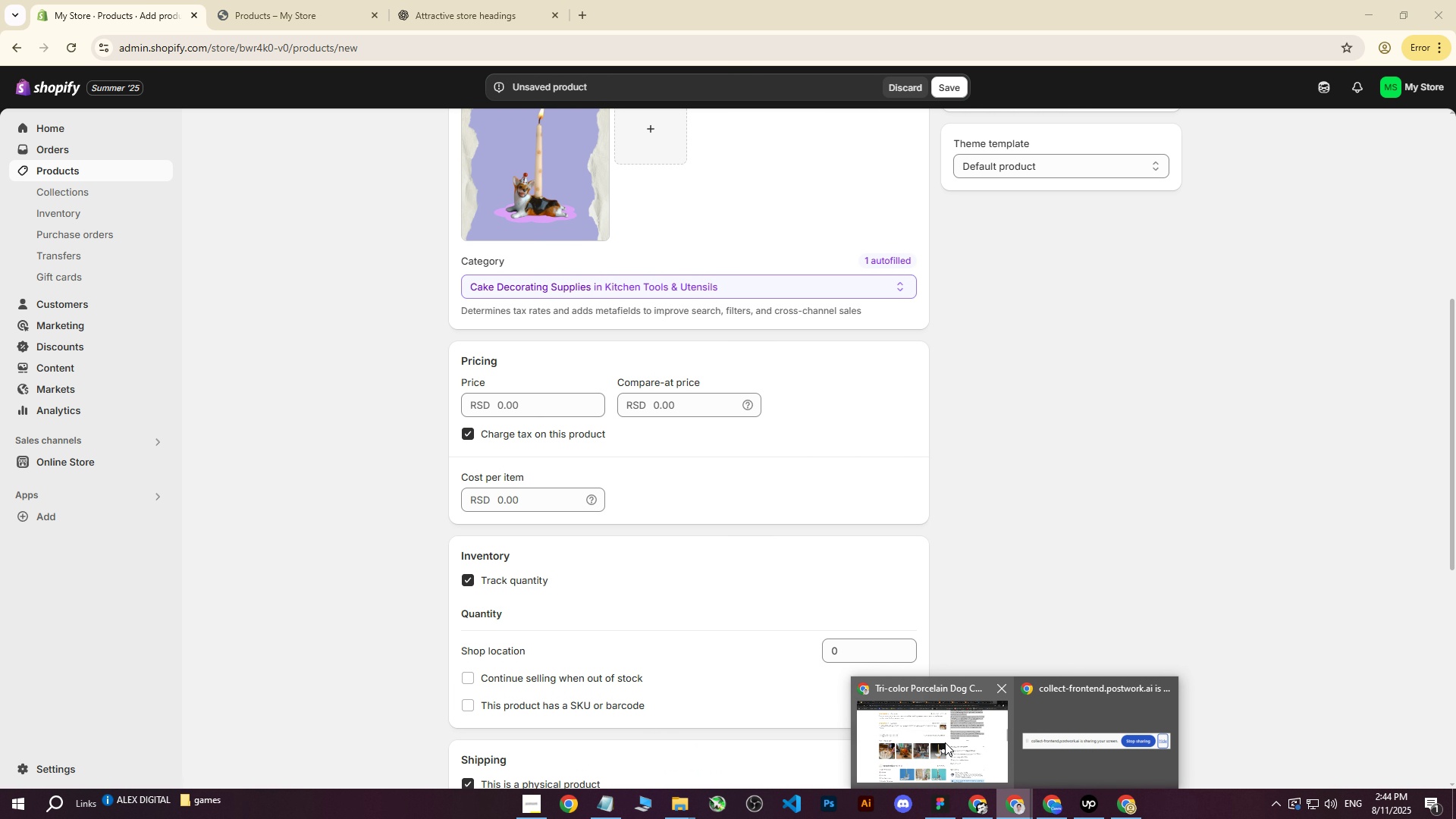 
double_click([943, 742])
 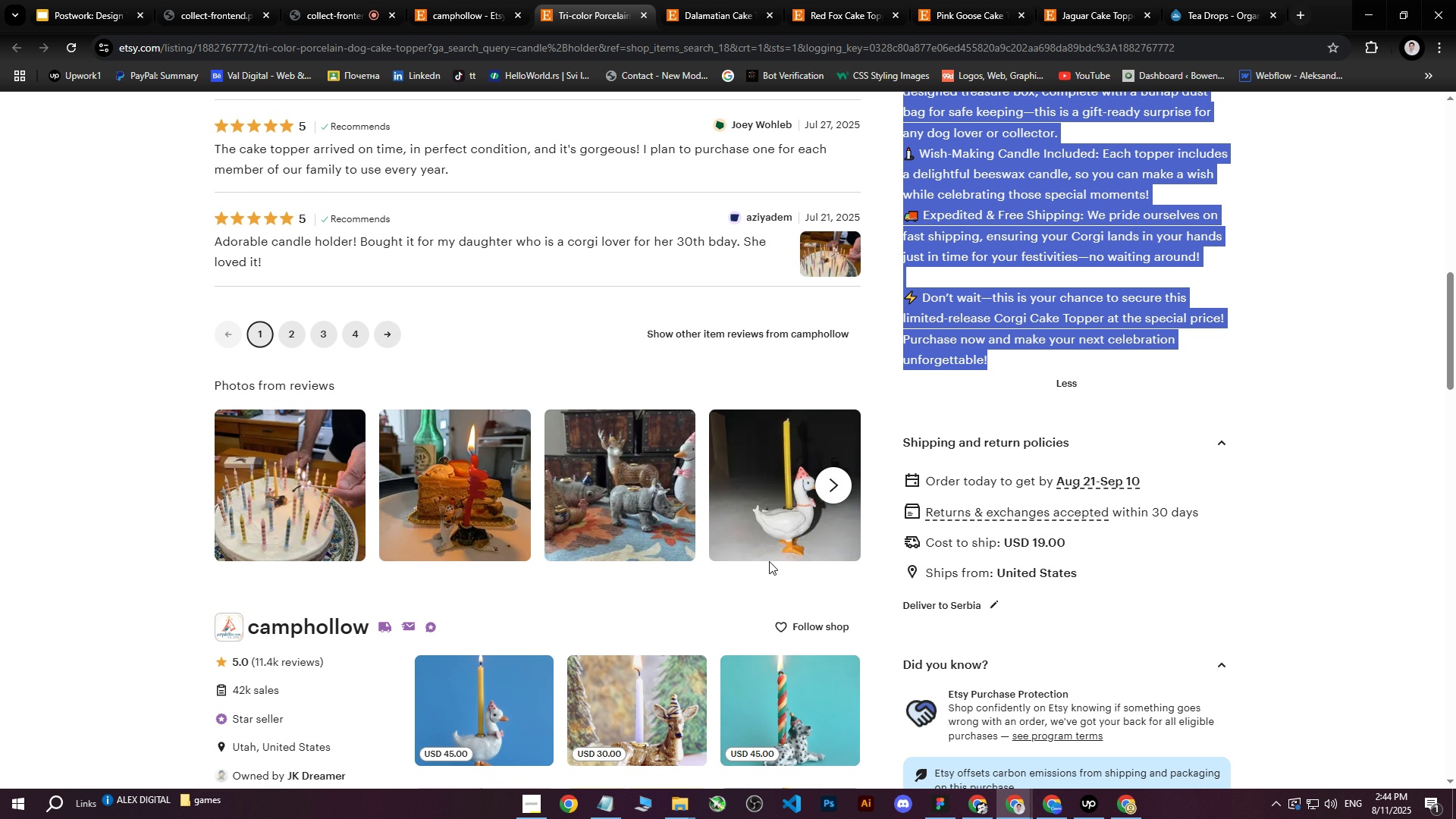 
wait(7.07)
 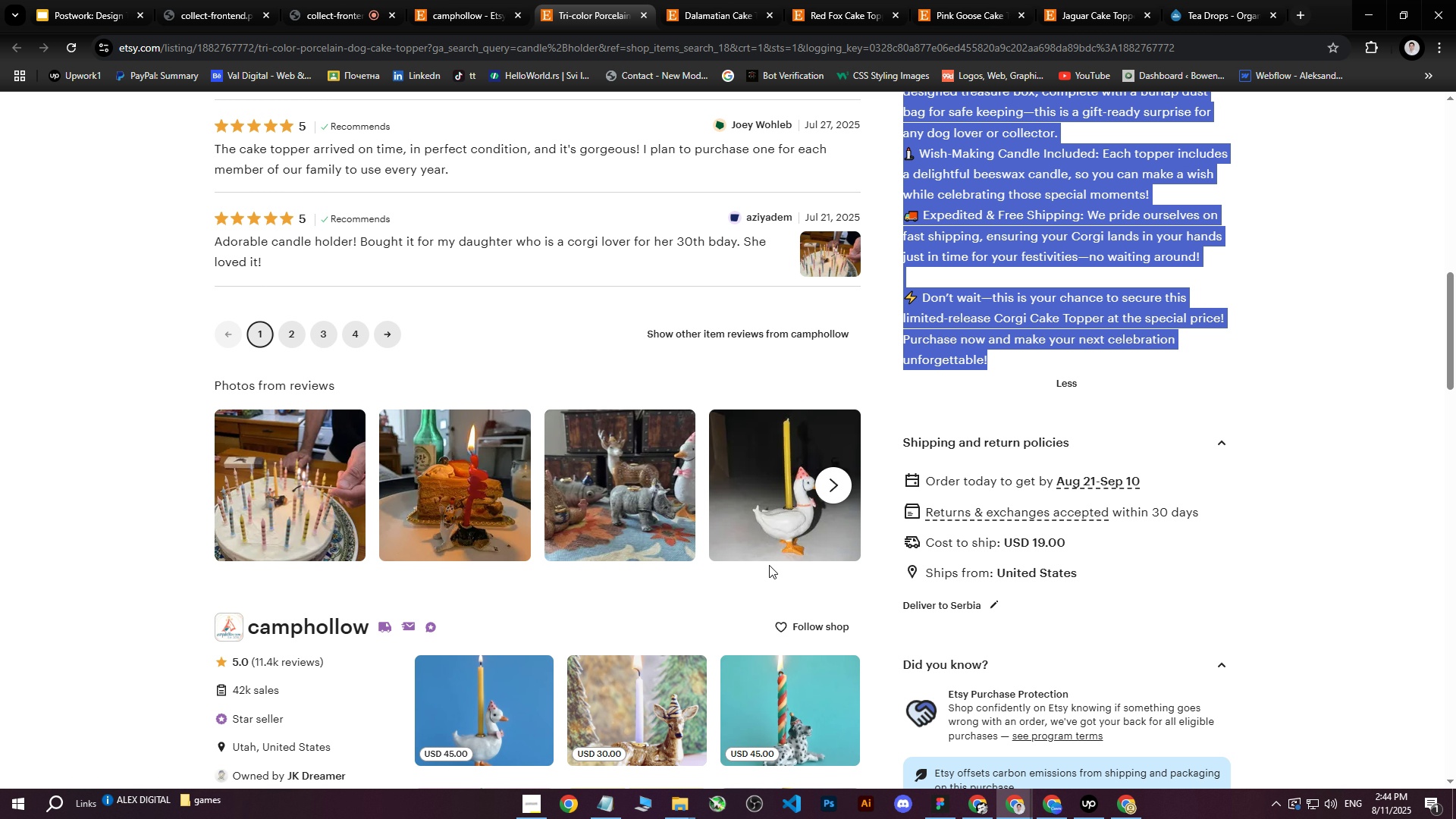 
scroll: coordinate [849, 561], scroll_direction: up, amount: 17.0
 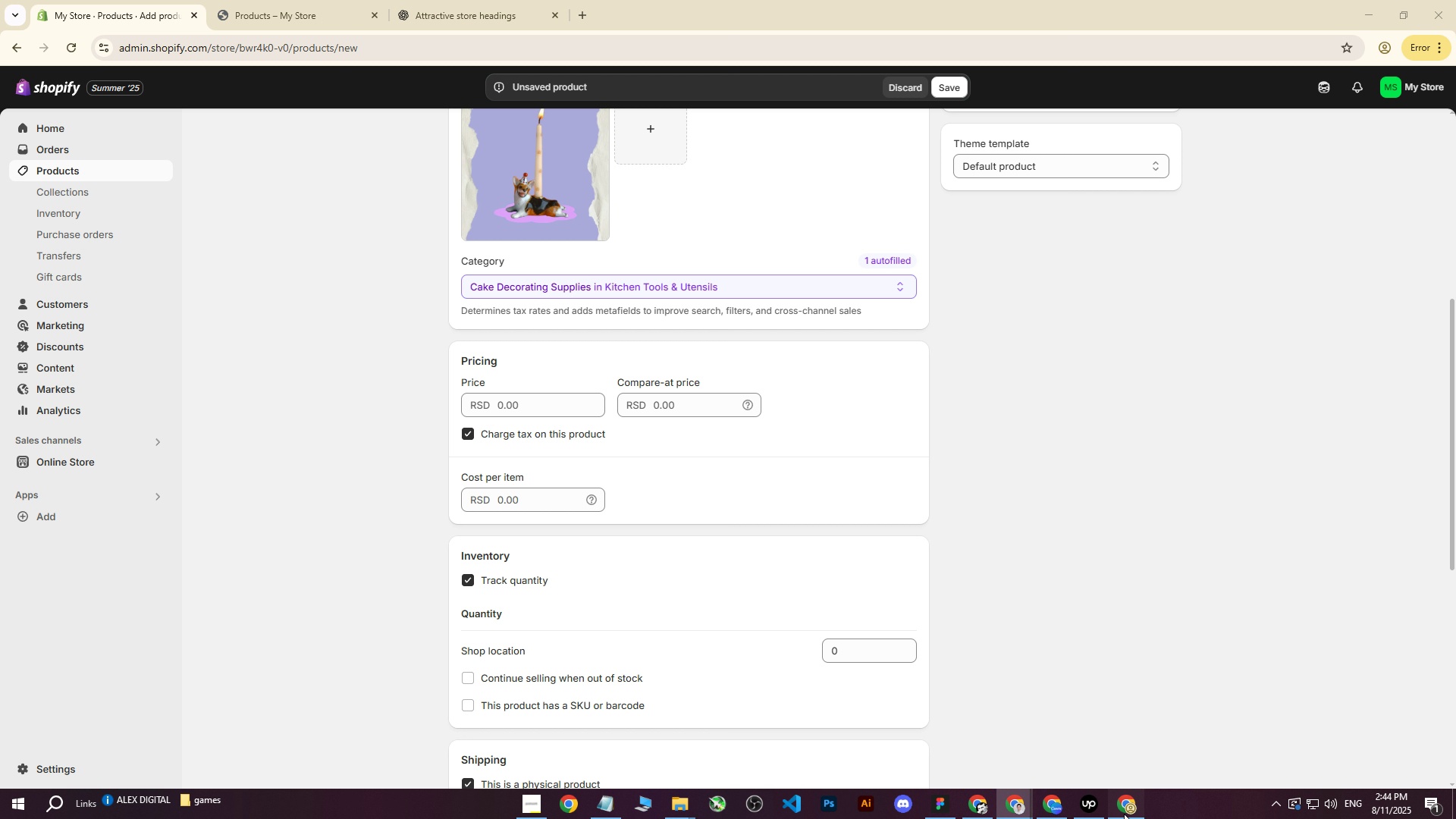 
left_click([1124, 814])
 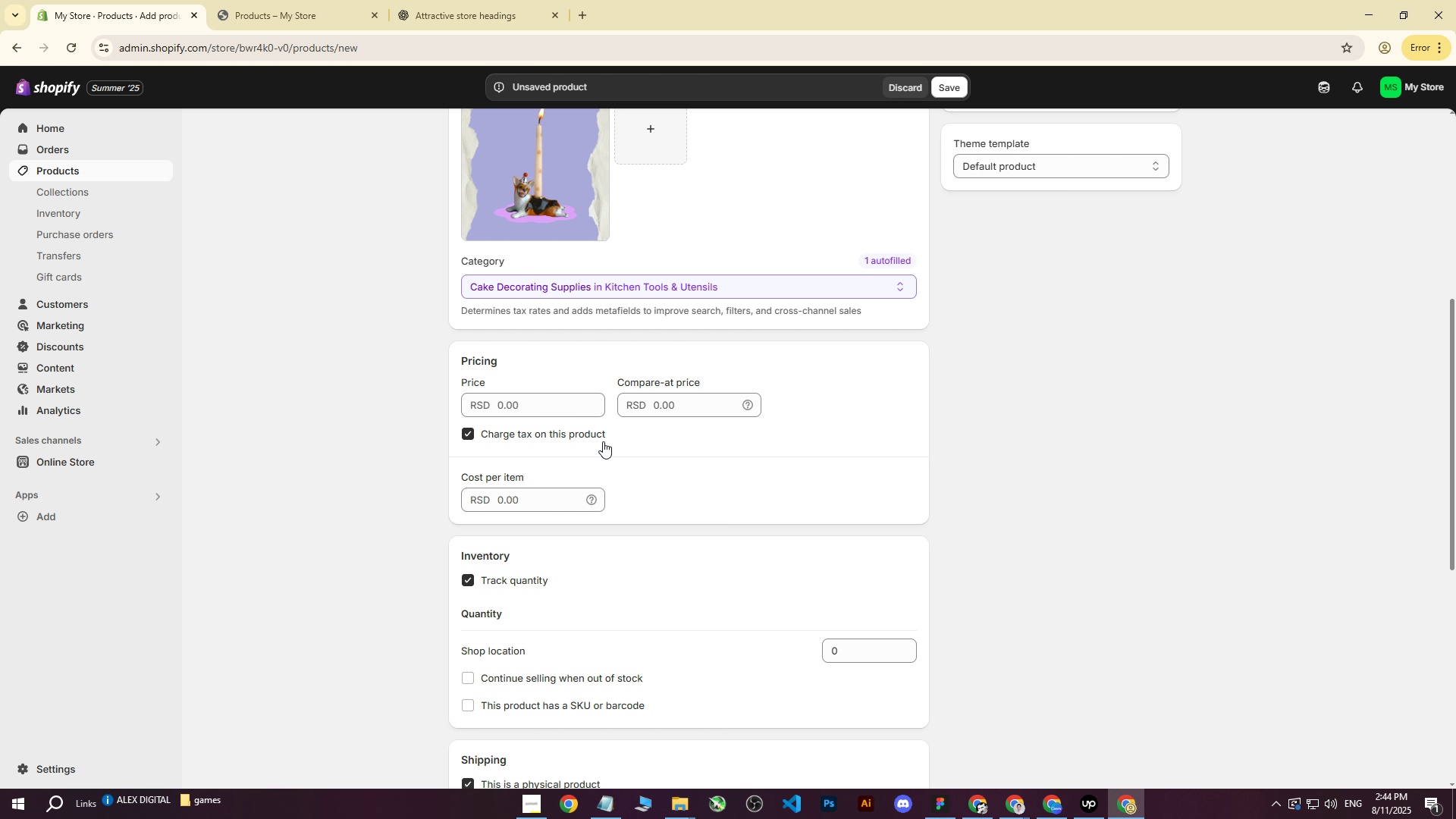 
left_click([538, 408])
 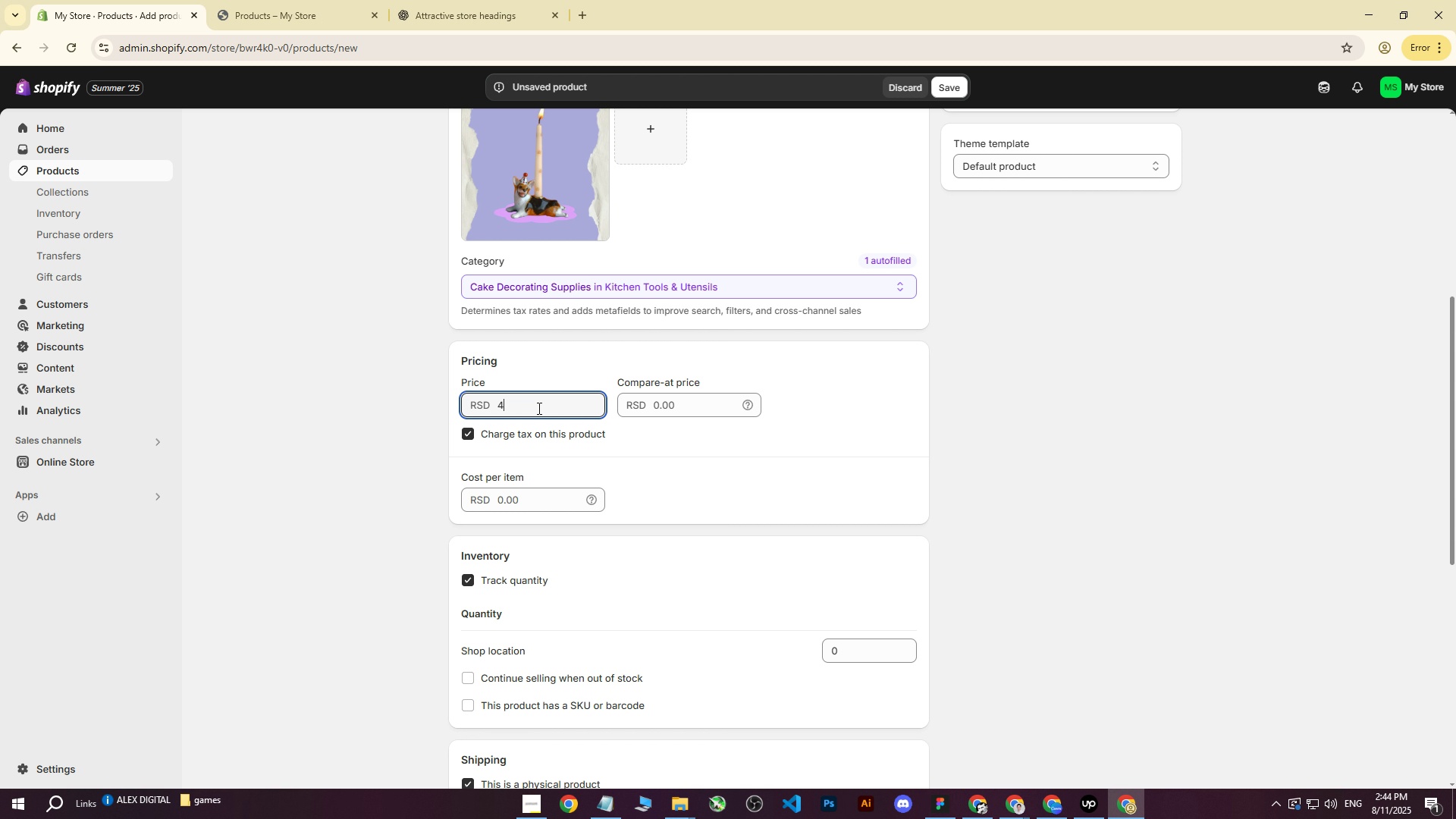 
type(4500)
key(Tab)
key(Tab)
key(Tab)
key(Tab)
type(4500)
 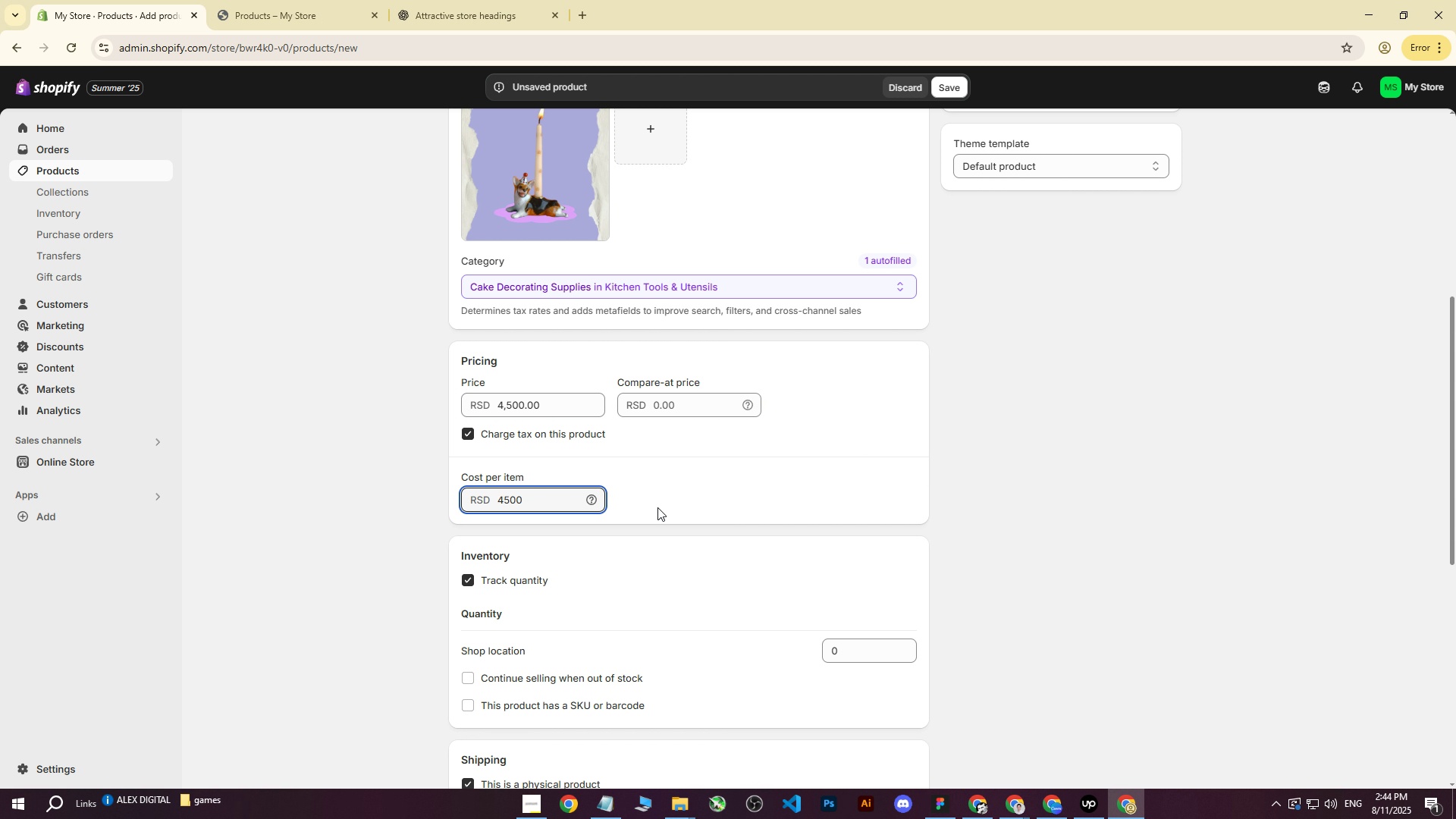 
left_click([692, 504])
 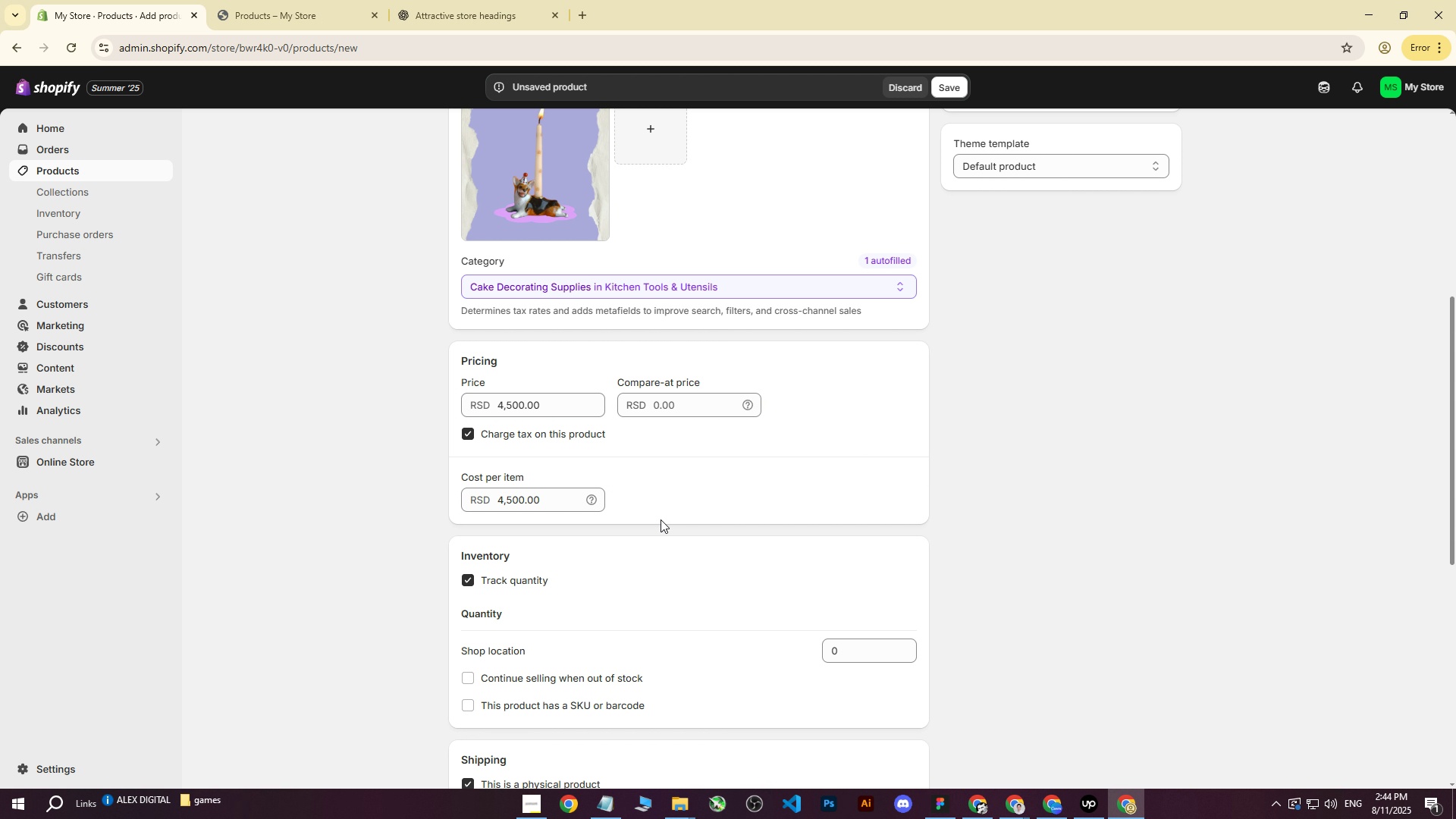 
scroll: coordinate [656, 523], scroll_direction: down, amount: 2.0
 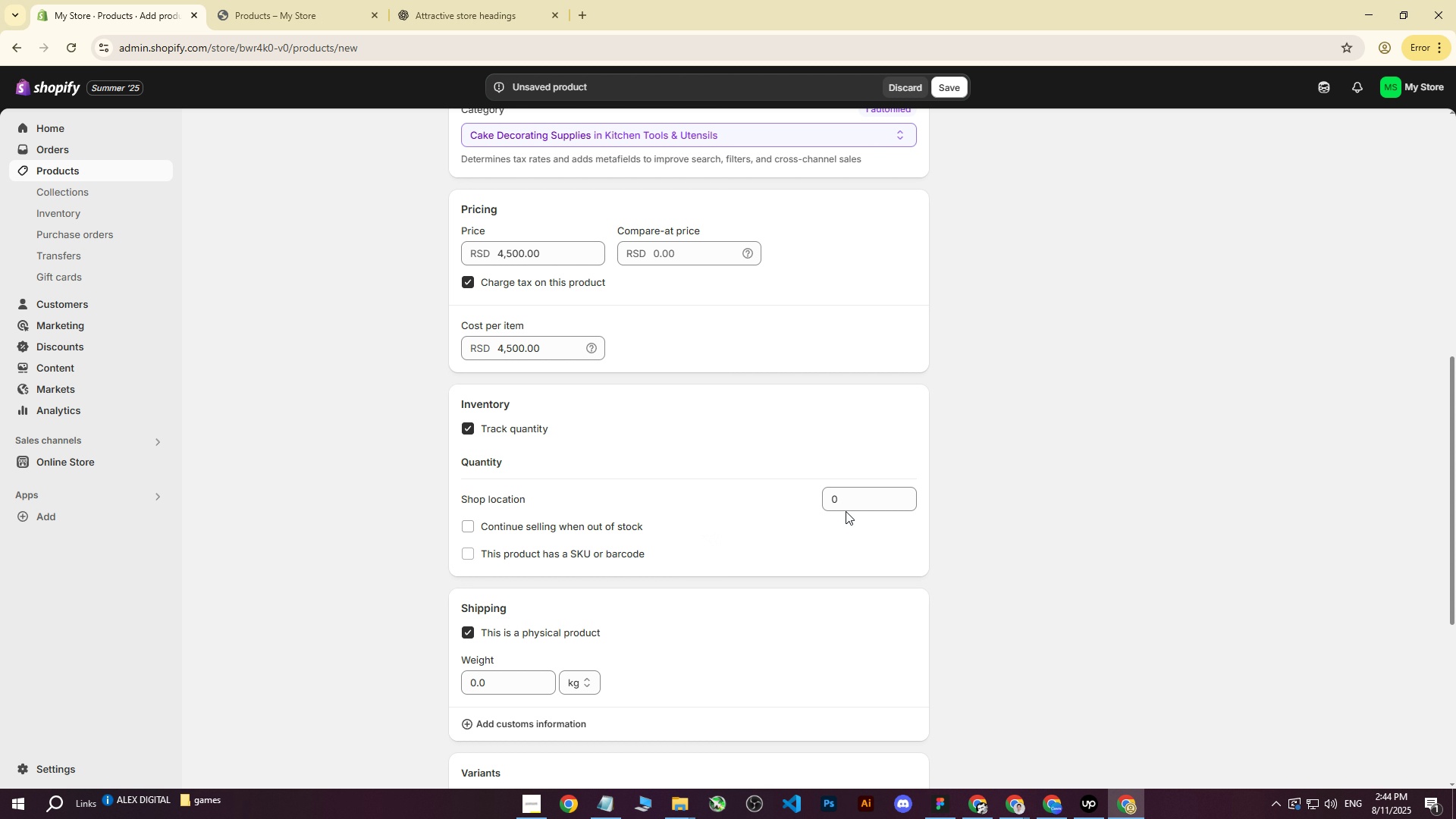 
left_click([846, 506])
 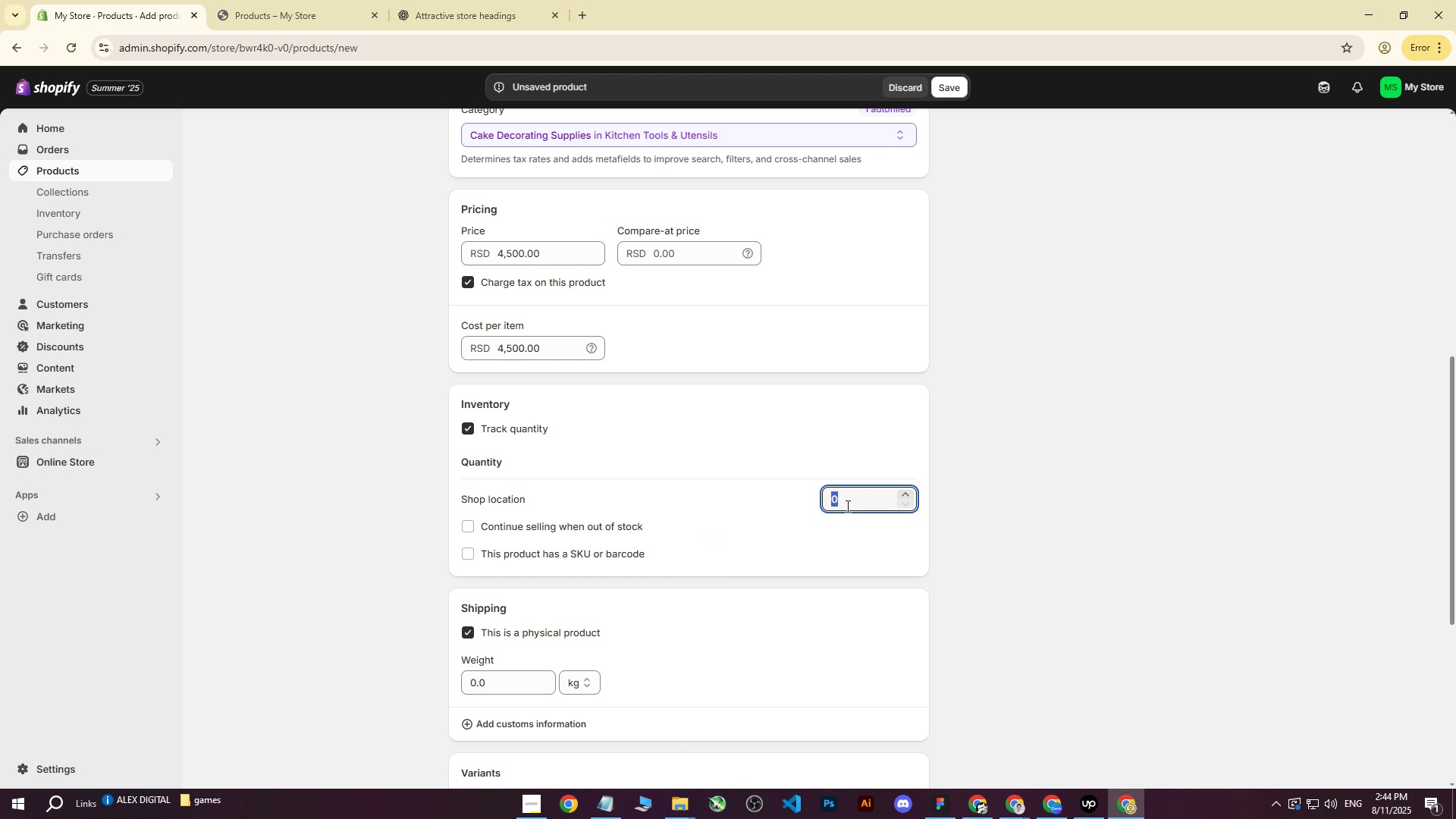 
type(50)
 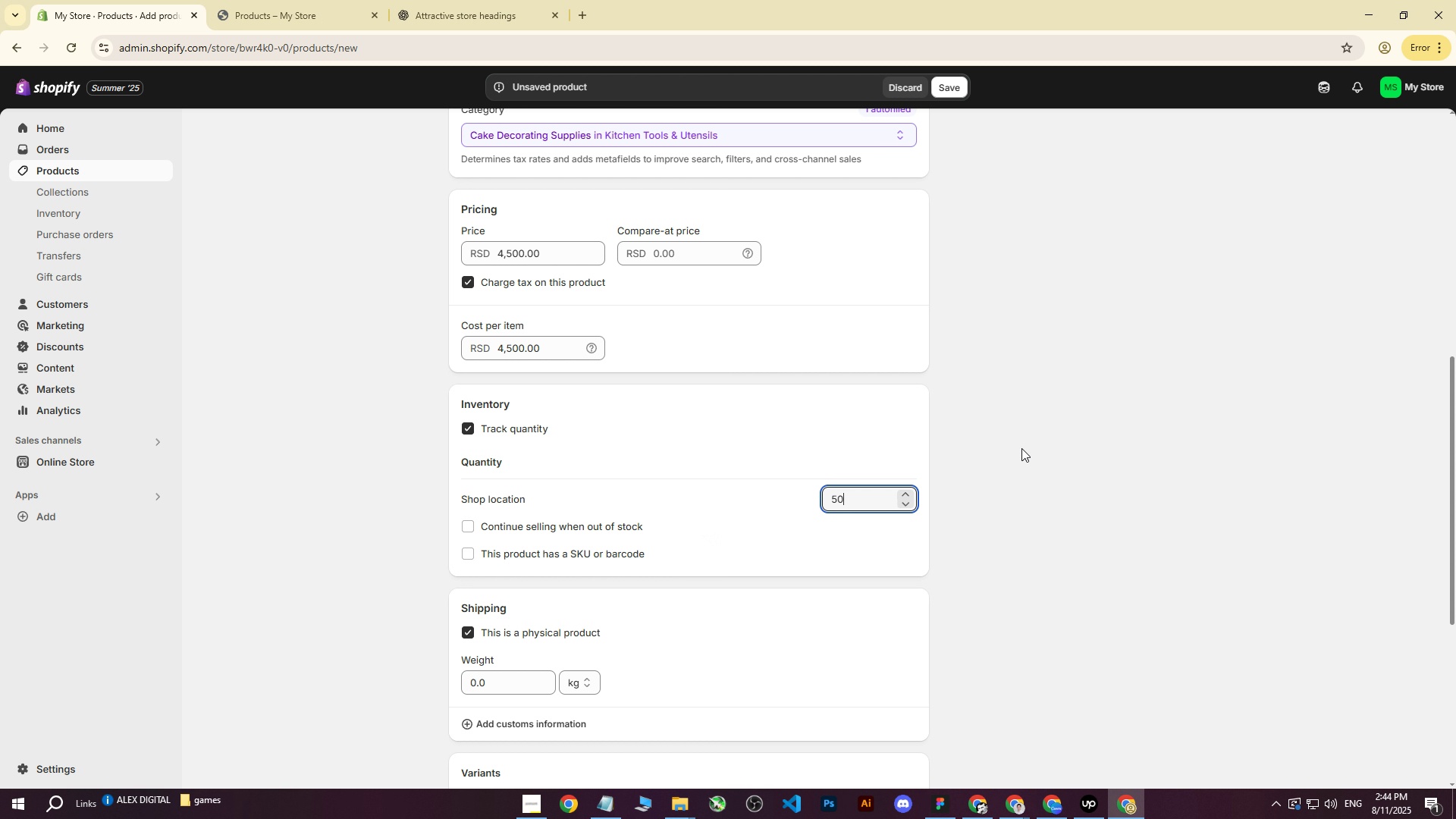 
key(Enter)
 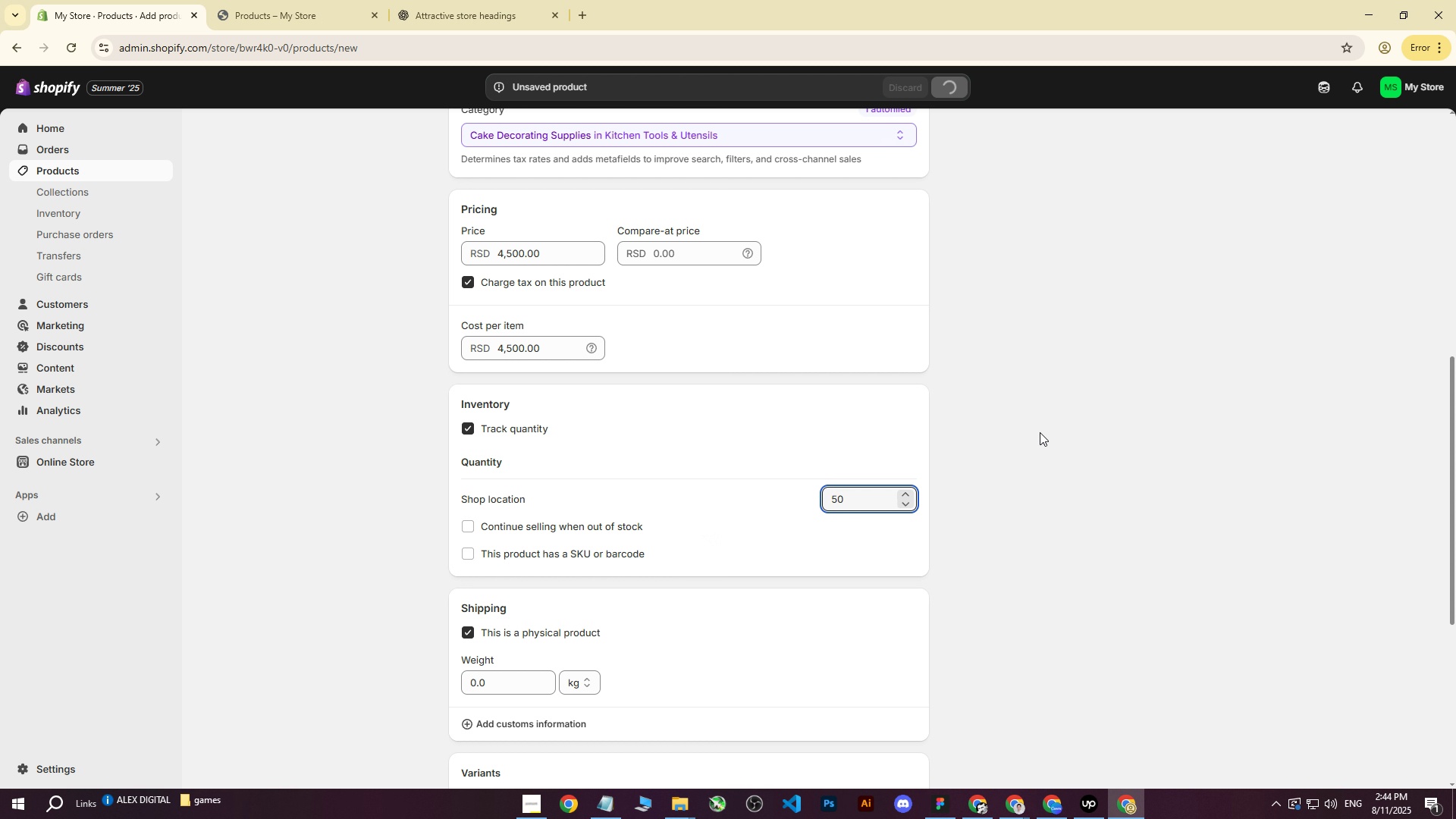 
left_click([1040, 432])
 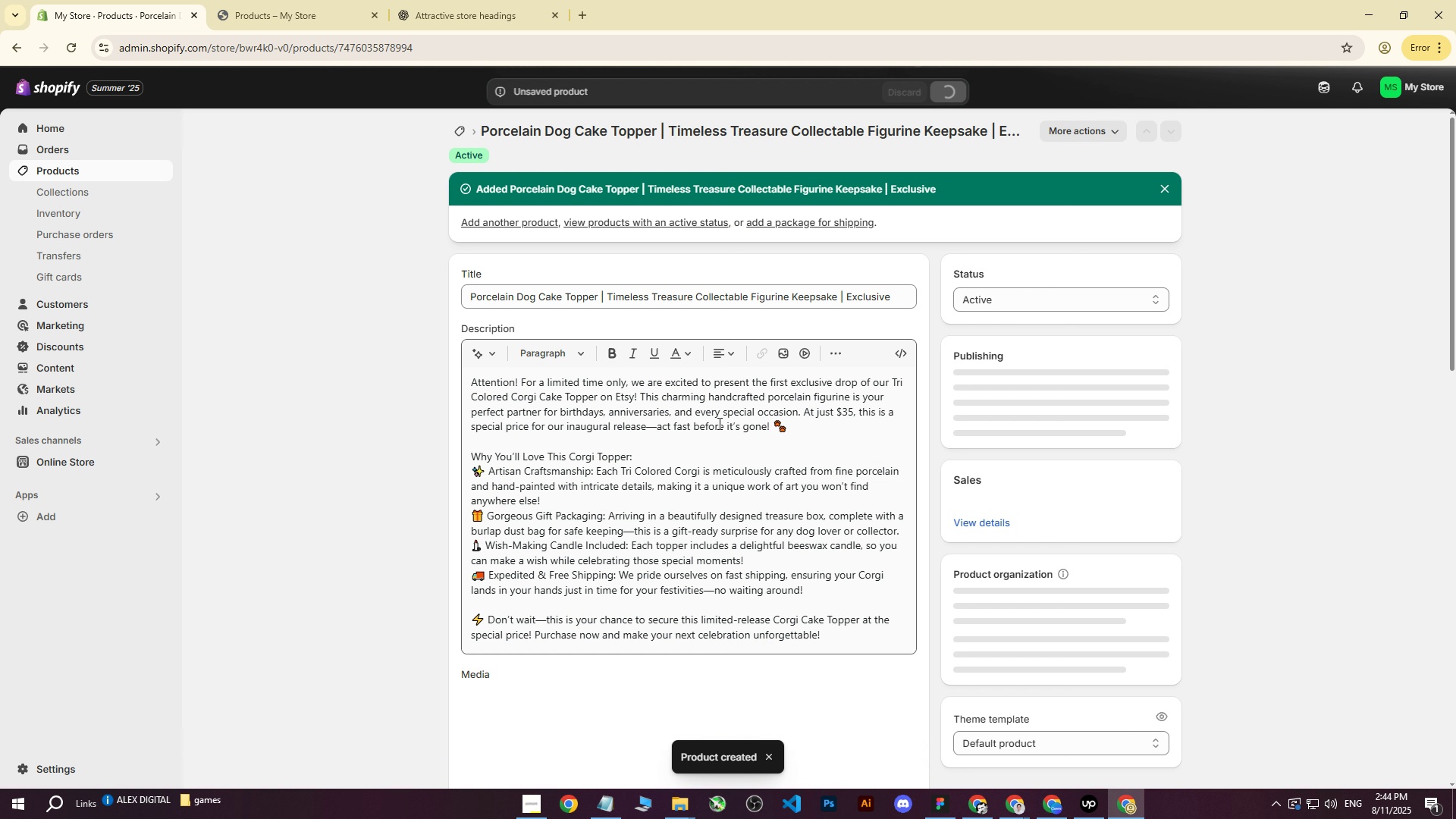 
scroll: coordinate [717, 413], scroll_direction: down, amount: 11.0
 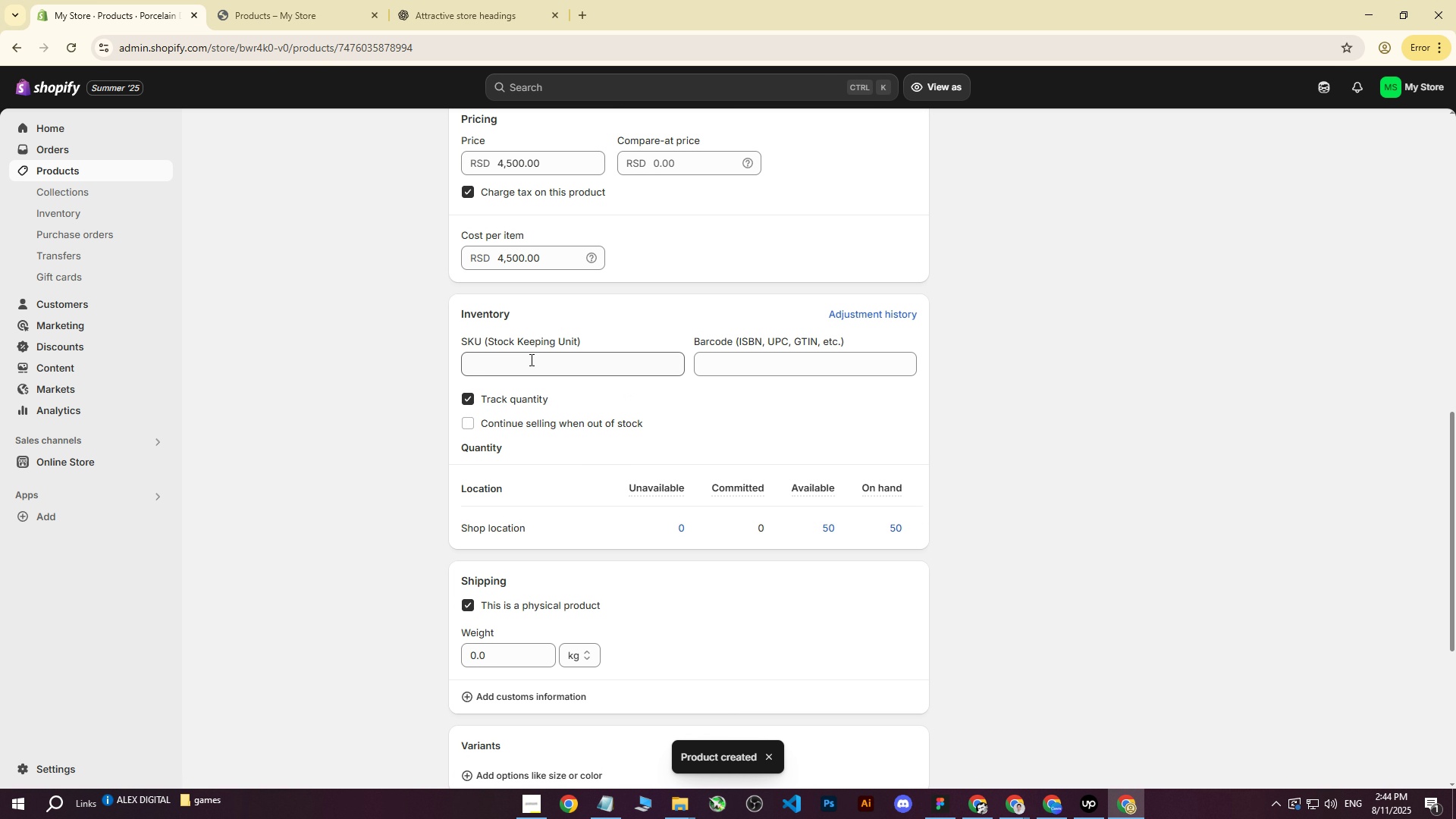 
left_click([529, 361])
 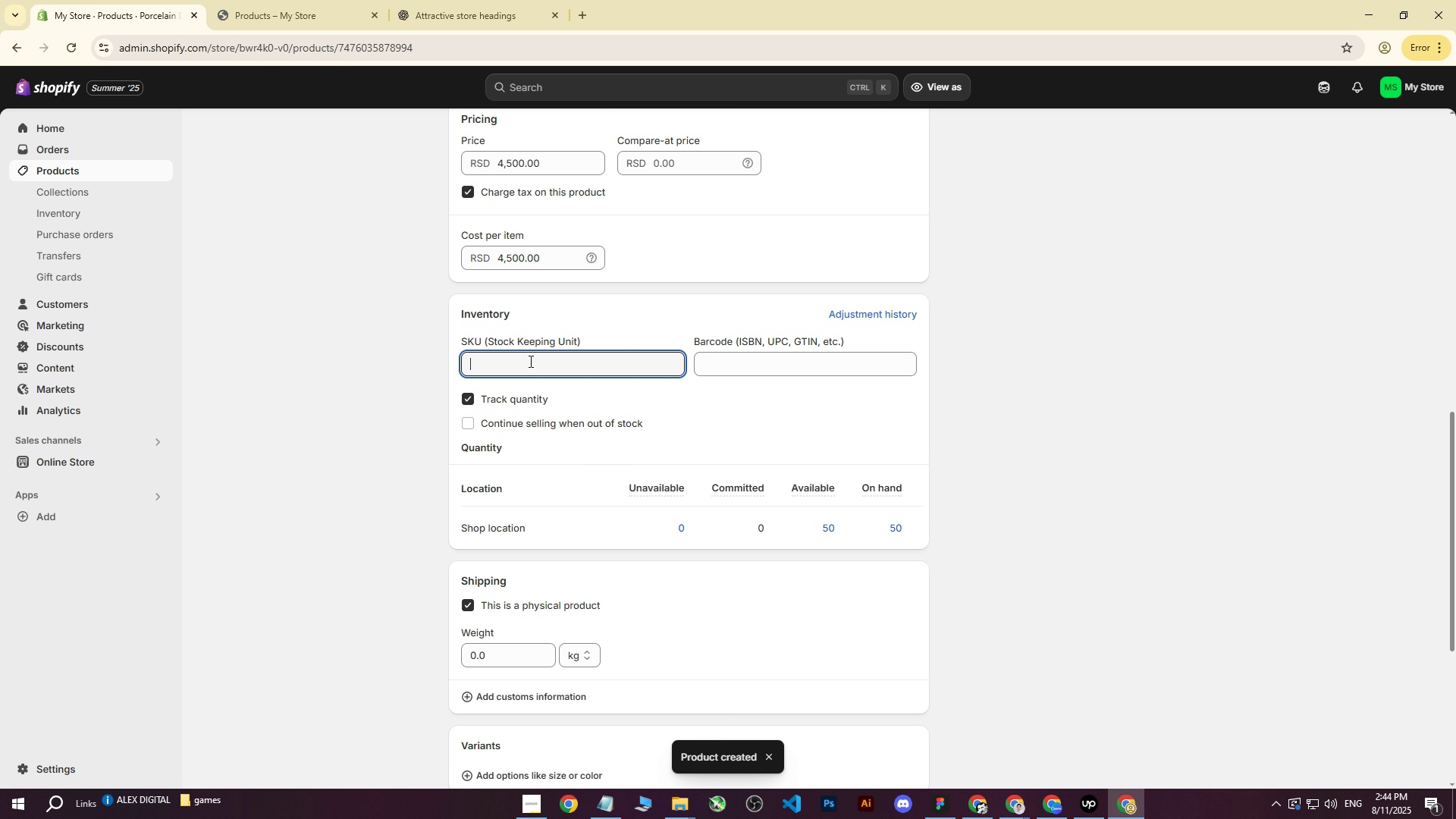 
type(50)
 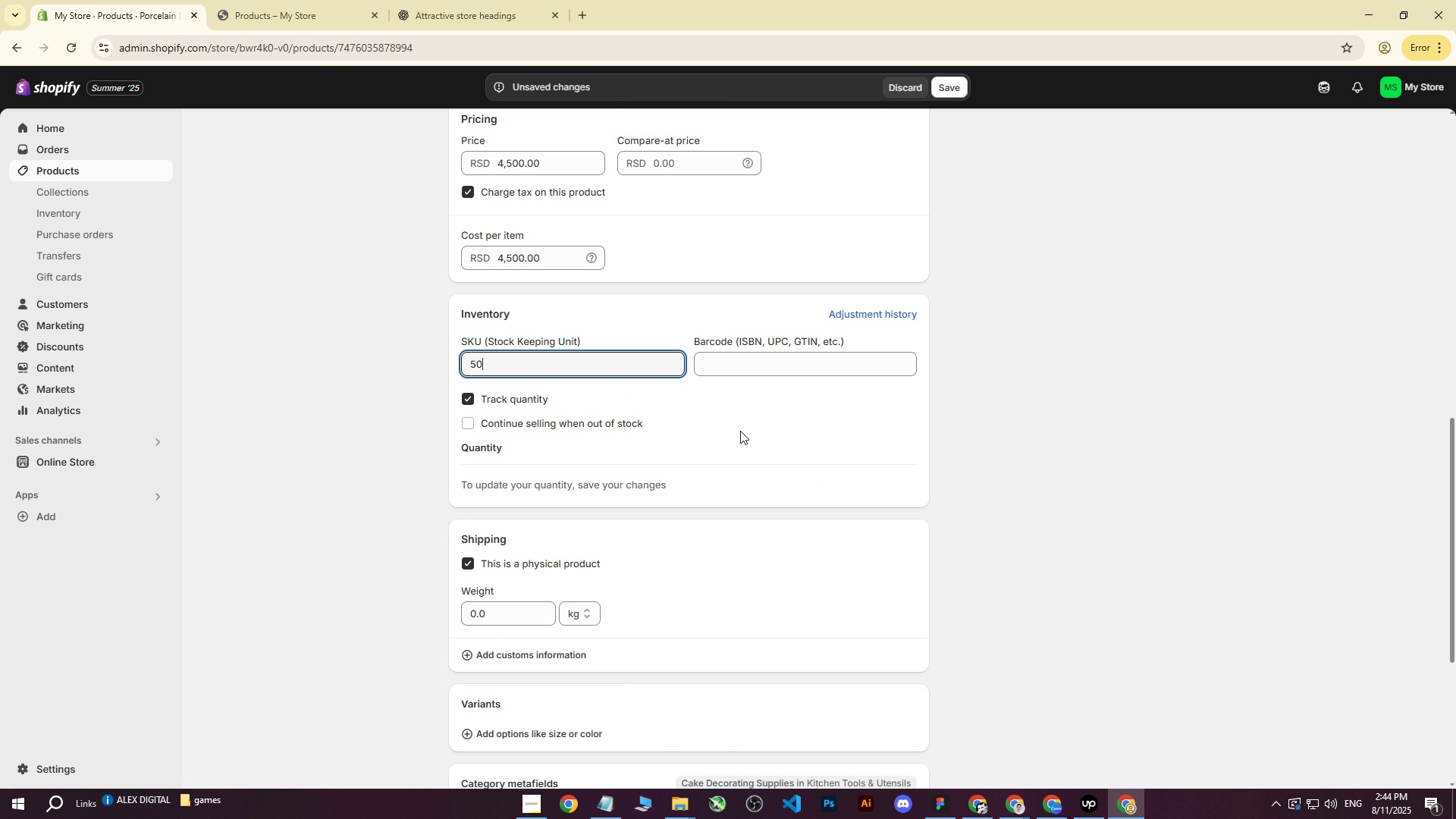 
scroll: coordinate [759, 446], scroll_direction: down, amount: 2.0
 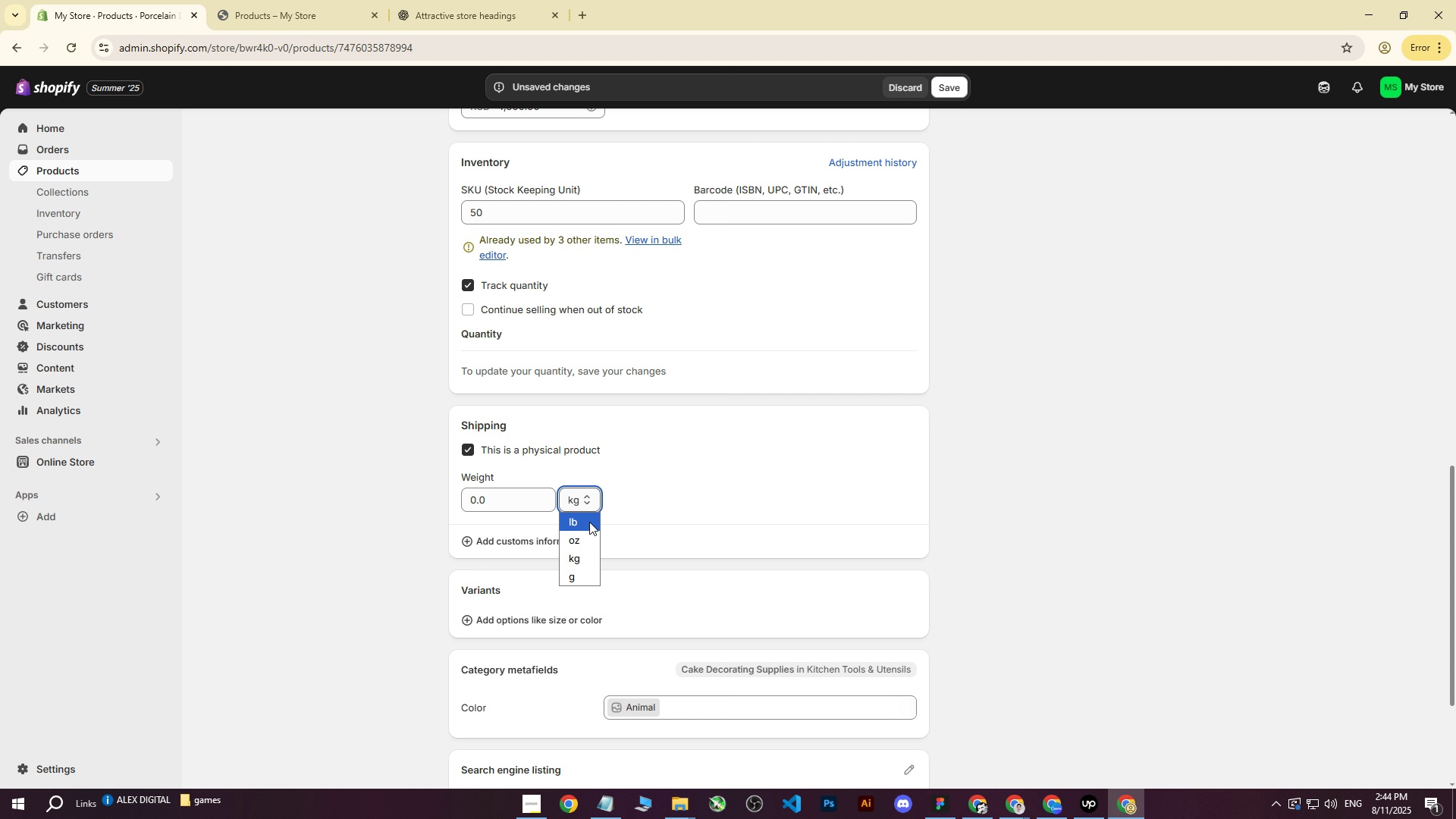 
double_click([589, 578])
 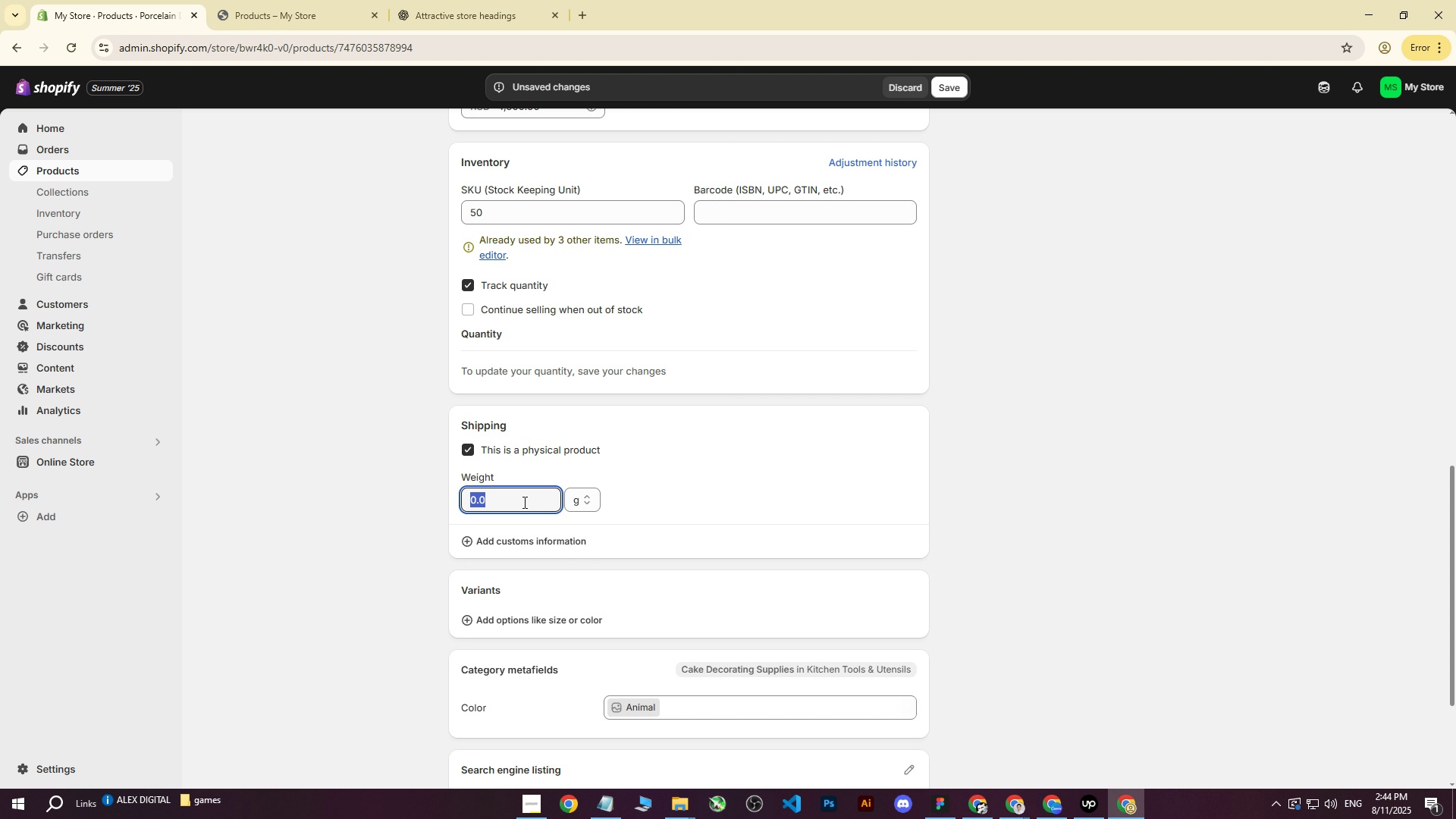 
type(400)
 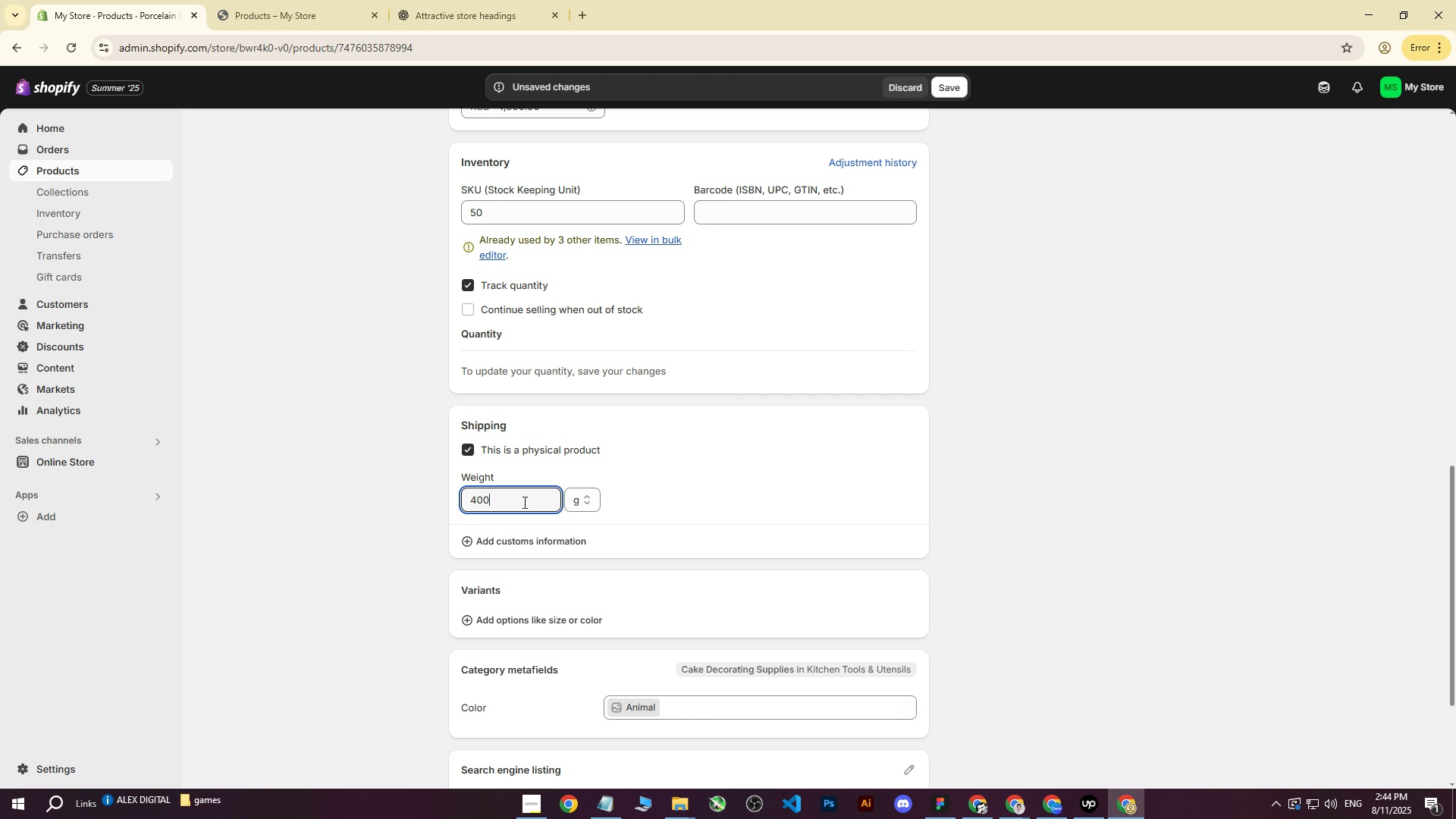 
scroll: coordinate [890, 460], scroll_direction: up, amount: 5.0
 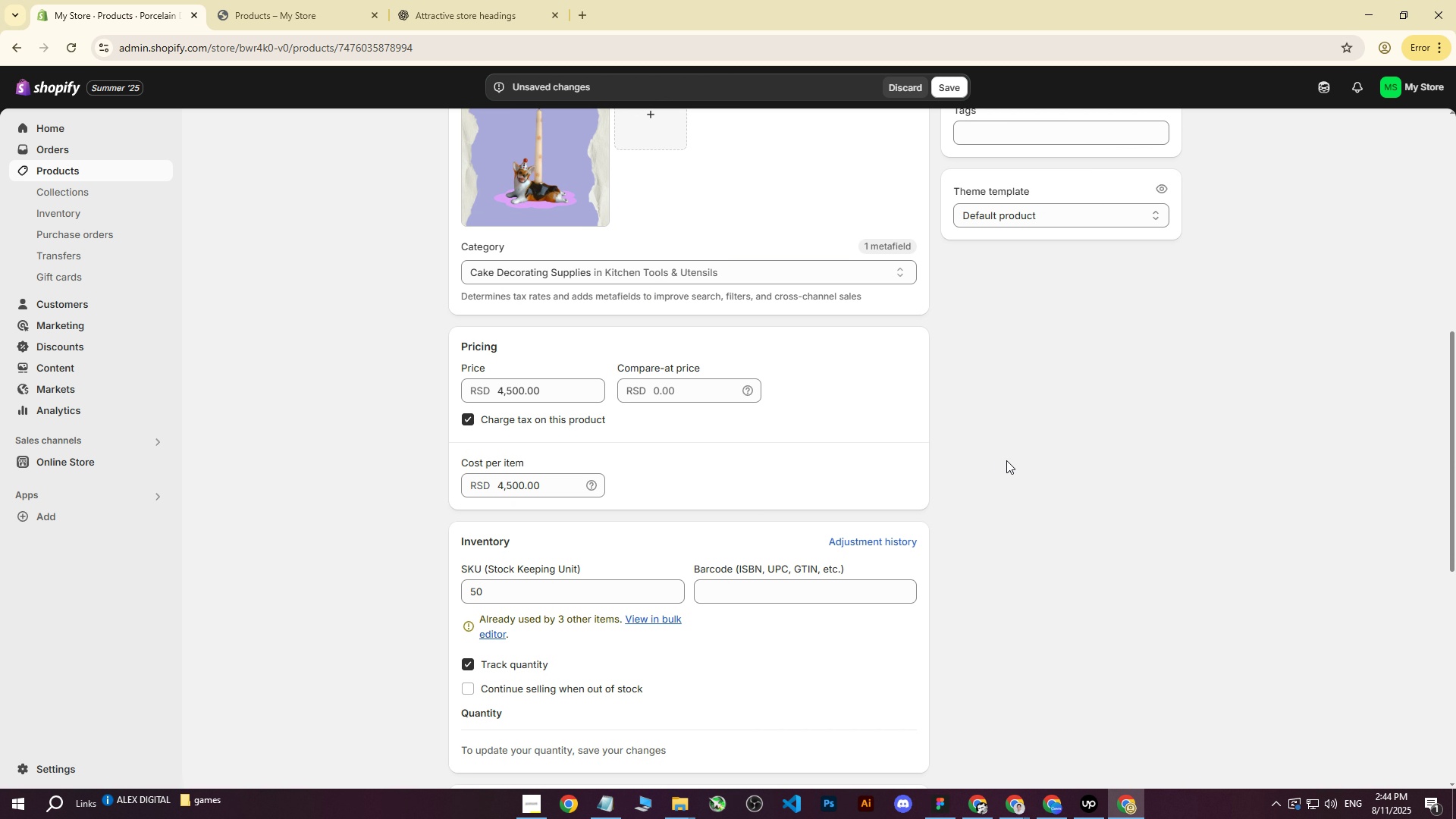 
left_click([1008, 460])
 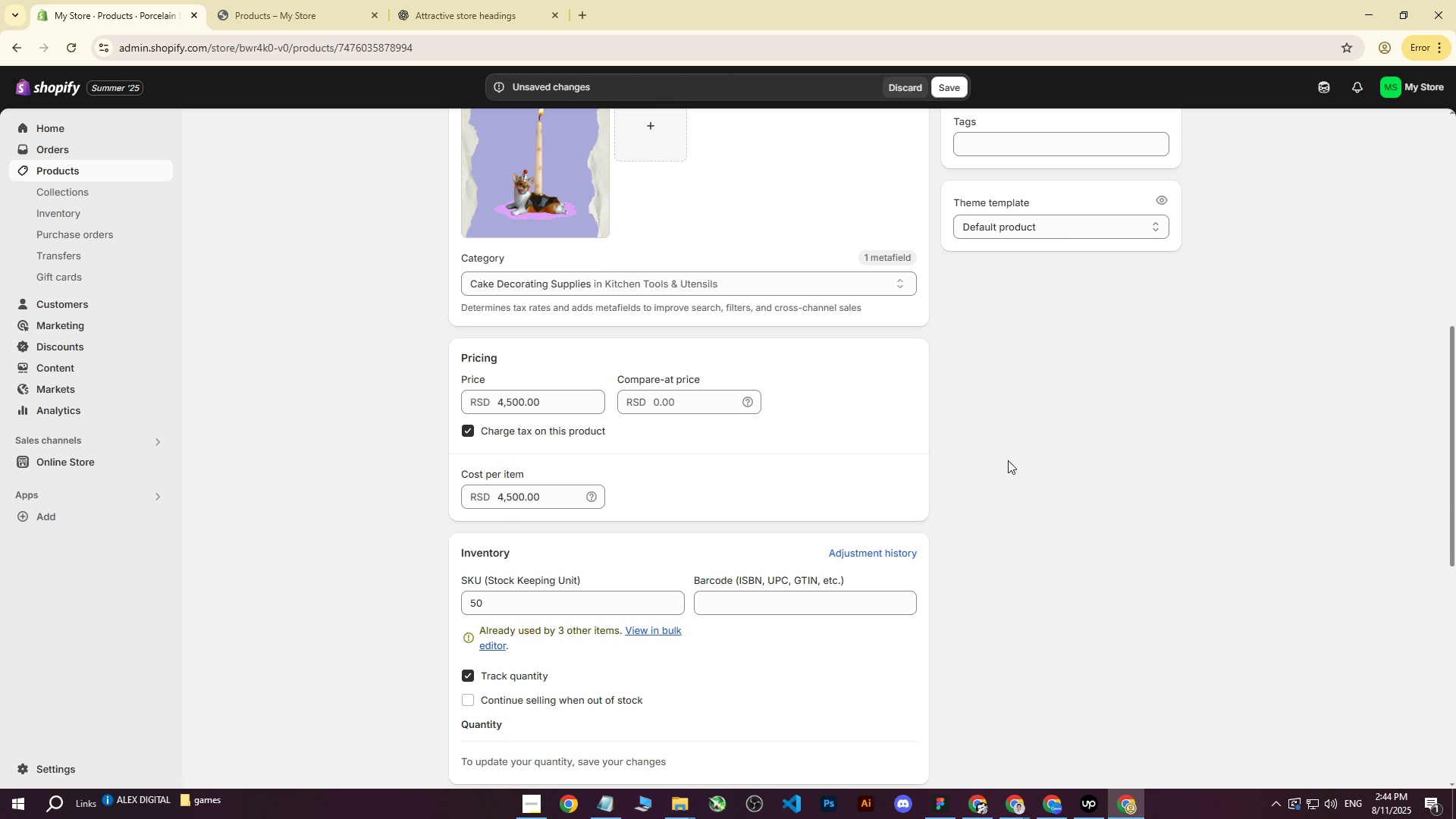 
scroll: coordinate [1008, 460], scroll_direction: up, amount: 5.0
 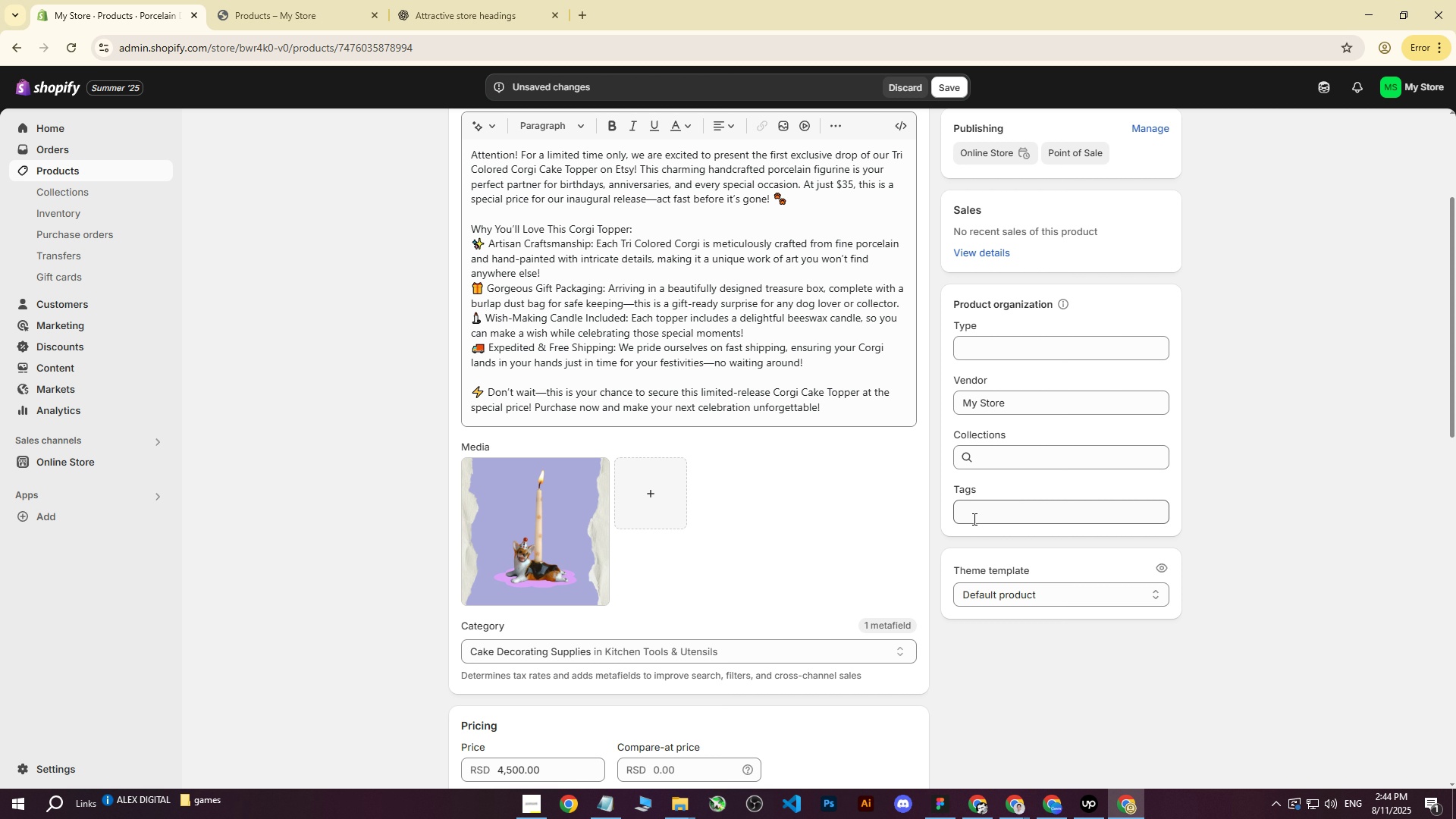 
left_click([973, 513])
 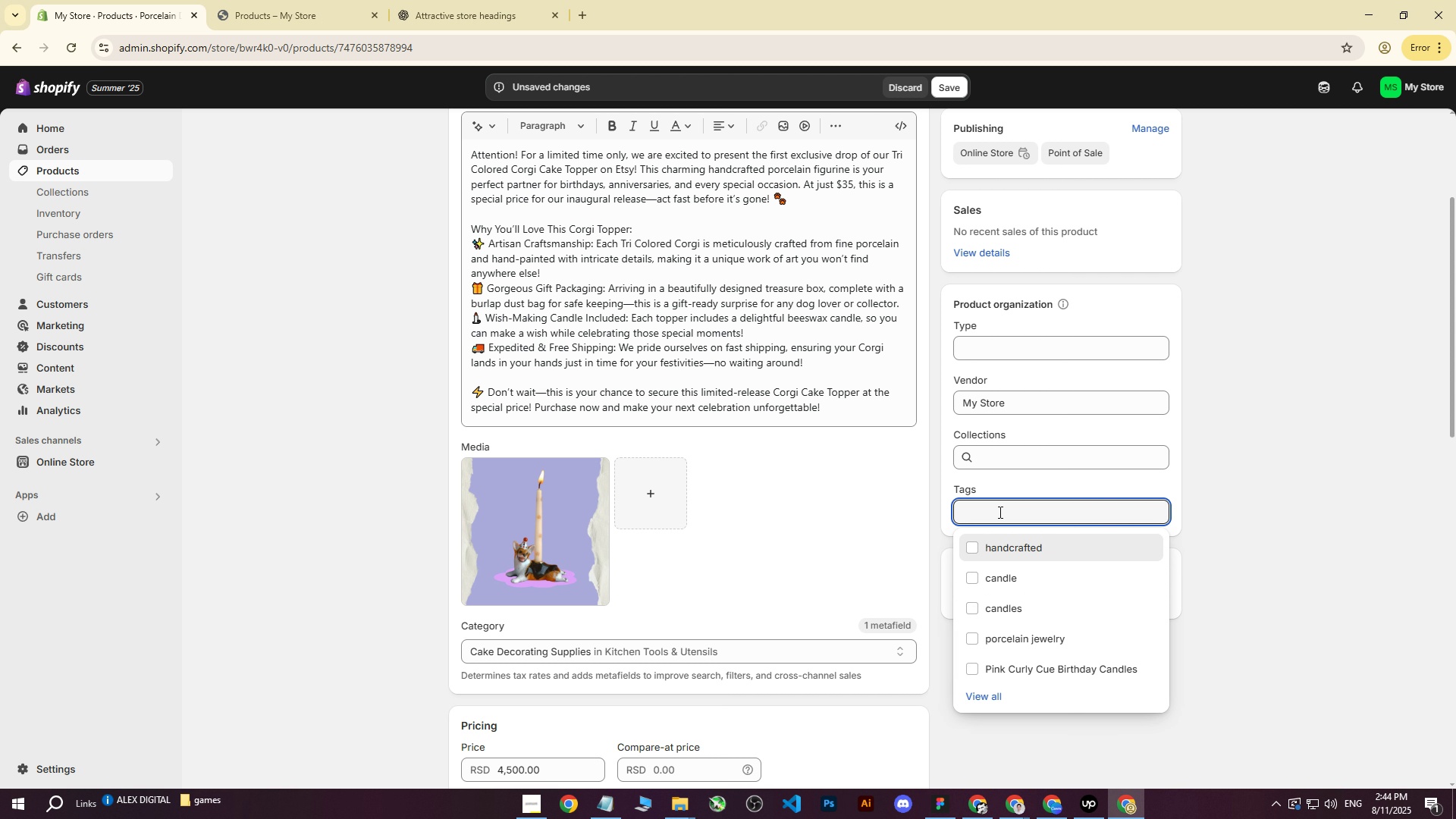 
left_click([999, 511])
 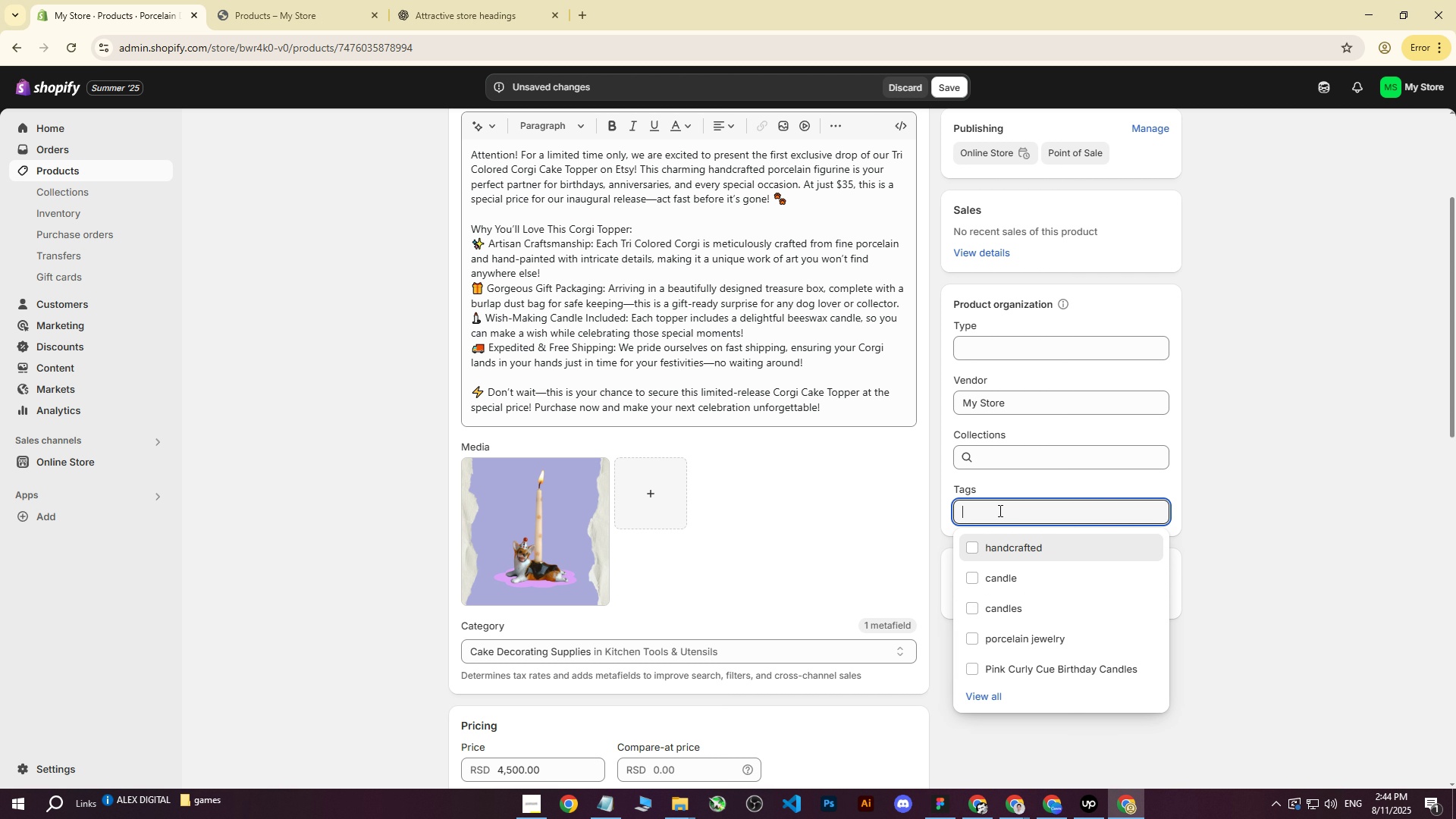 
type(CAND)
key(Backspace)
key(Backspace)
key(Backspace)
type(andle )
key(Backspace)
type(holder)
 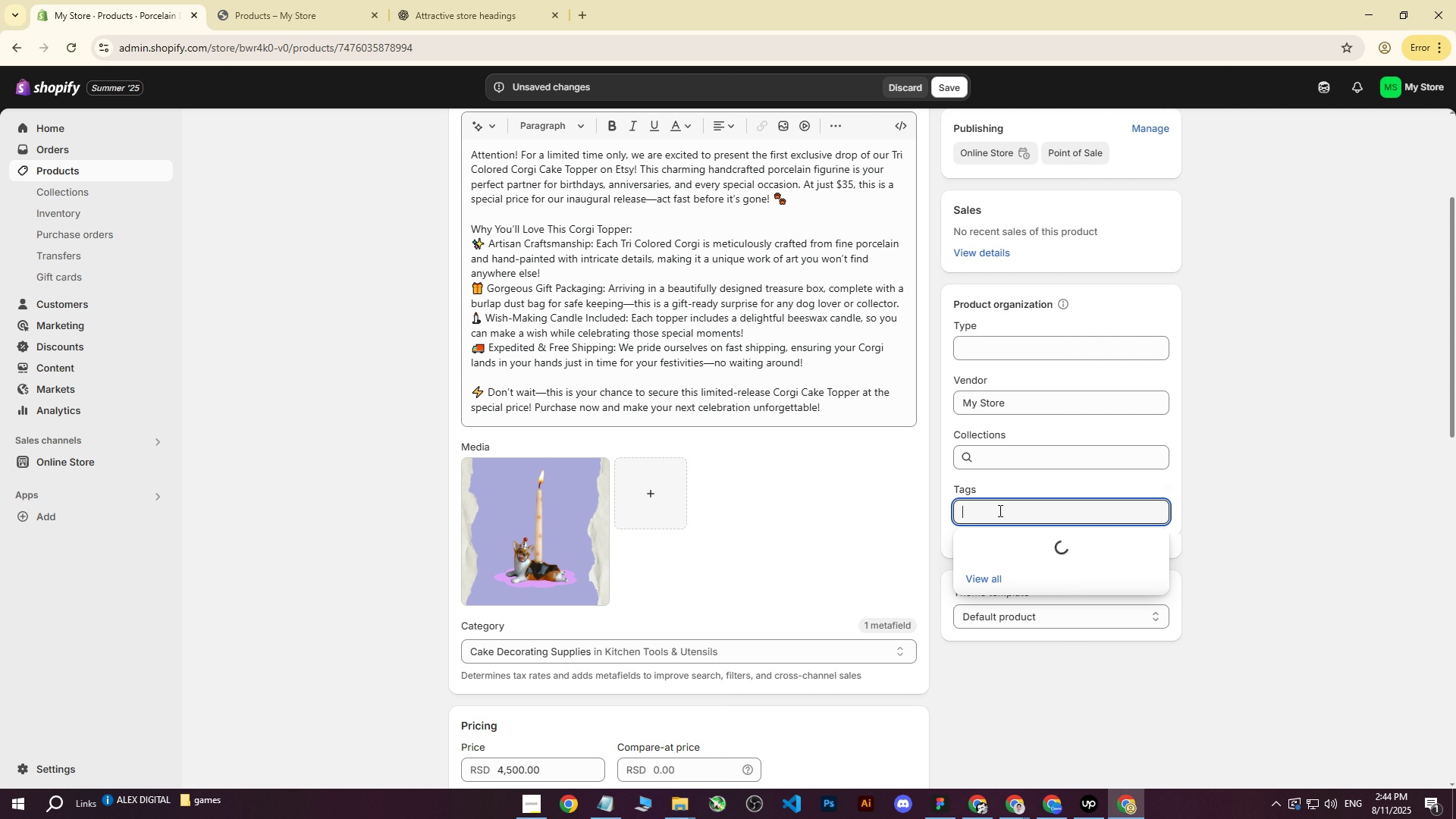 
key(Enter)
 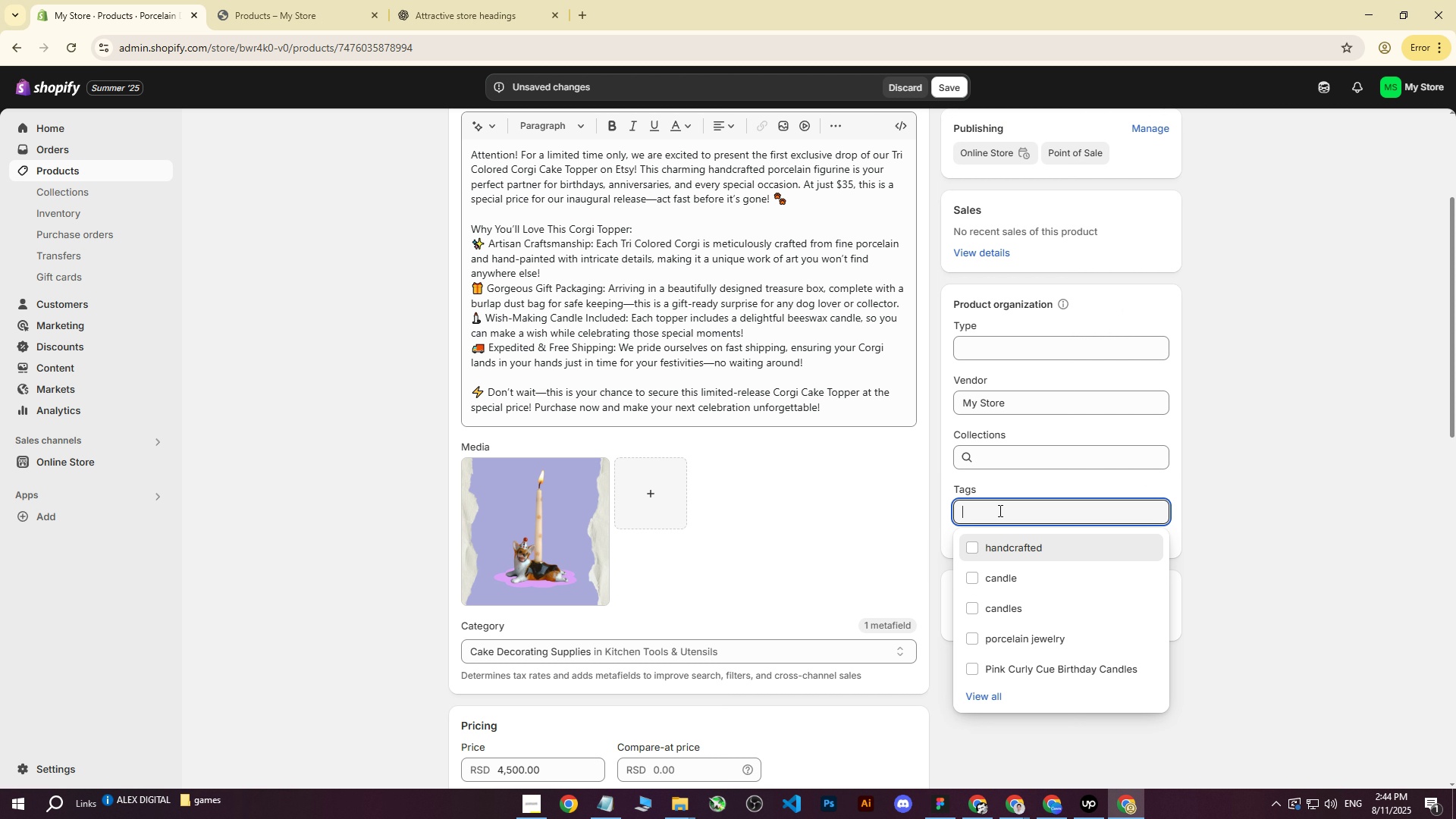 
scroll: coordinate [533, 329], scroll_direction: up, amount: 9.0
 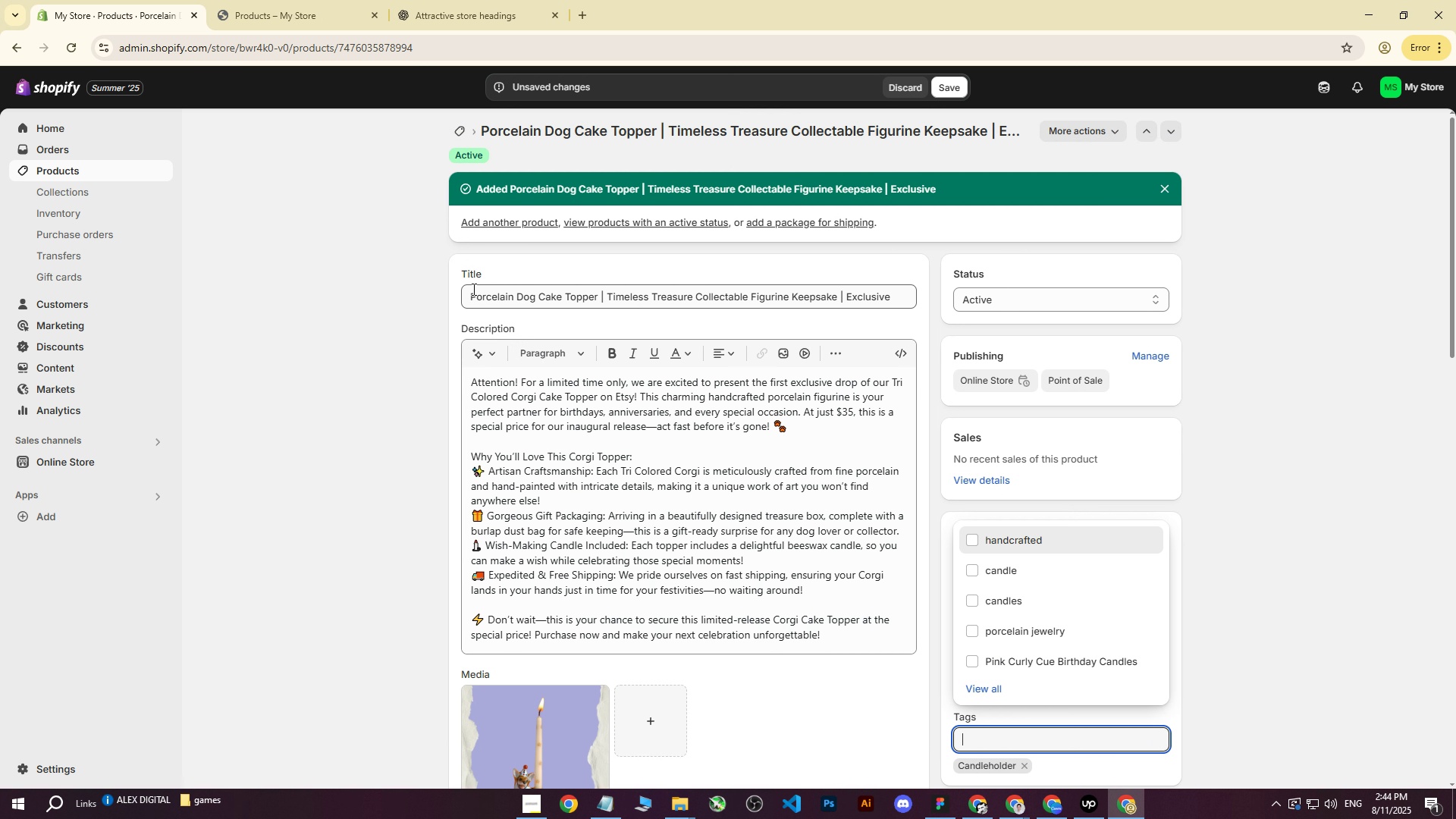 
left_click_drag(start_coordinate=[465, 295], to_coordinate=[598, 305])
 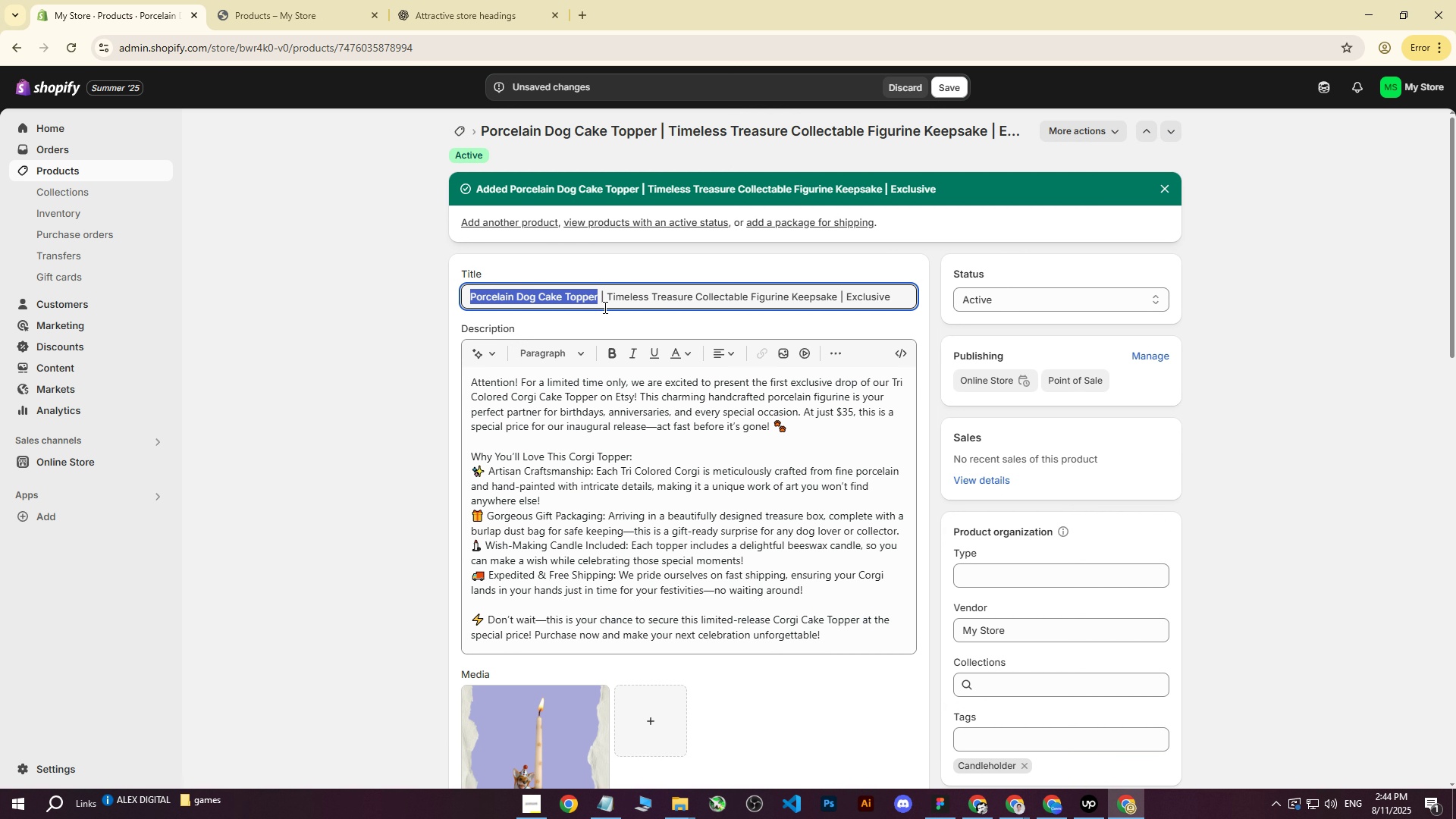 
key(Control+ControlLeft)
 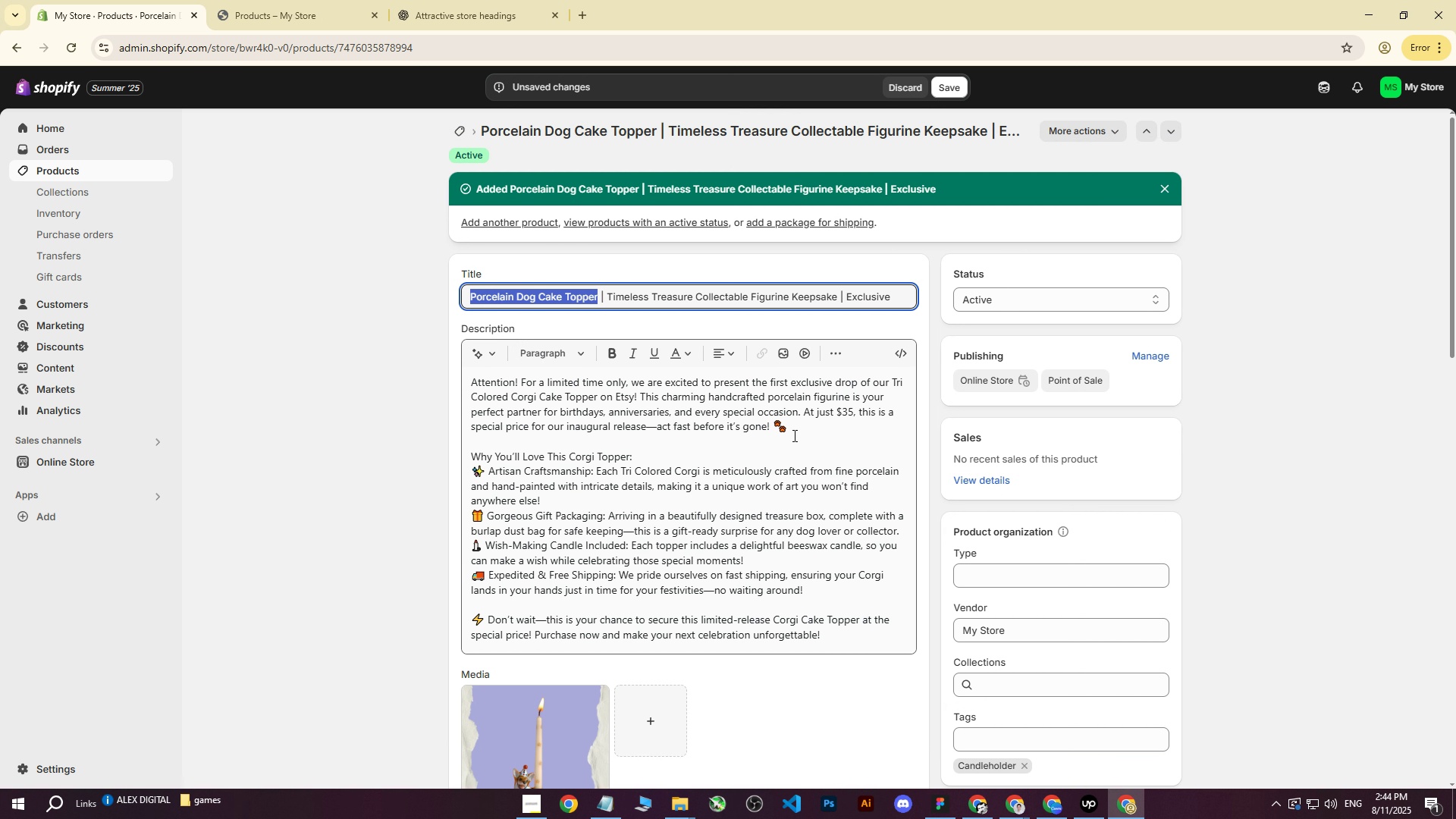 
key(Control+C)
 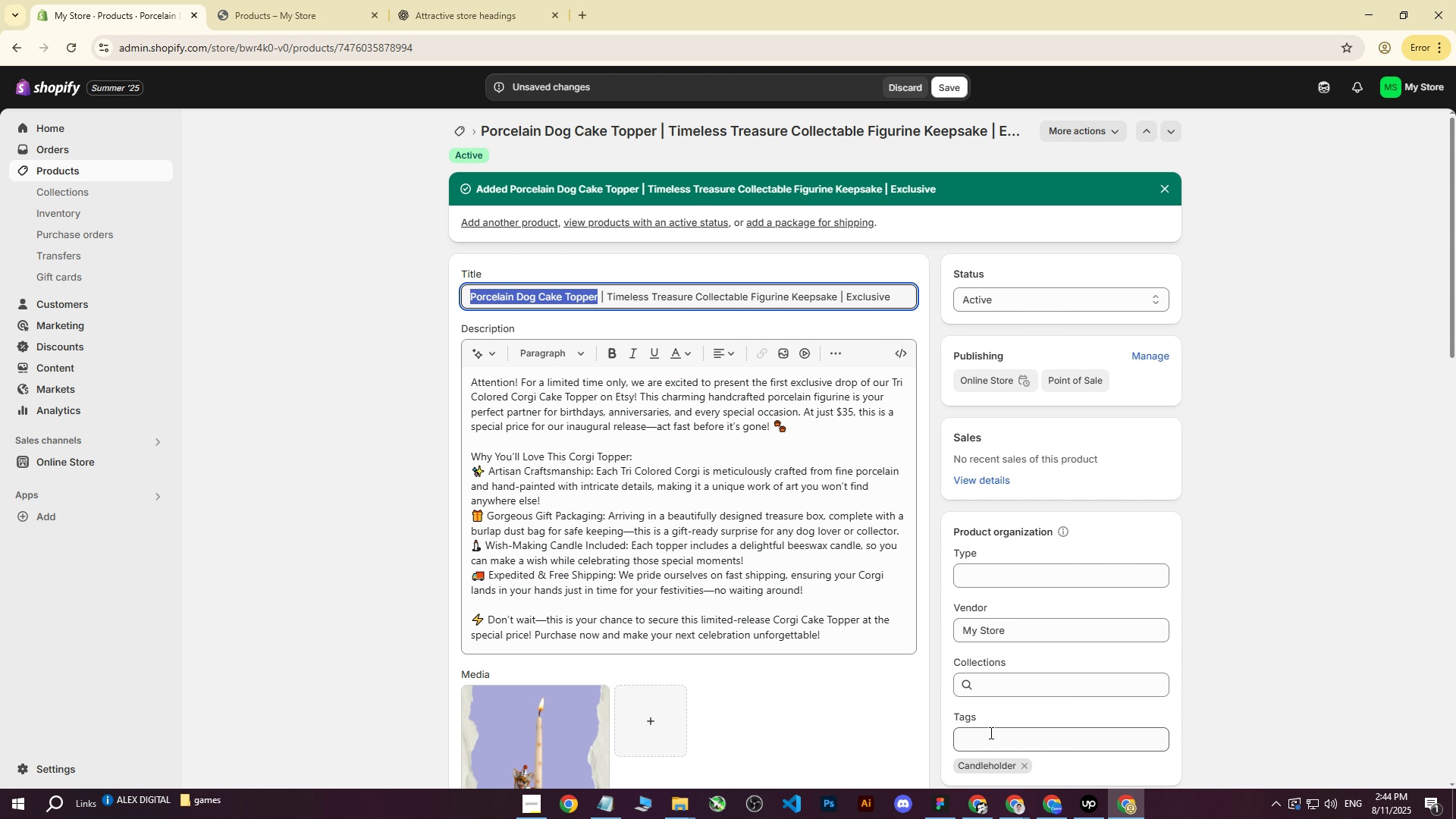 
left_click([989, 739])
 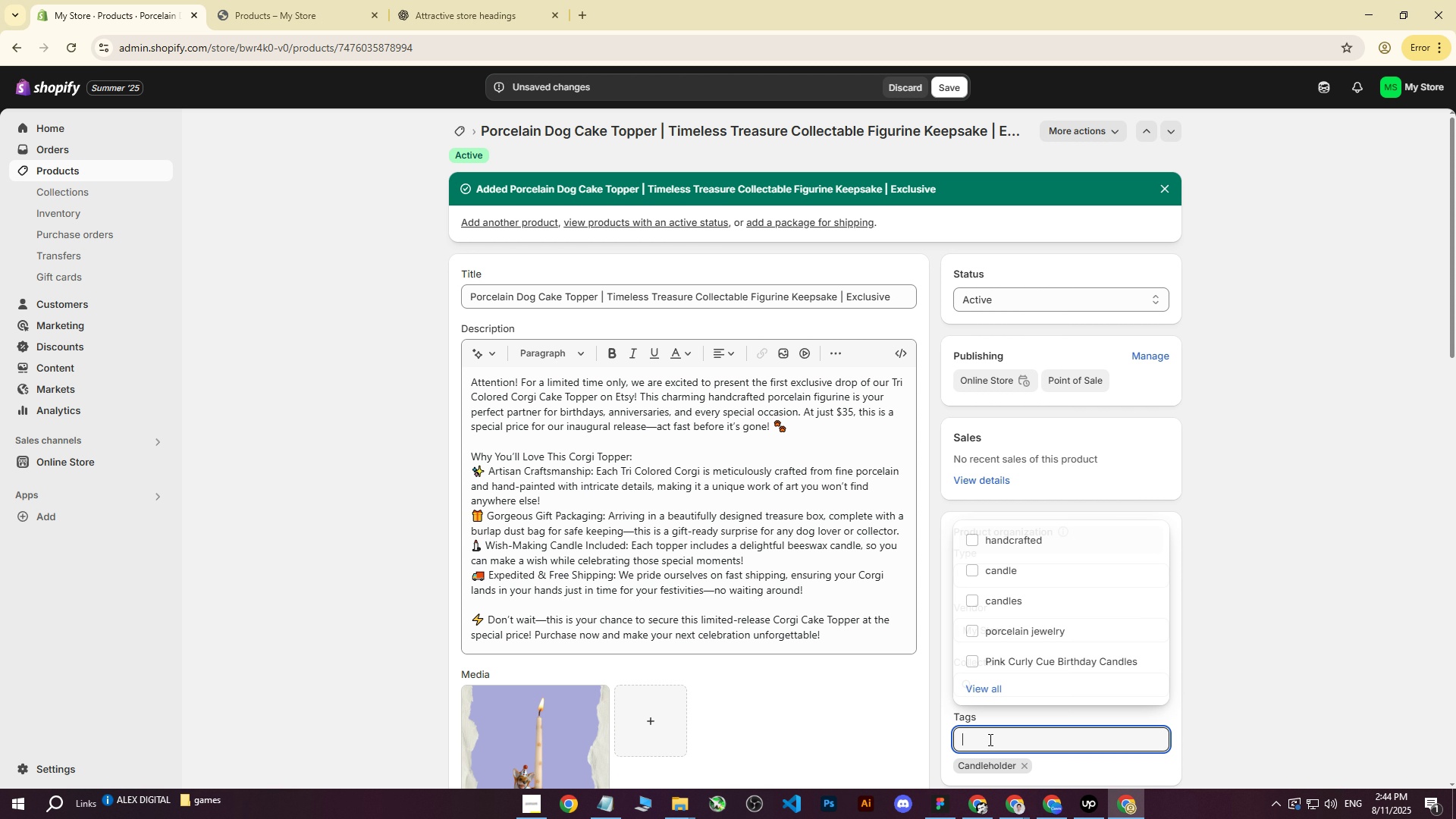 
key(Control+ControlLeft)
 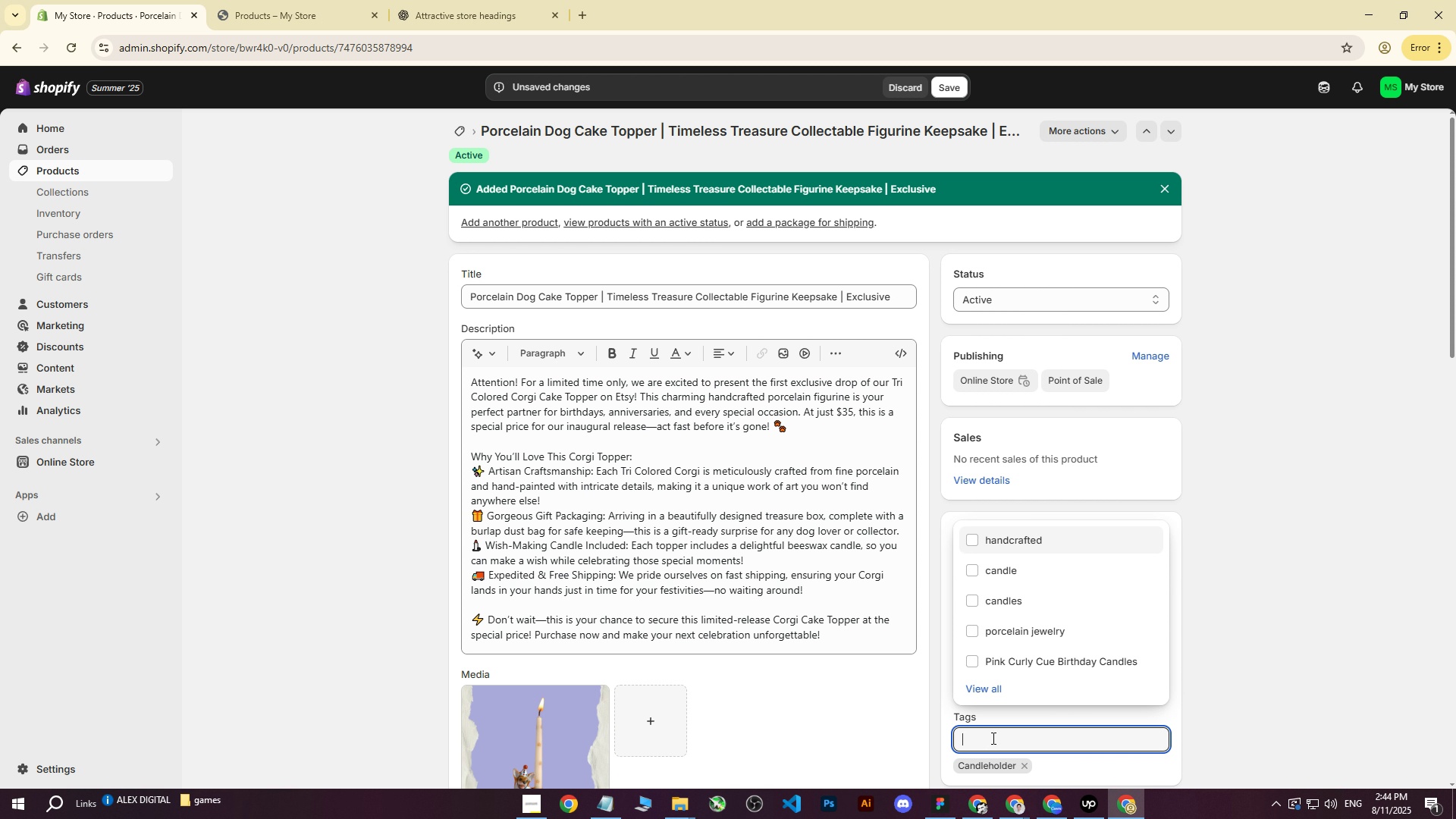 
key(Control+V)
 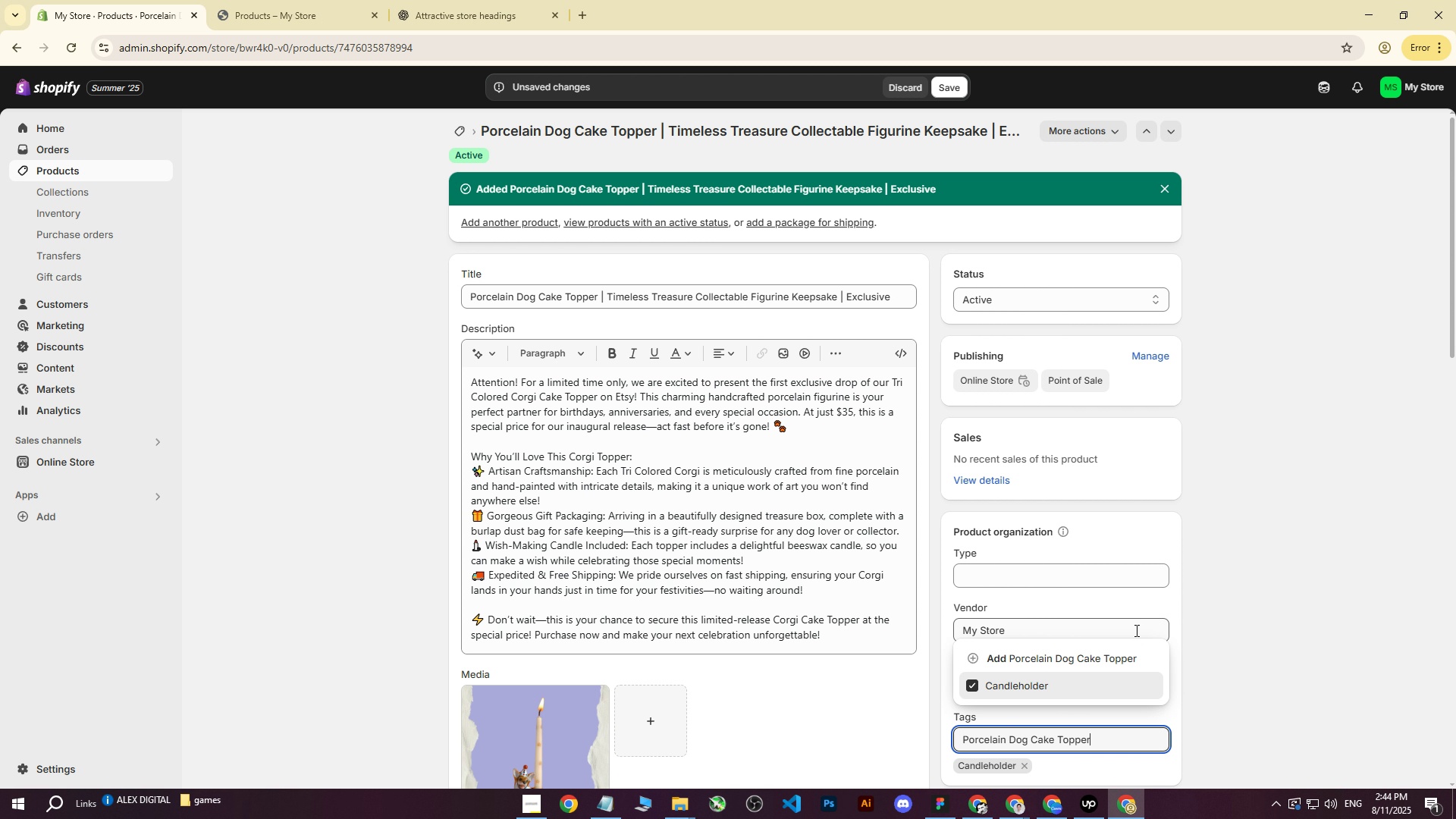 
key(Enter)
 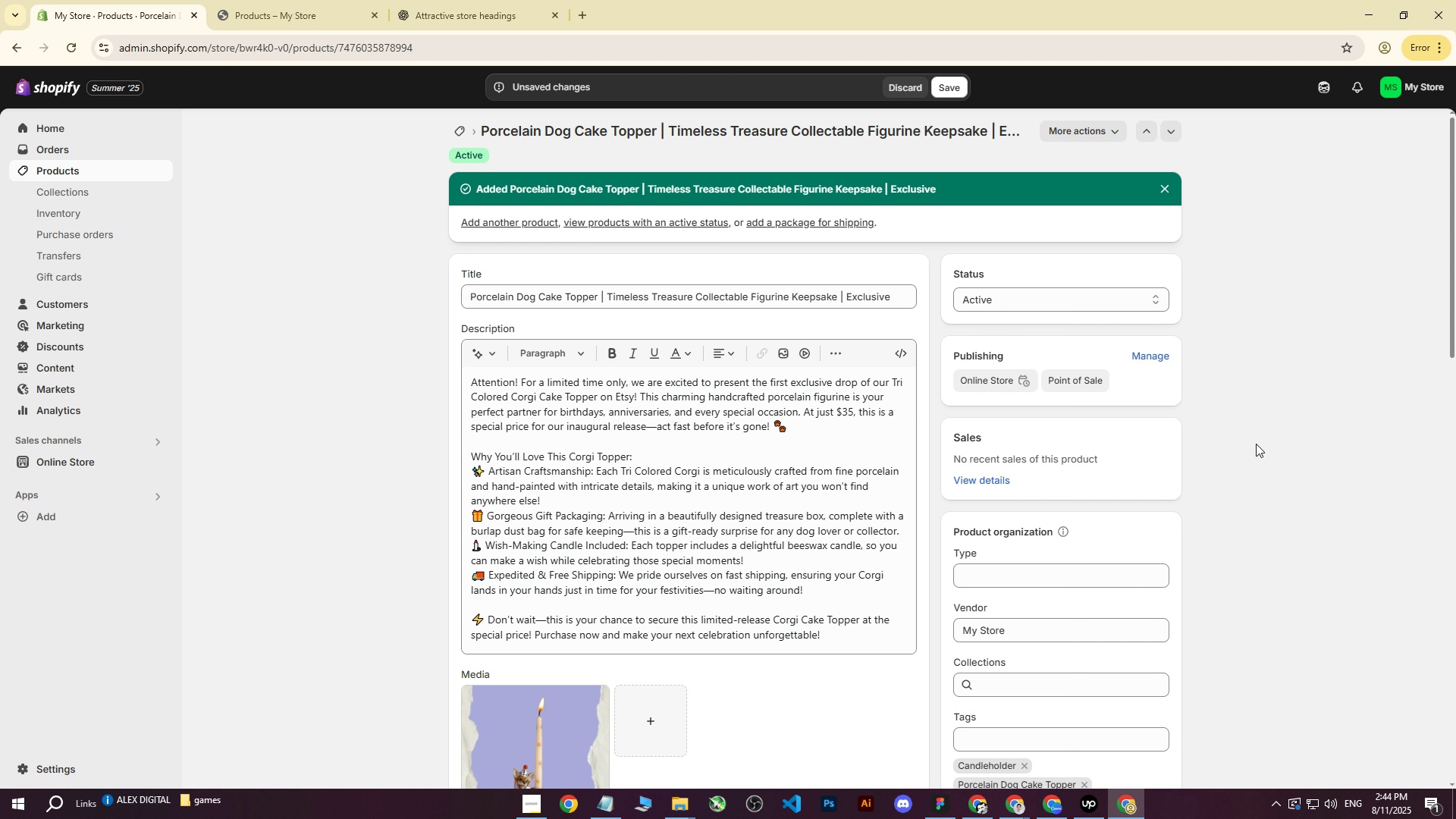 
left_click([1256, 444])
 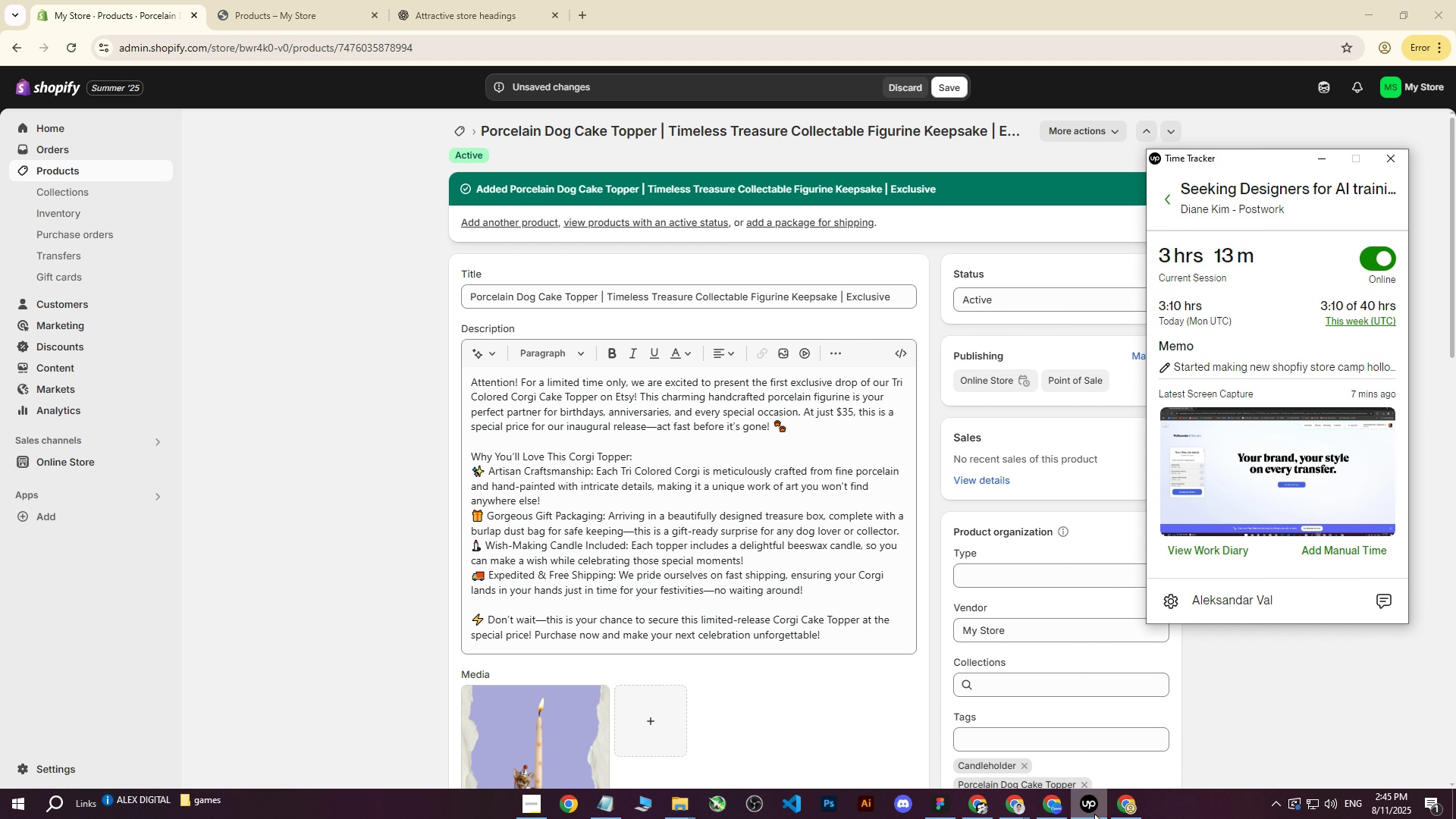 
left_click([1094, 814])
 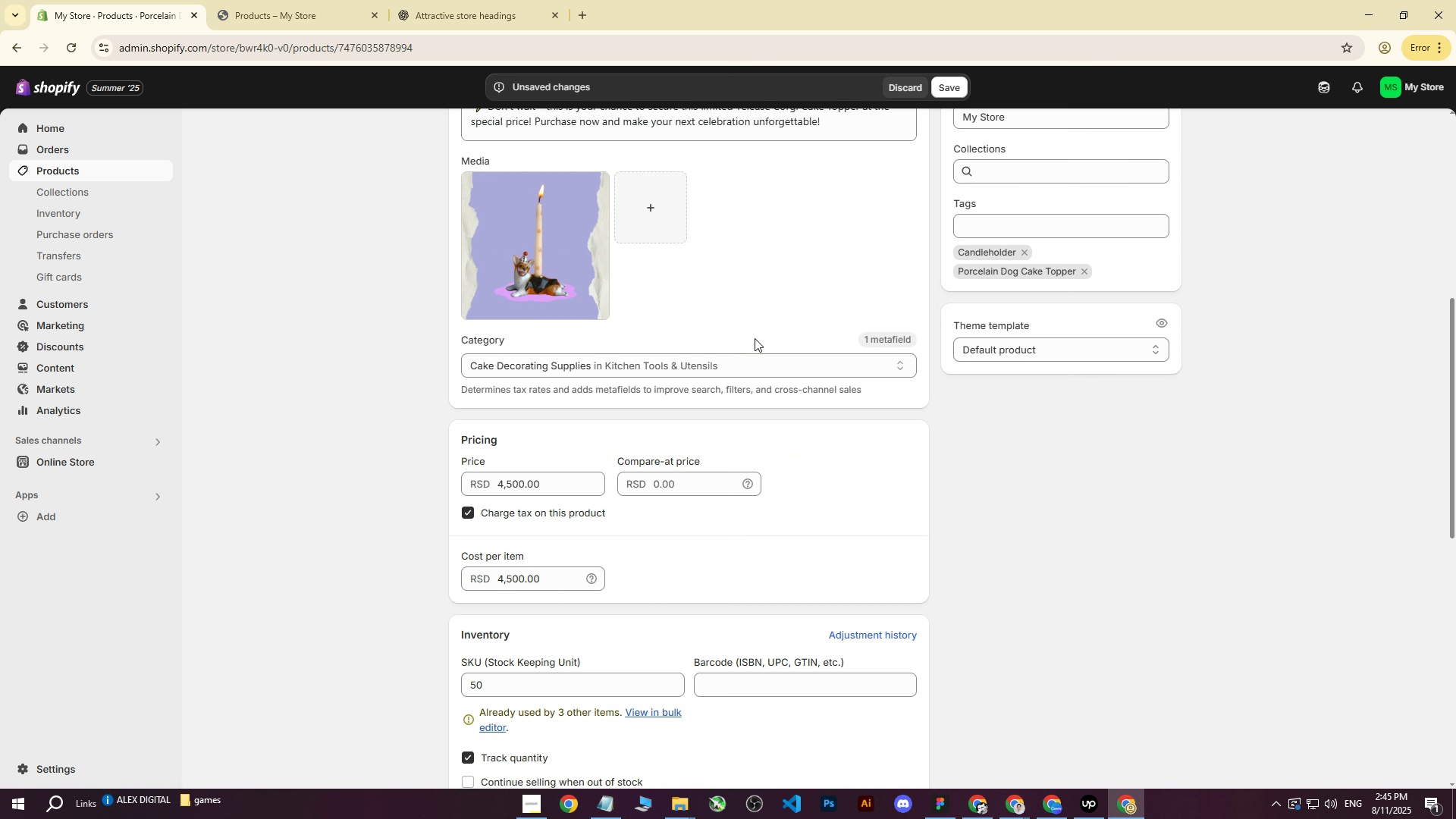 
wait(12.95)
 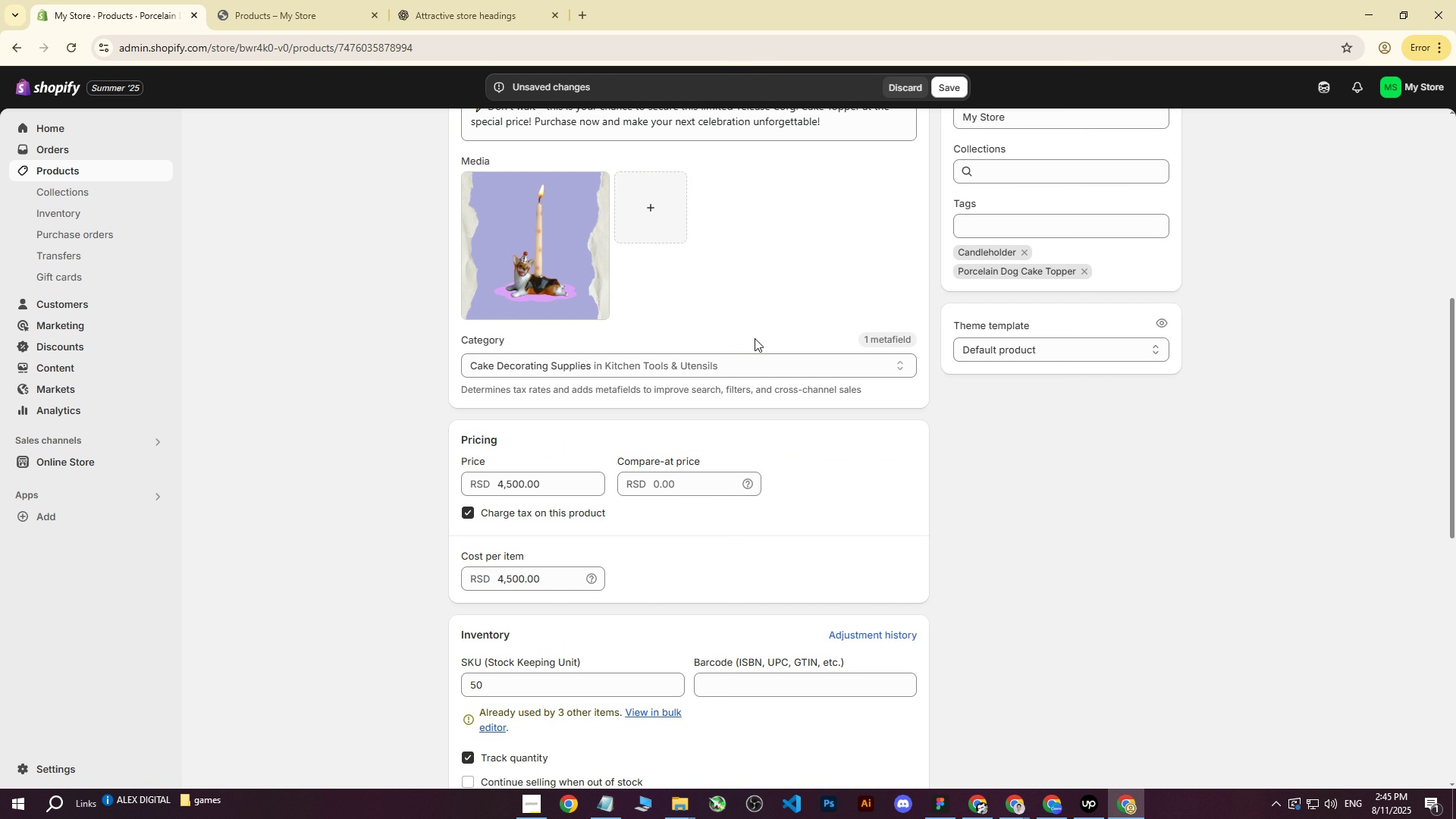 
scroll: coordinate [754, 339], scroll_direction: down, amount: 14.0
 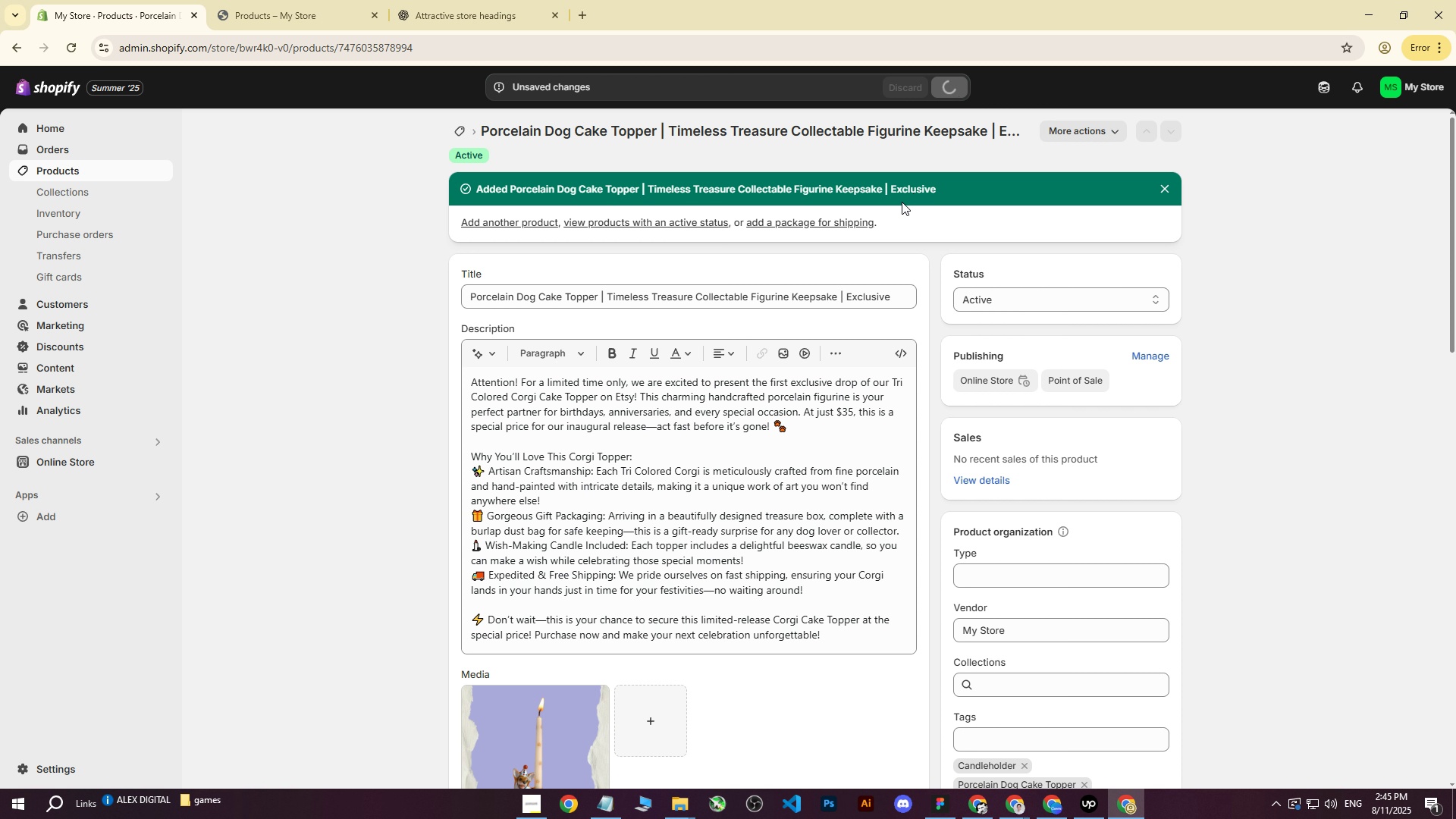 
scroll: coordinate [823, 486], scroll_direction: up, amount: 19.0
 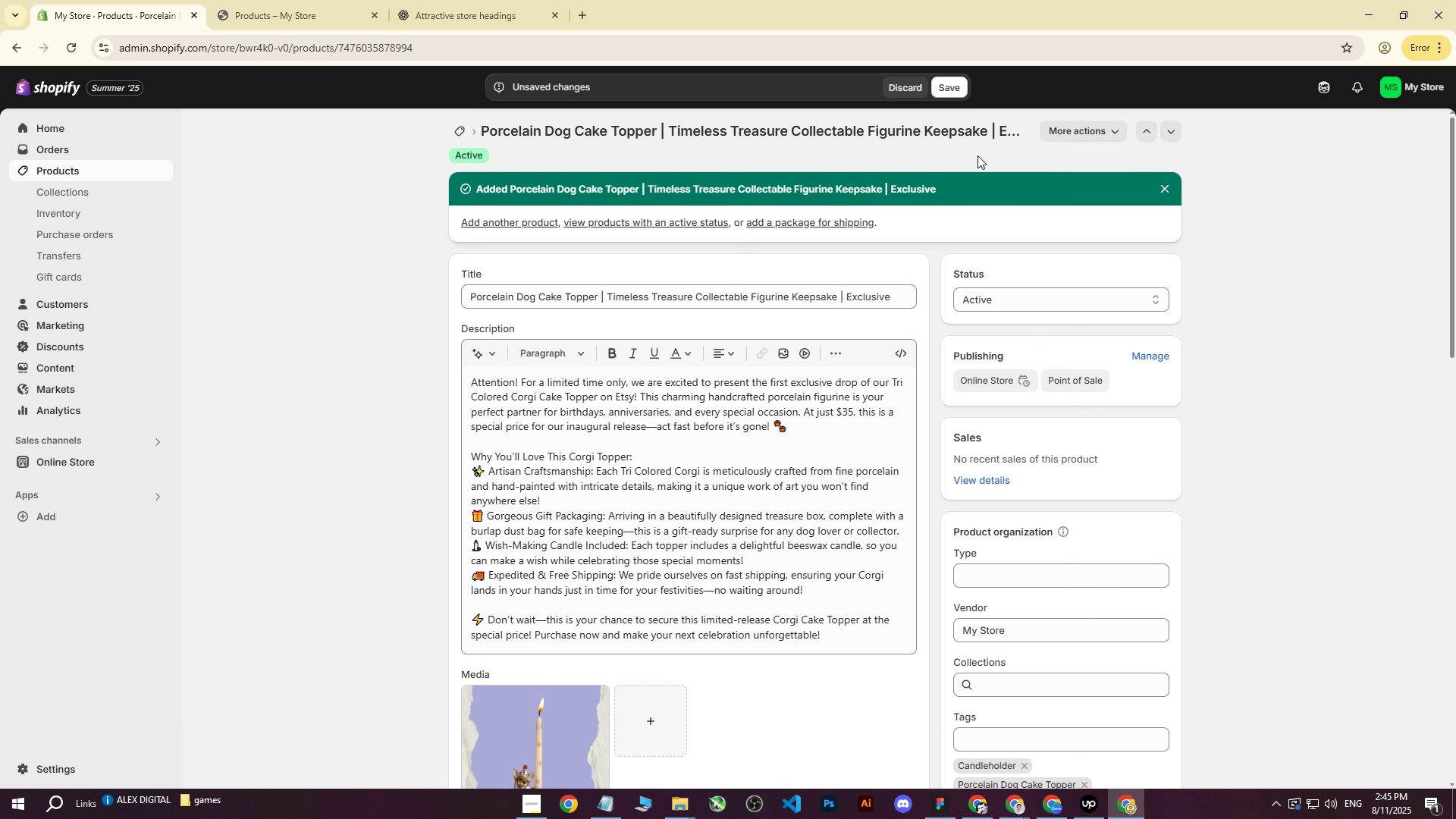 
scroll: coordinate [1062, 412], scroll_direction: down, amount: 3.0
 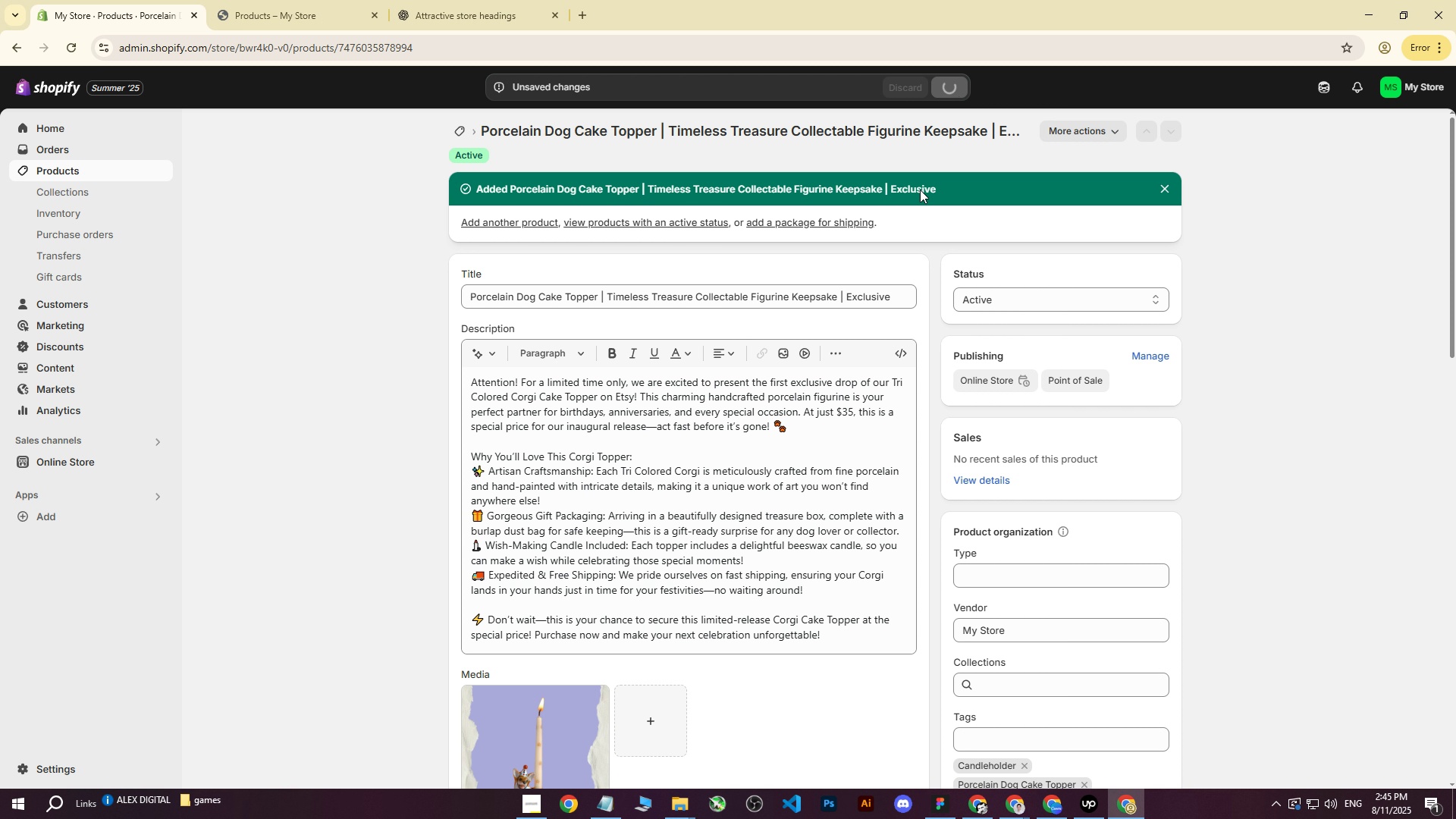 
scroll: coordinate [1062, 412], scroll_direction: up, amount: 9.0
 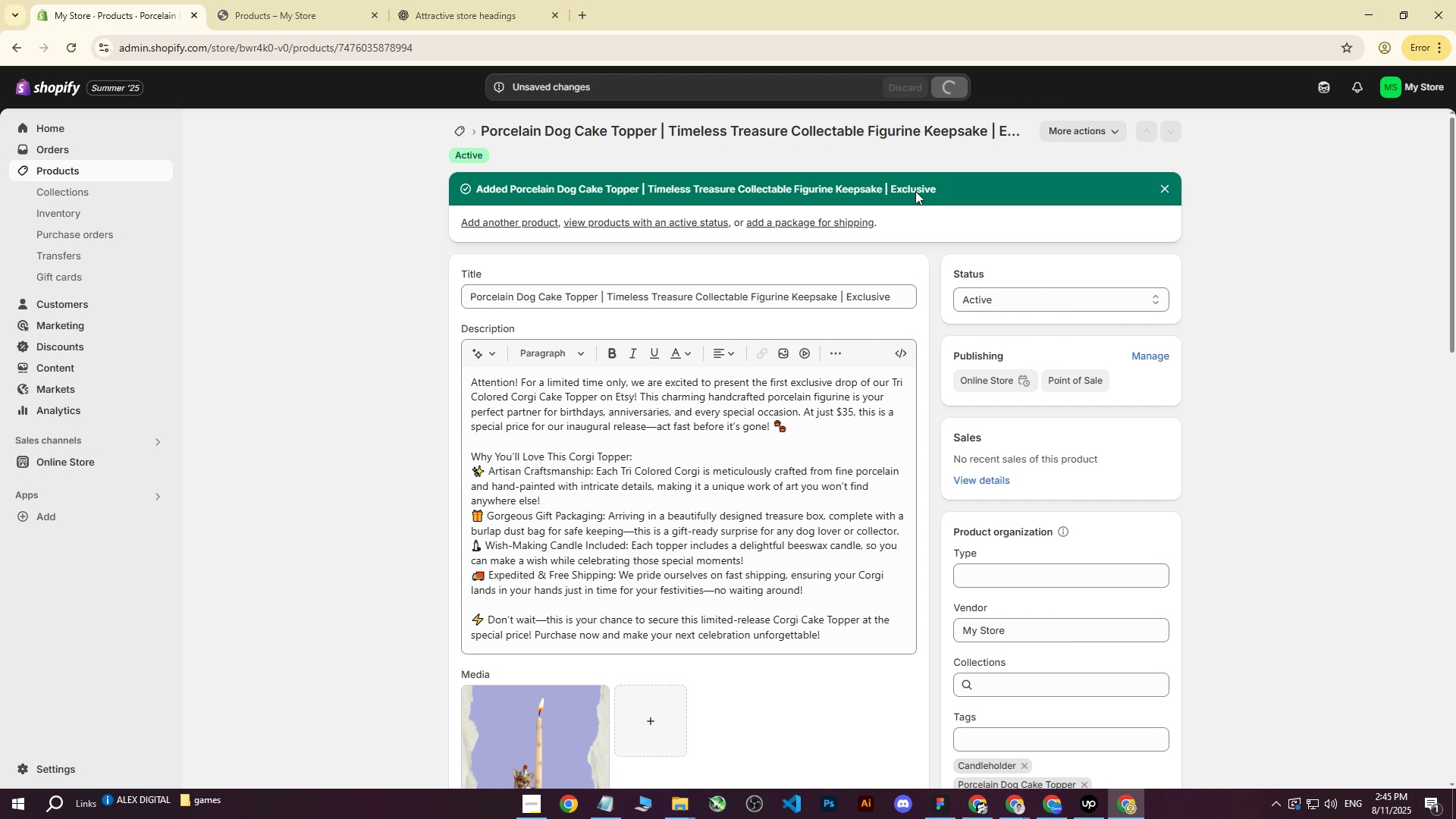 
mouse_move([940, 108])
 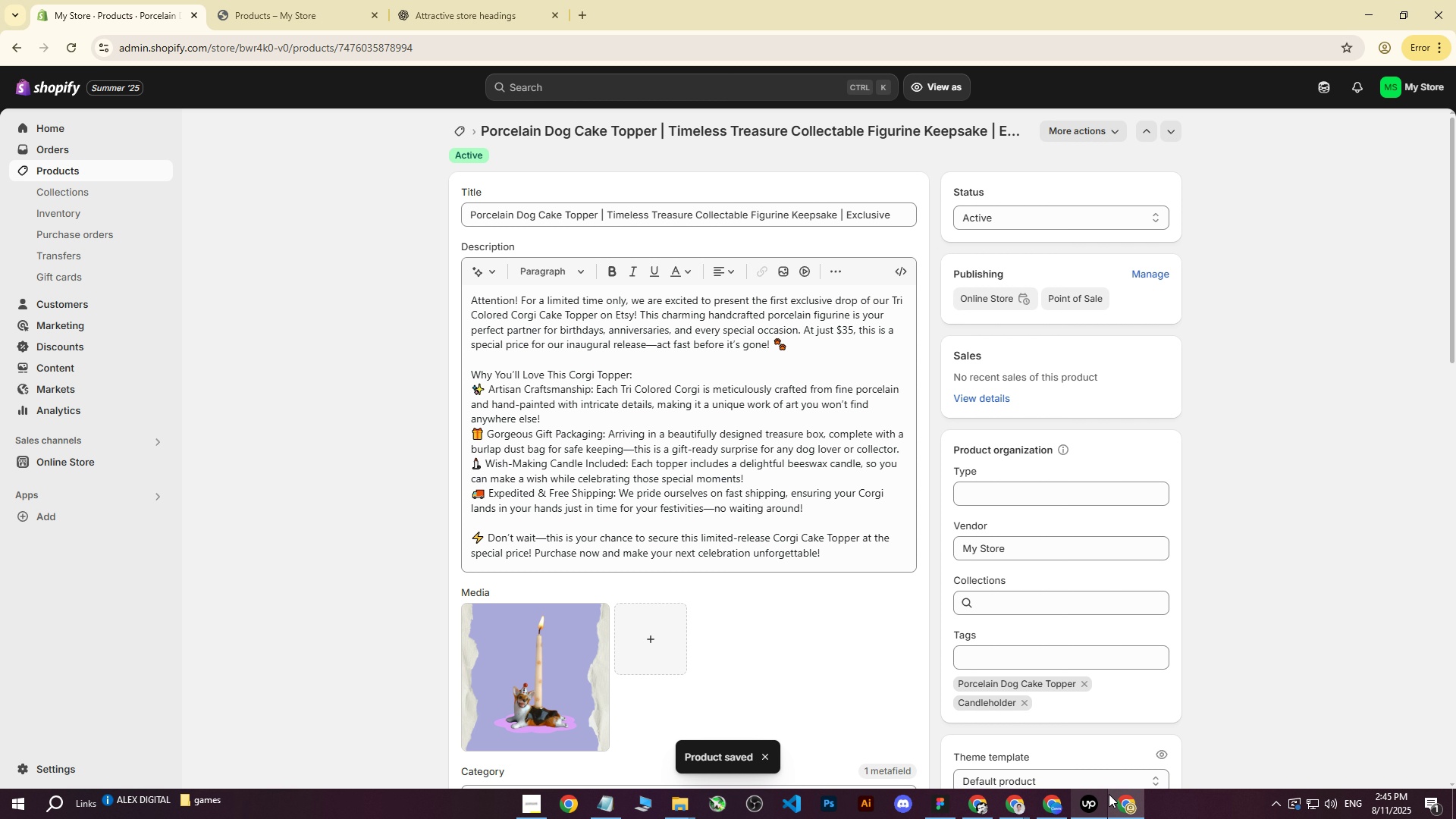 
wait(5.65)
 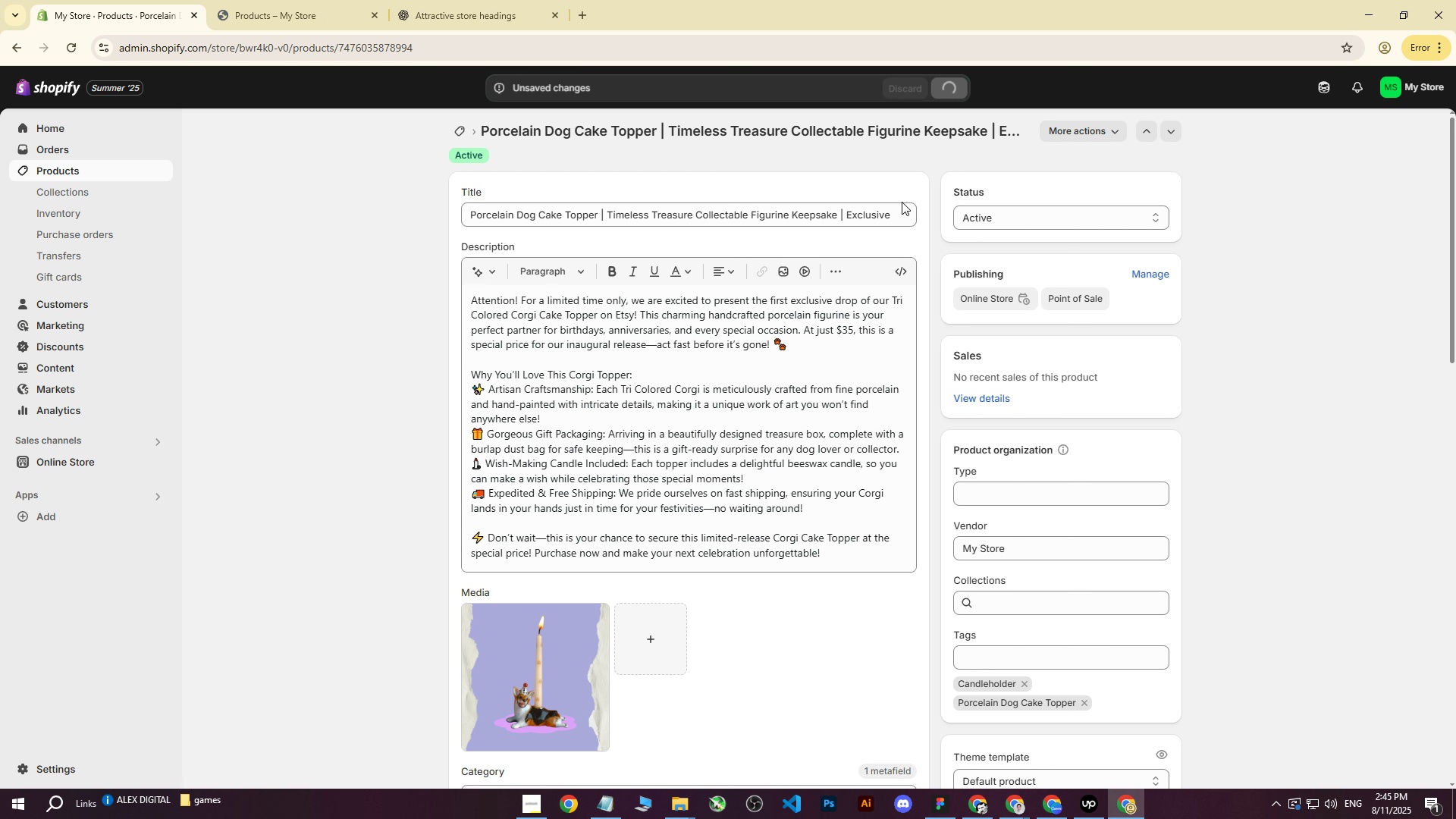 
left_click([667, 798])
 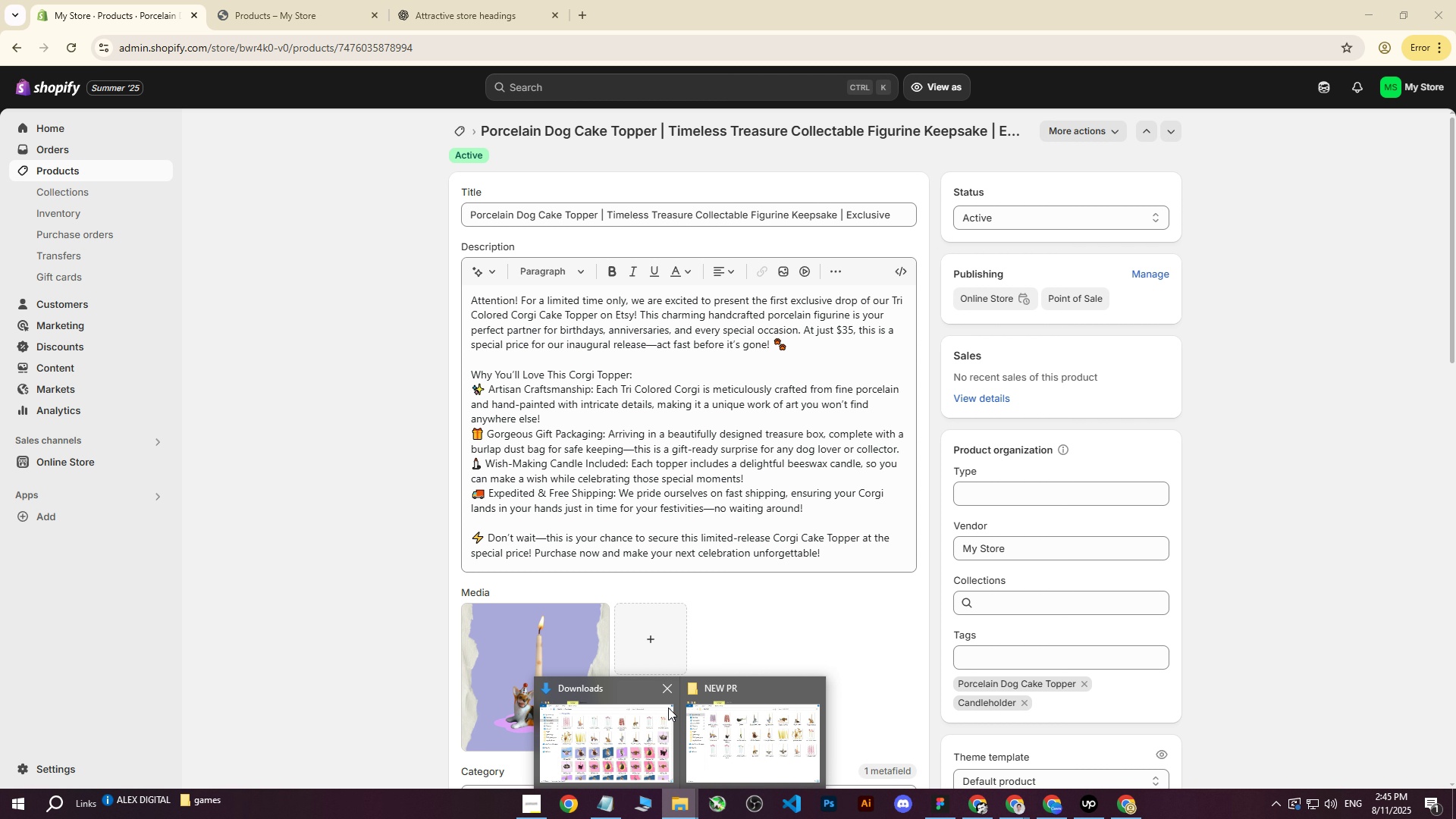 
left_click([667, 692])
 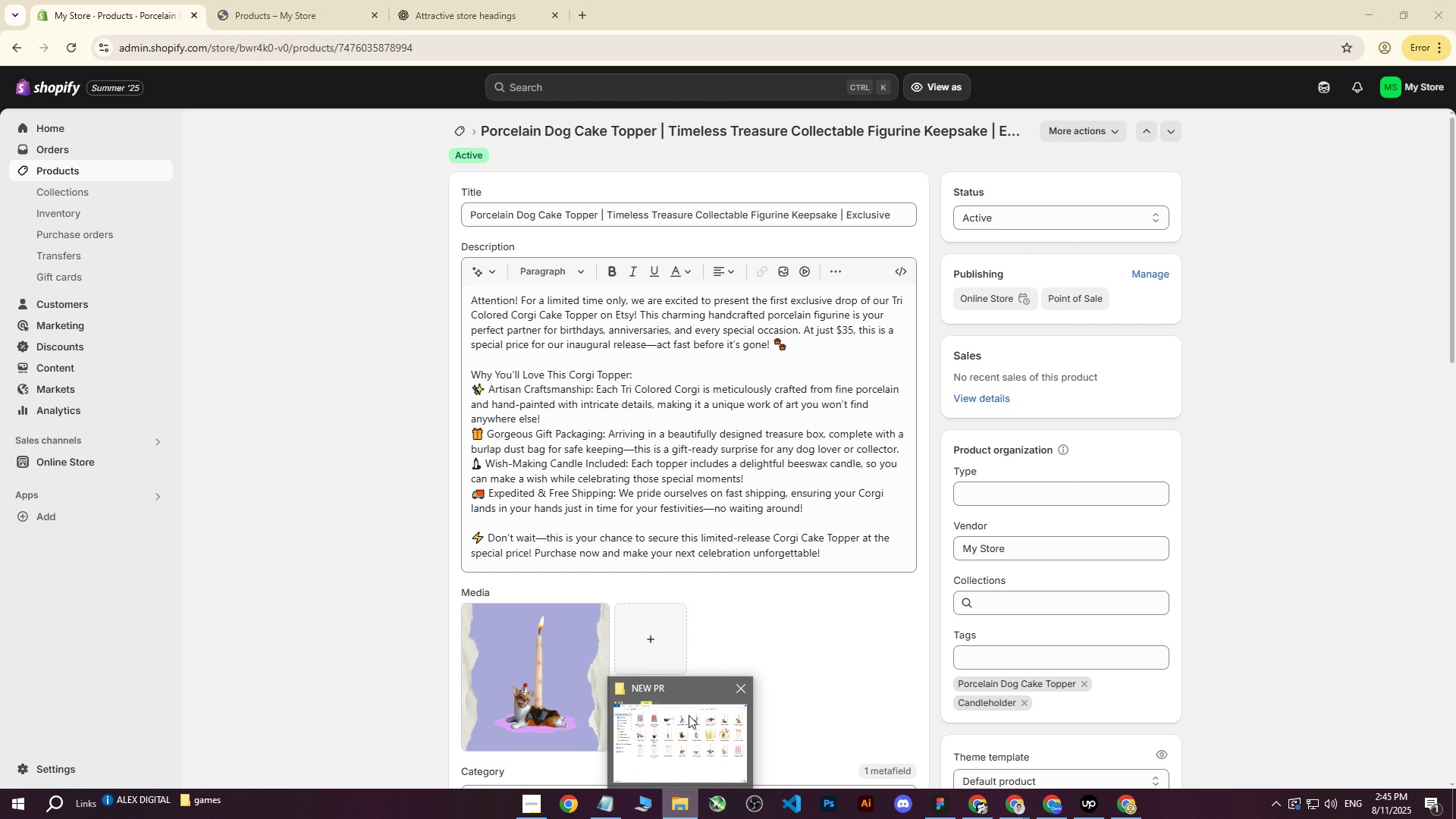 
left_click([679, 718])
 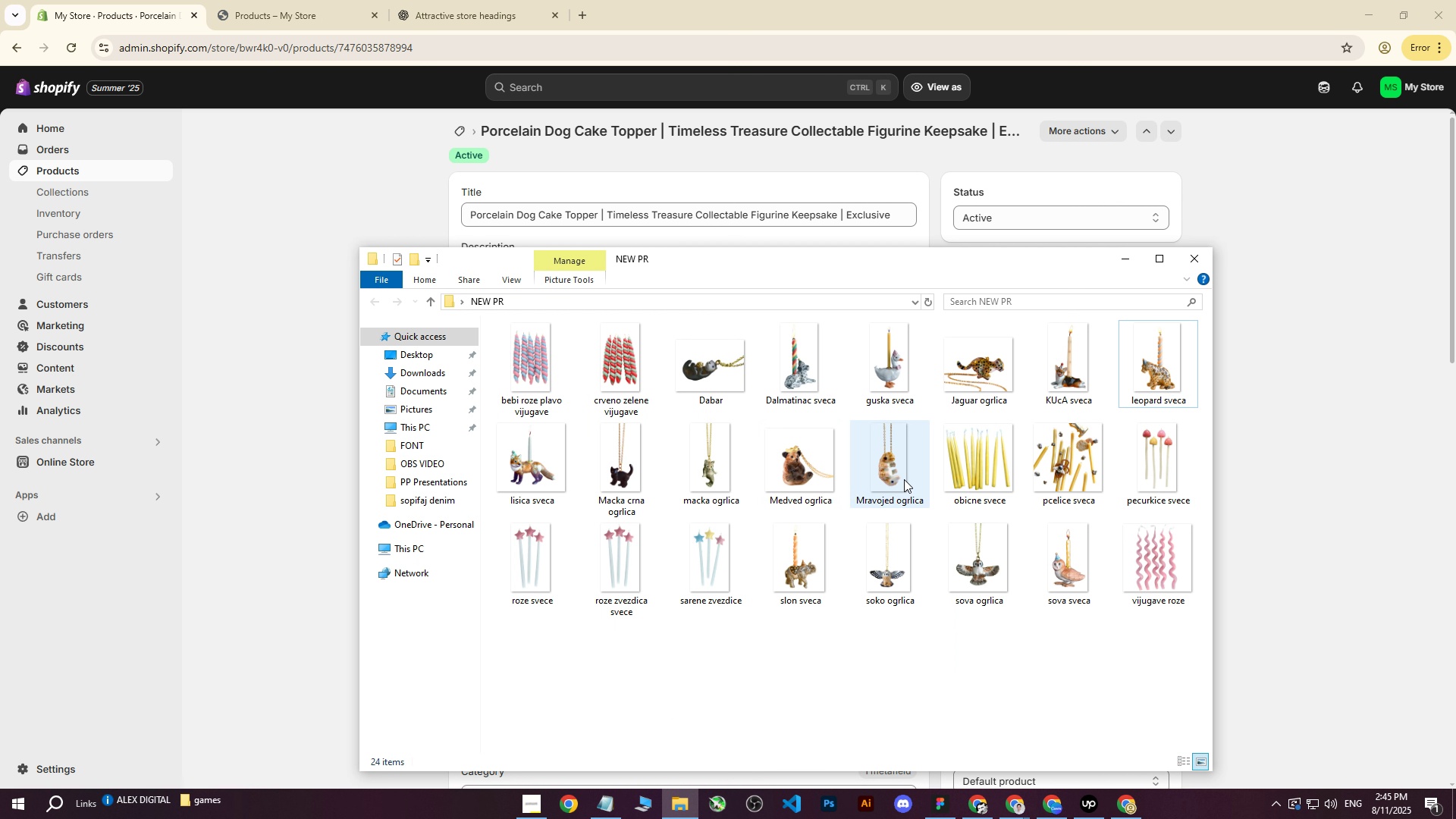 
left_click([1128, 815])
 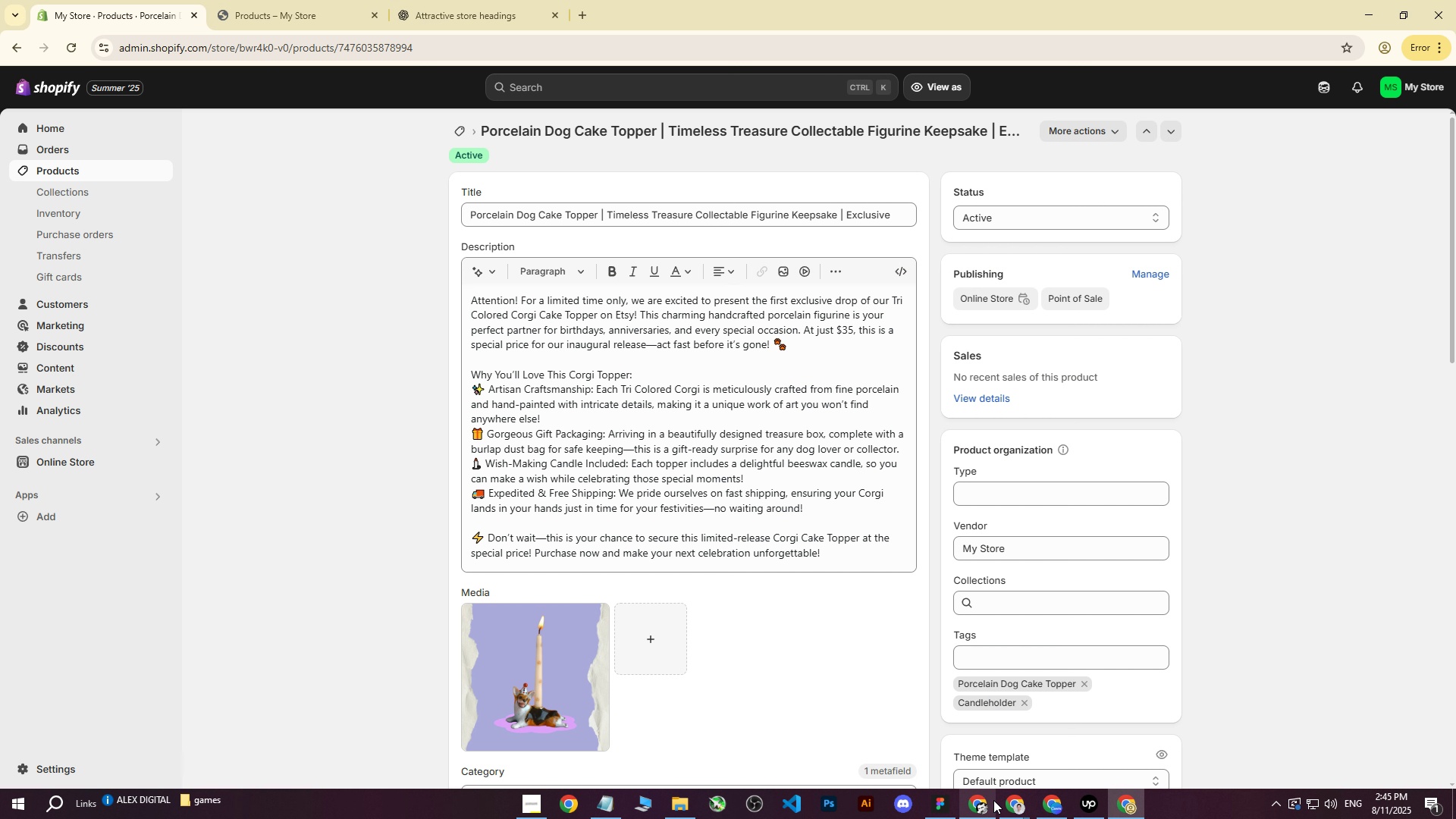 
left_click([1008, 808])
 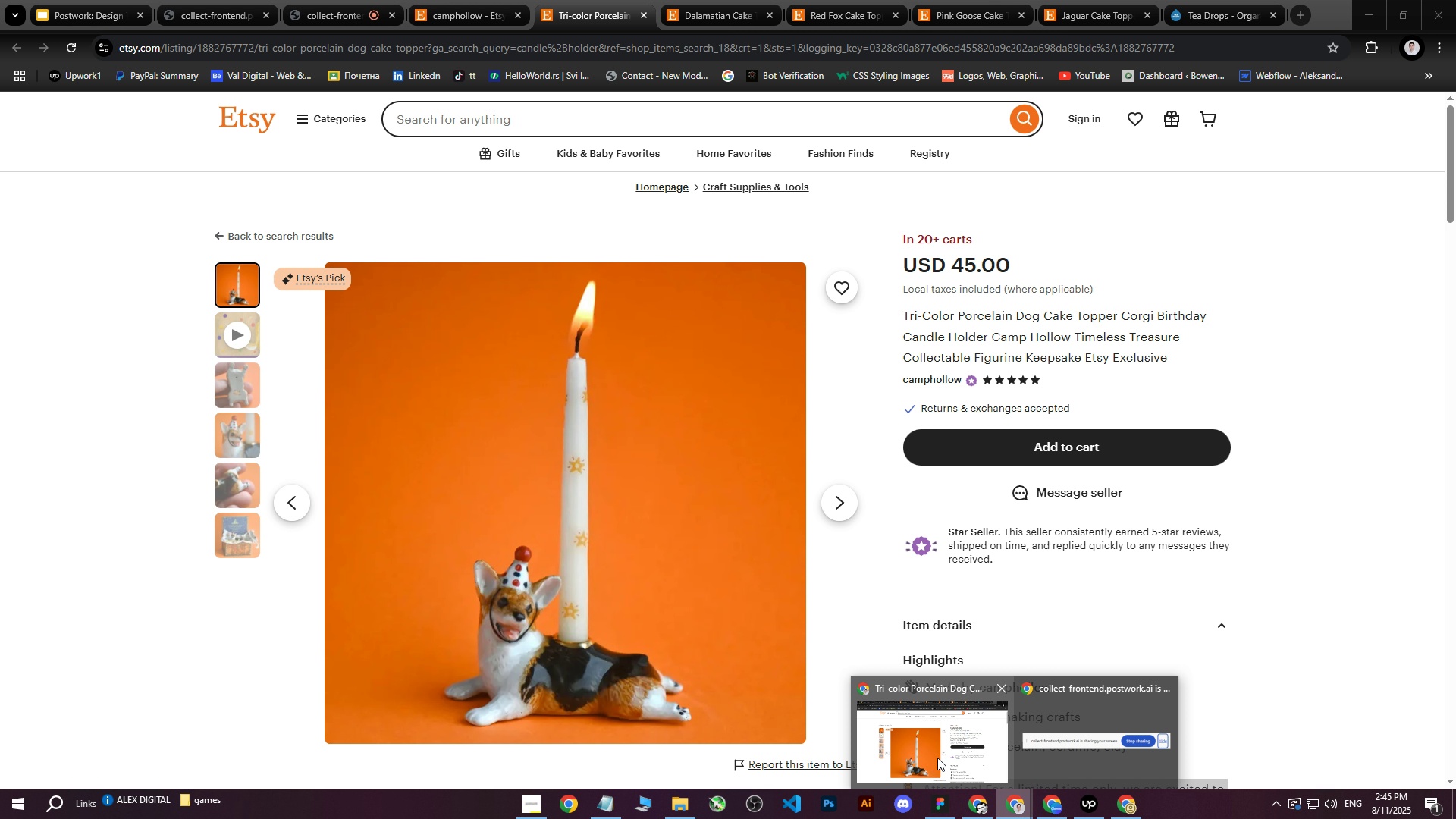 
mouse_move([924, 739])
 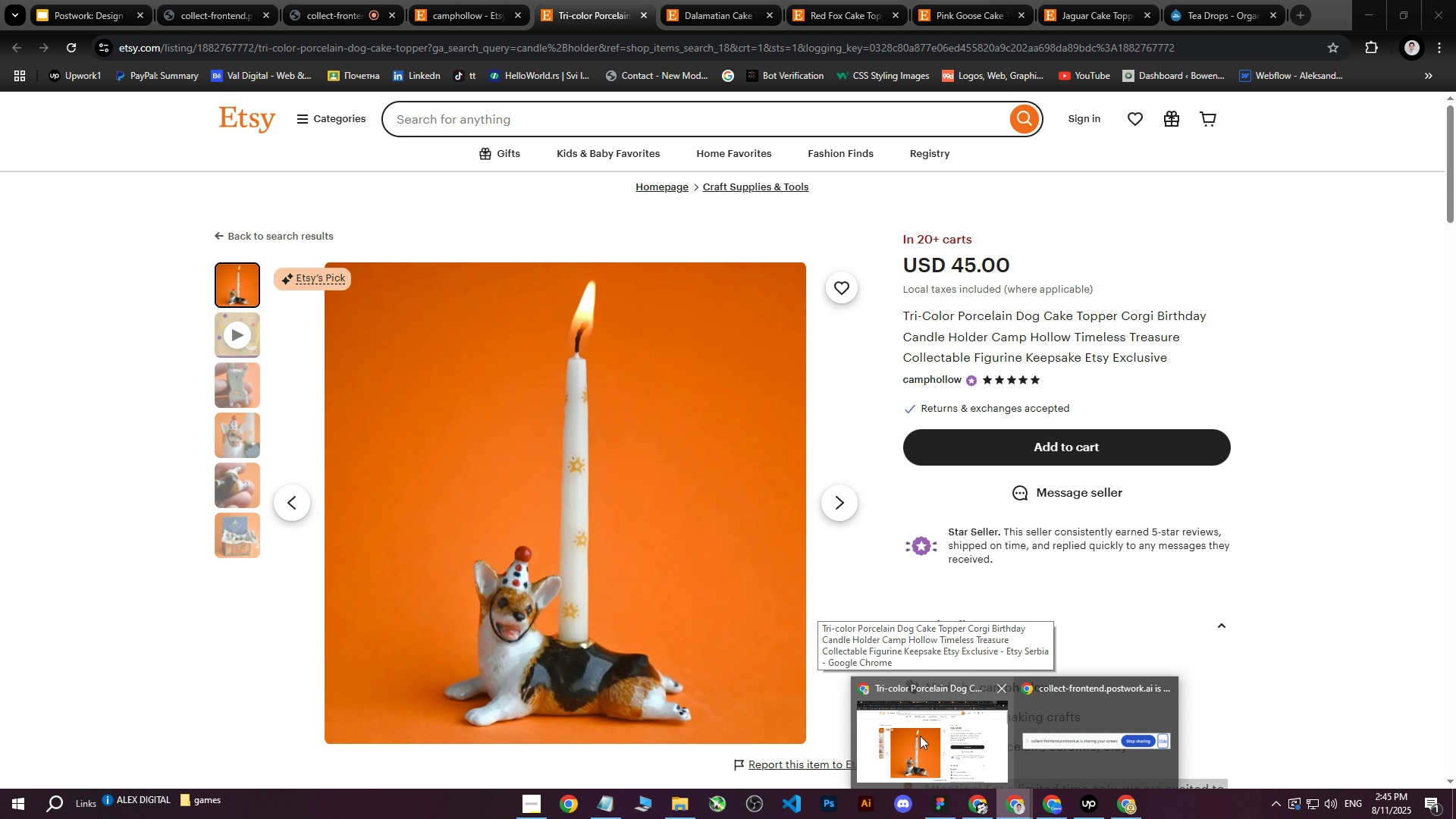 
left_click([920, 736])
 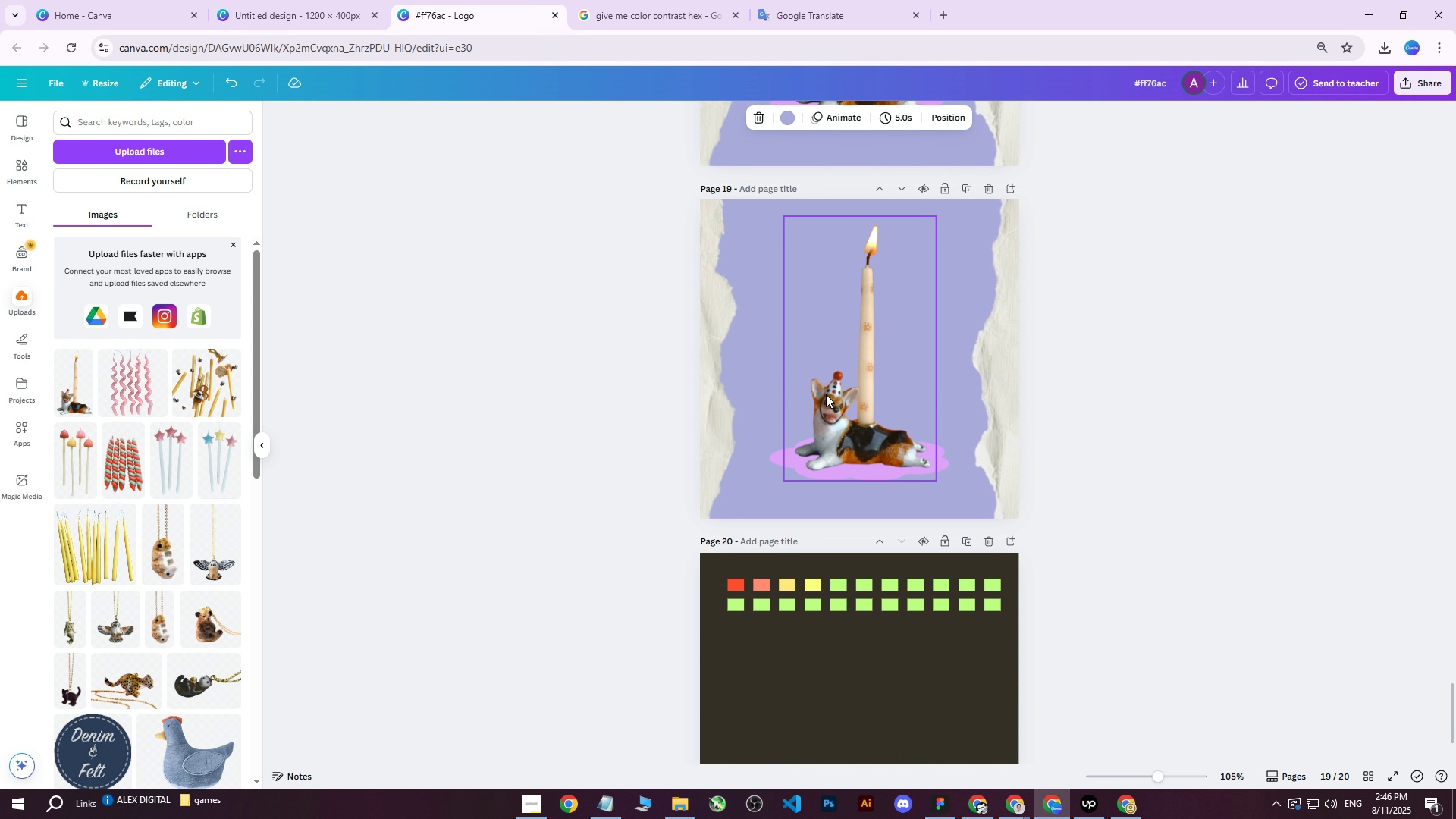 
wait(17.73)
 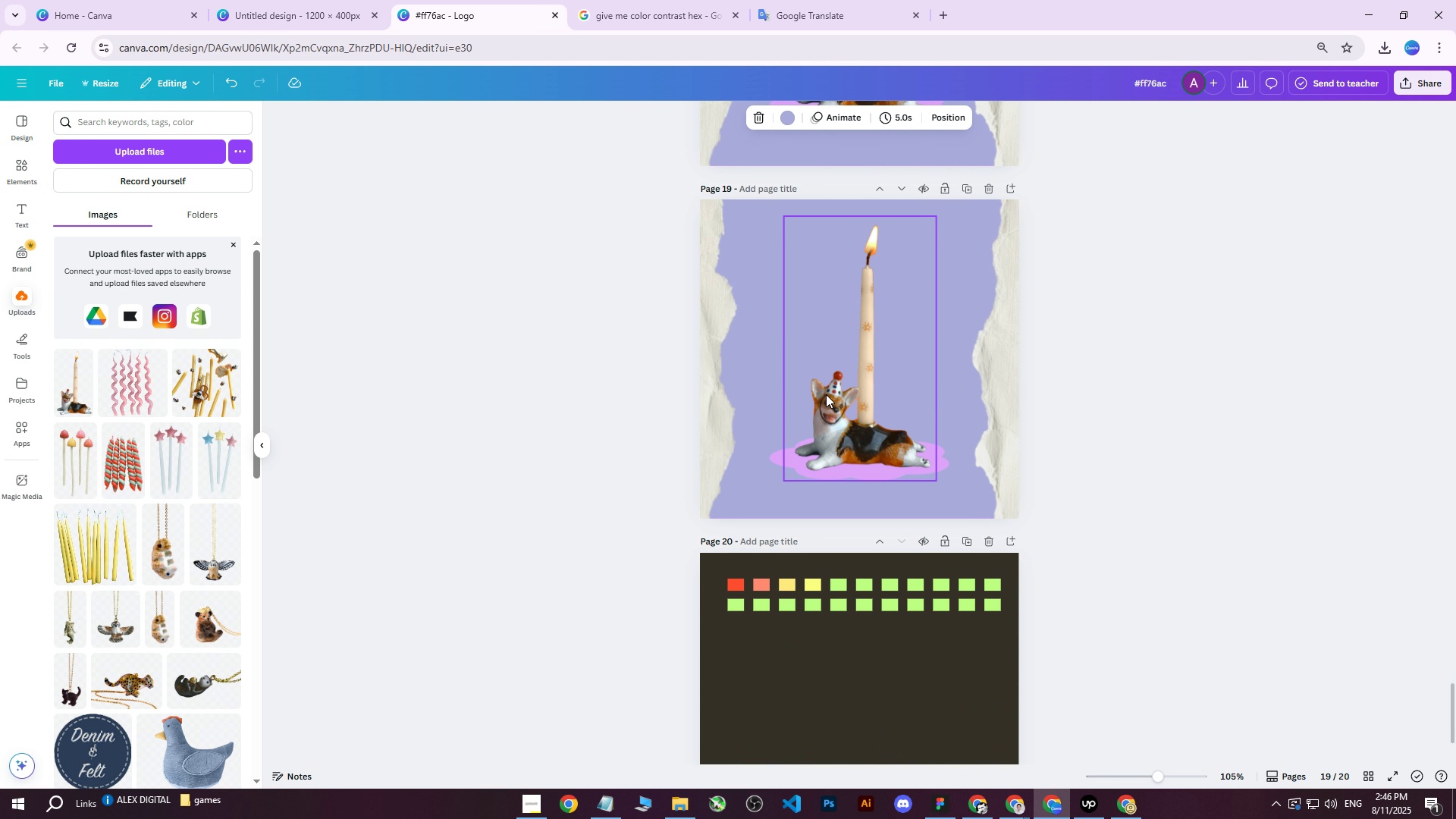 
left_click([722, 6])
 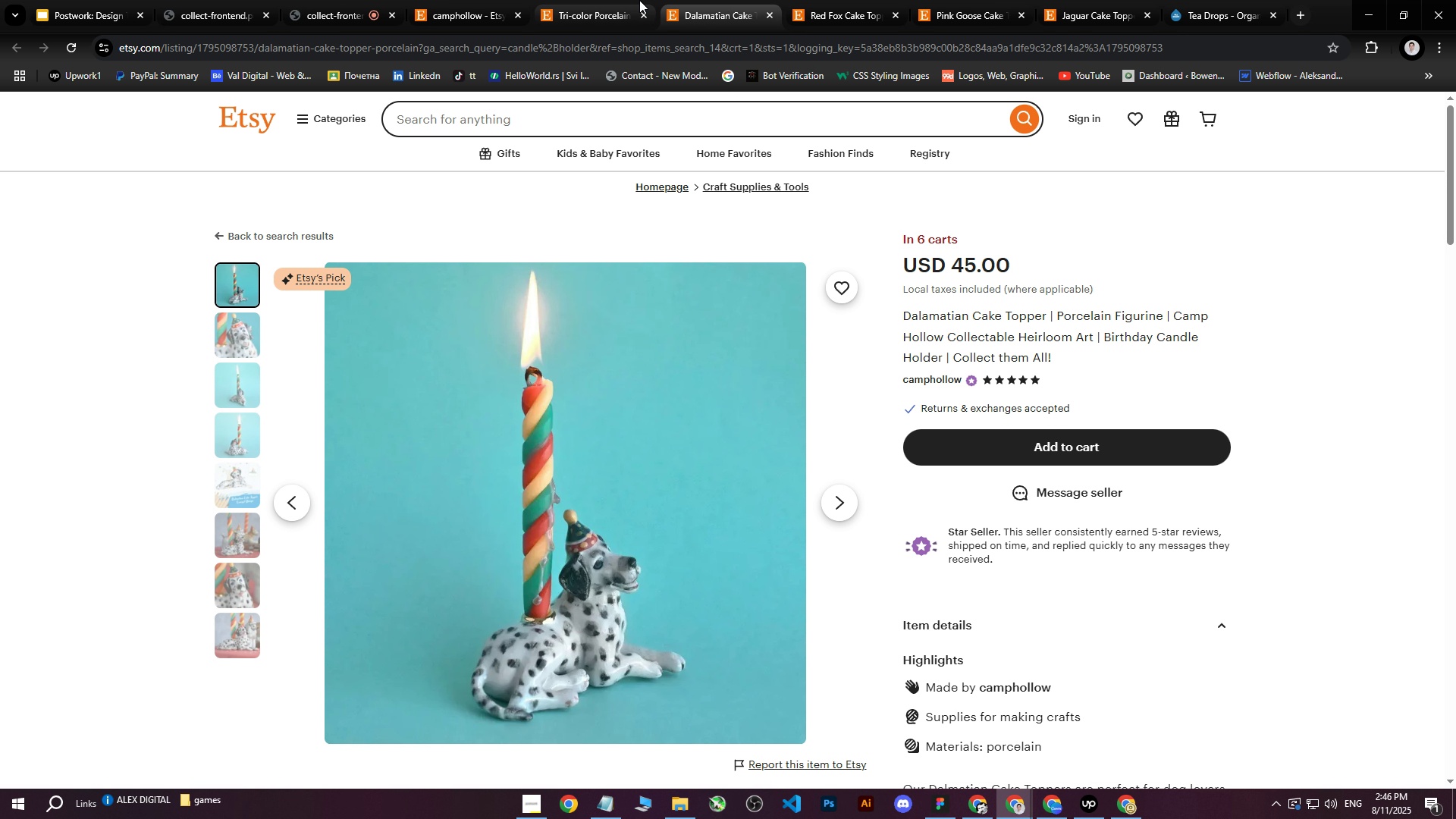 
left_click([642, 14])
 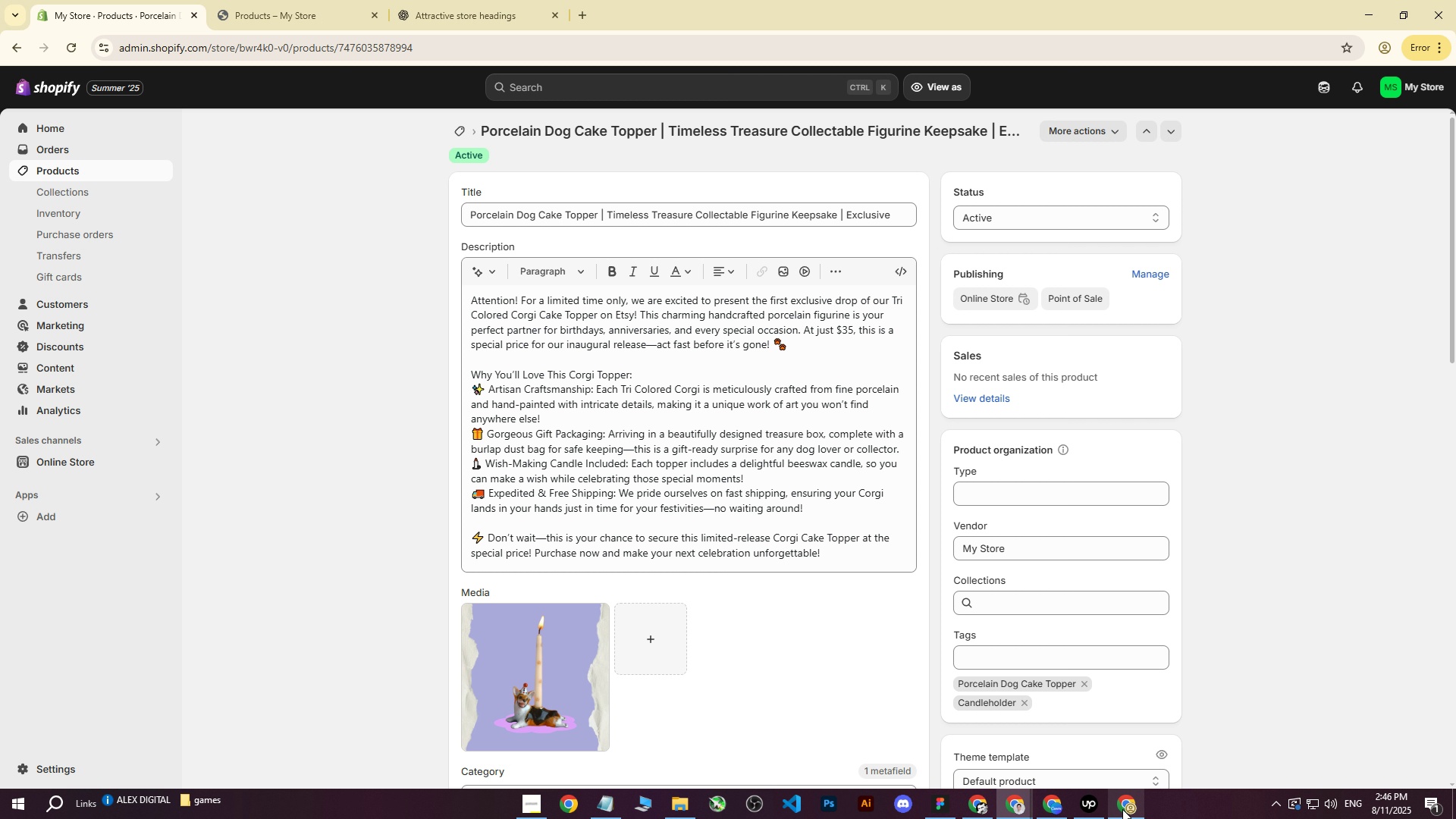 
double_click([1119, 809])
 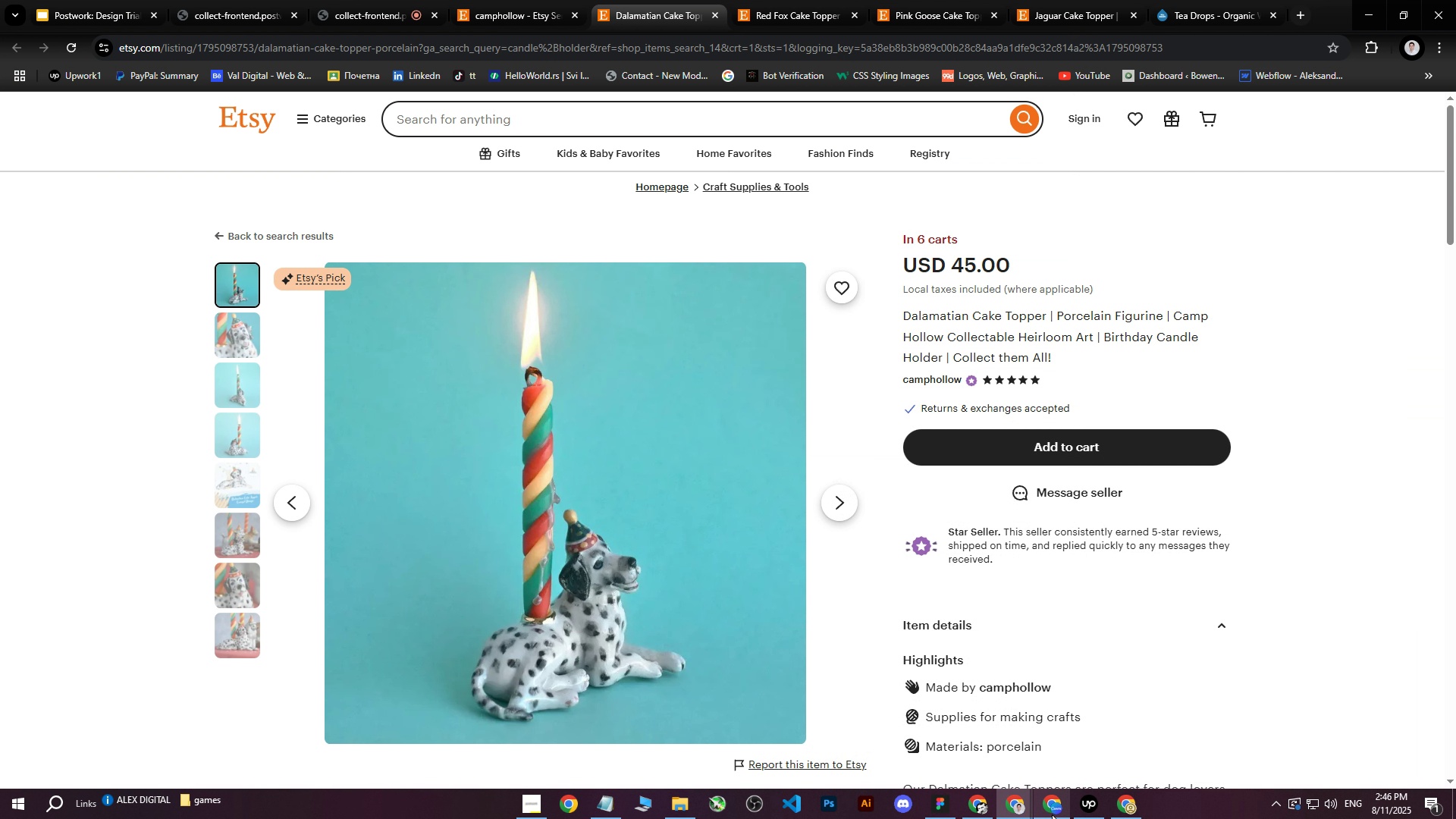 
left_click([1052, 814])
 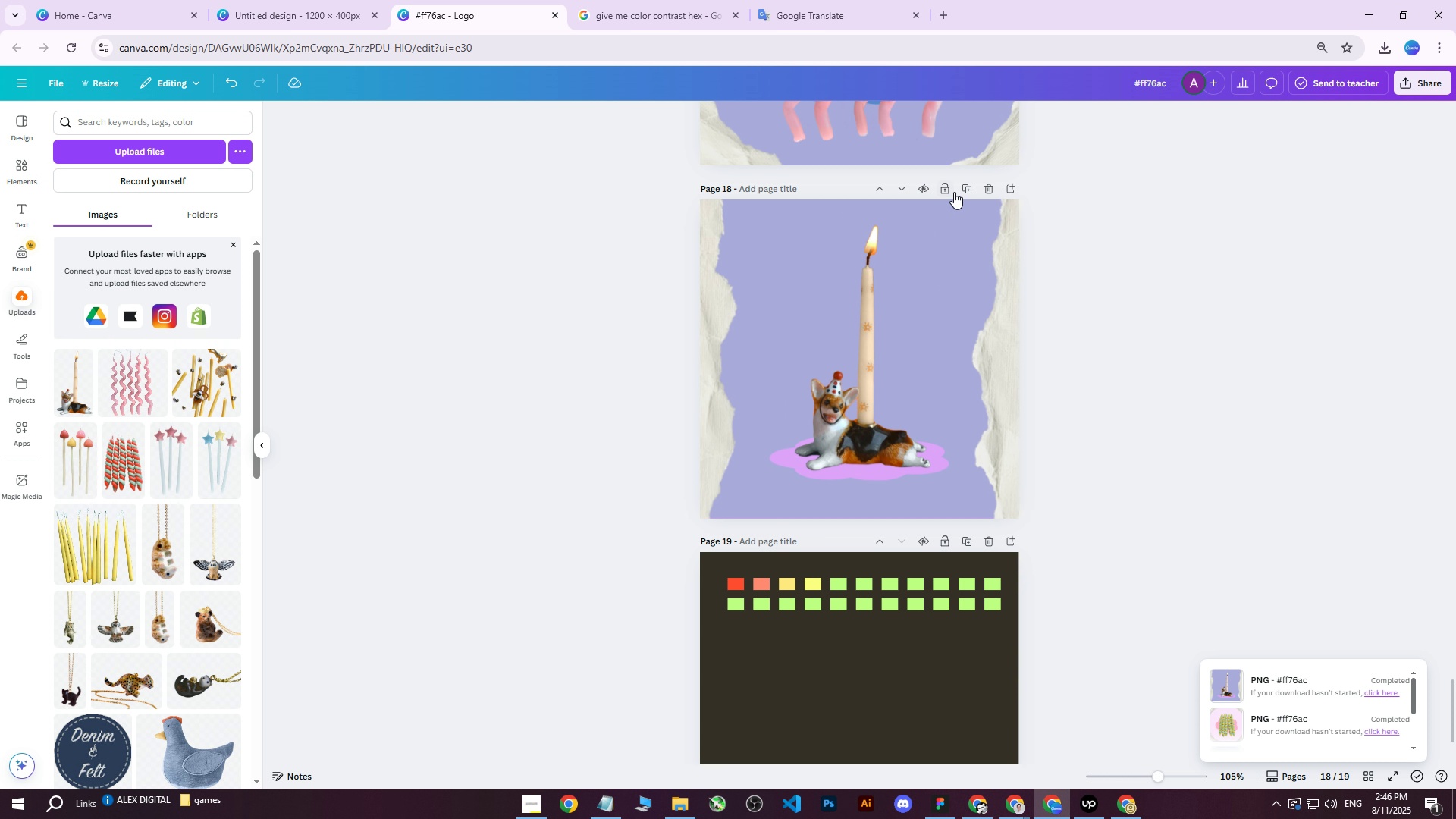 
left_click([968, 182])
 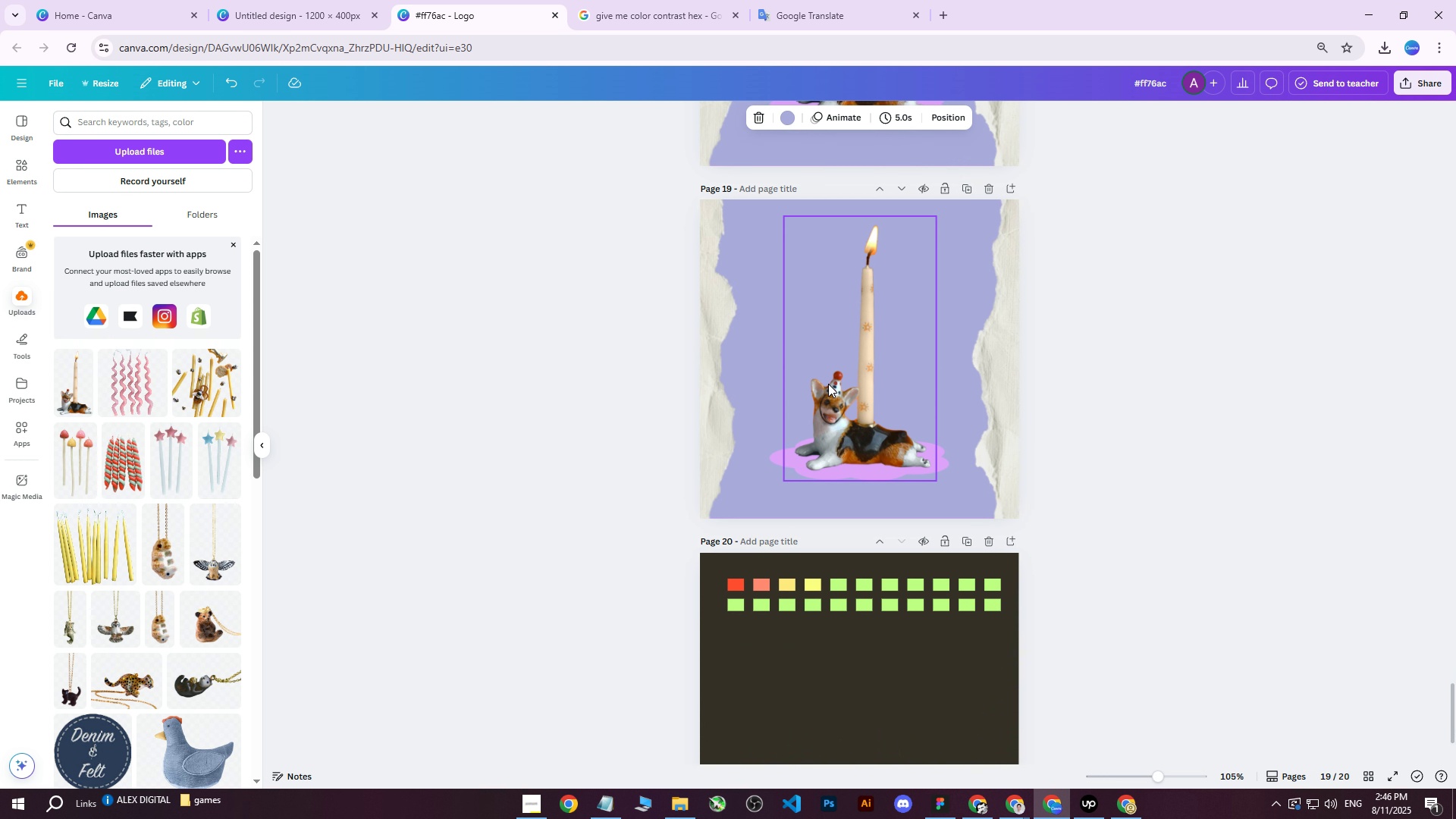 
left_click([826, 394])
 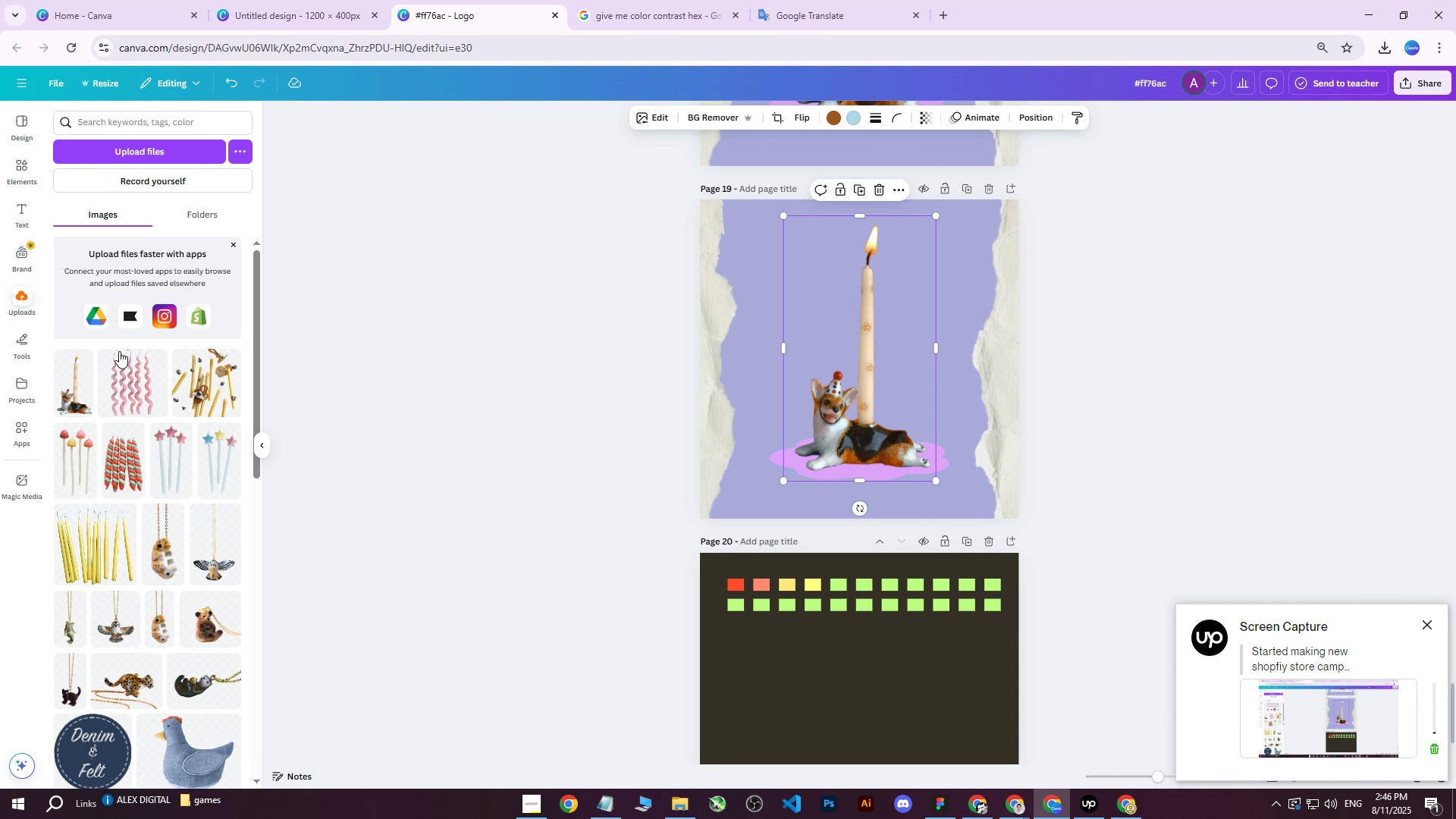 
key(Delete)
 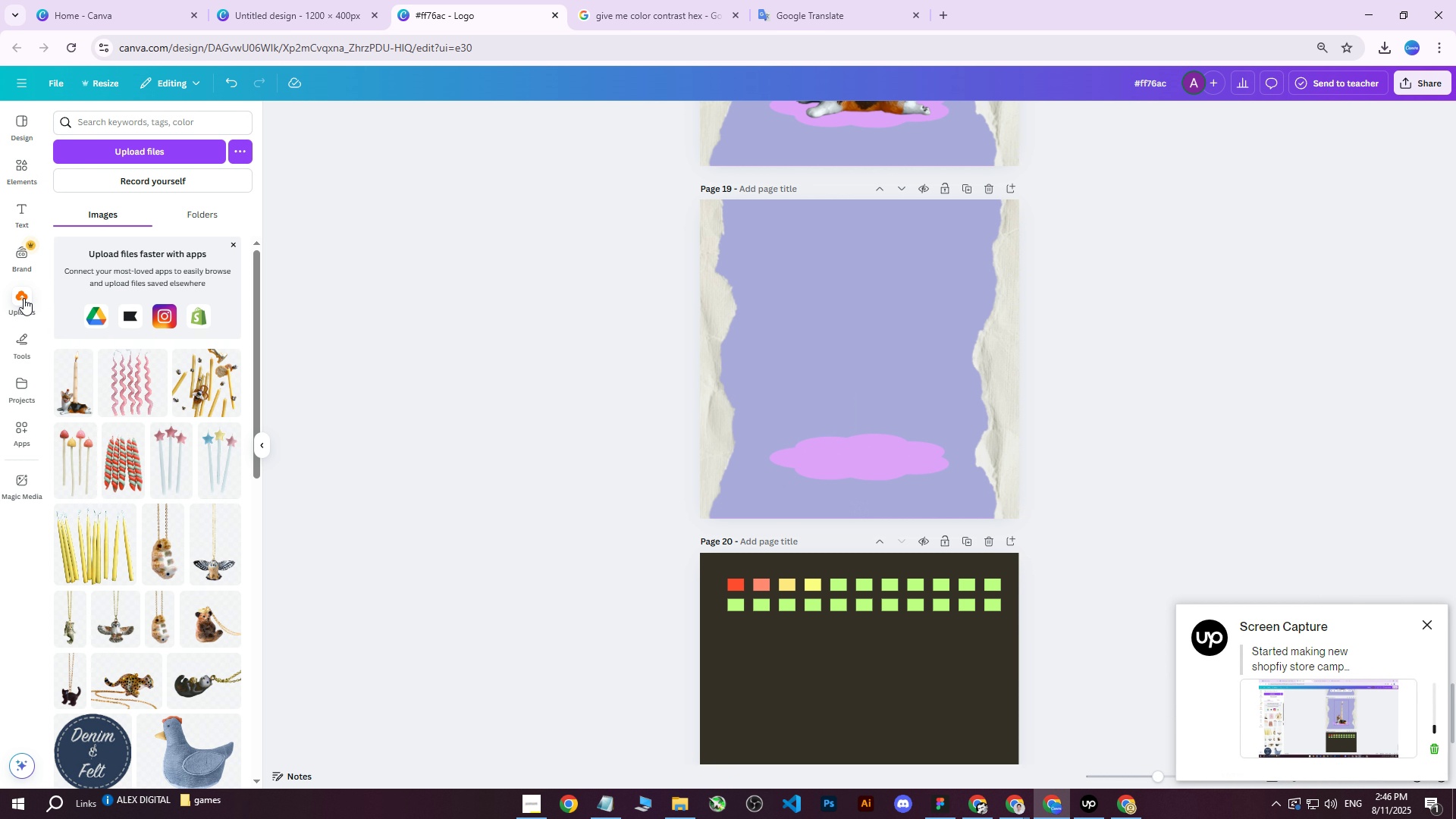 
left_click([24, 298])
 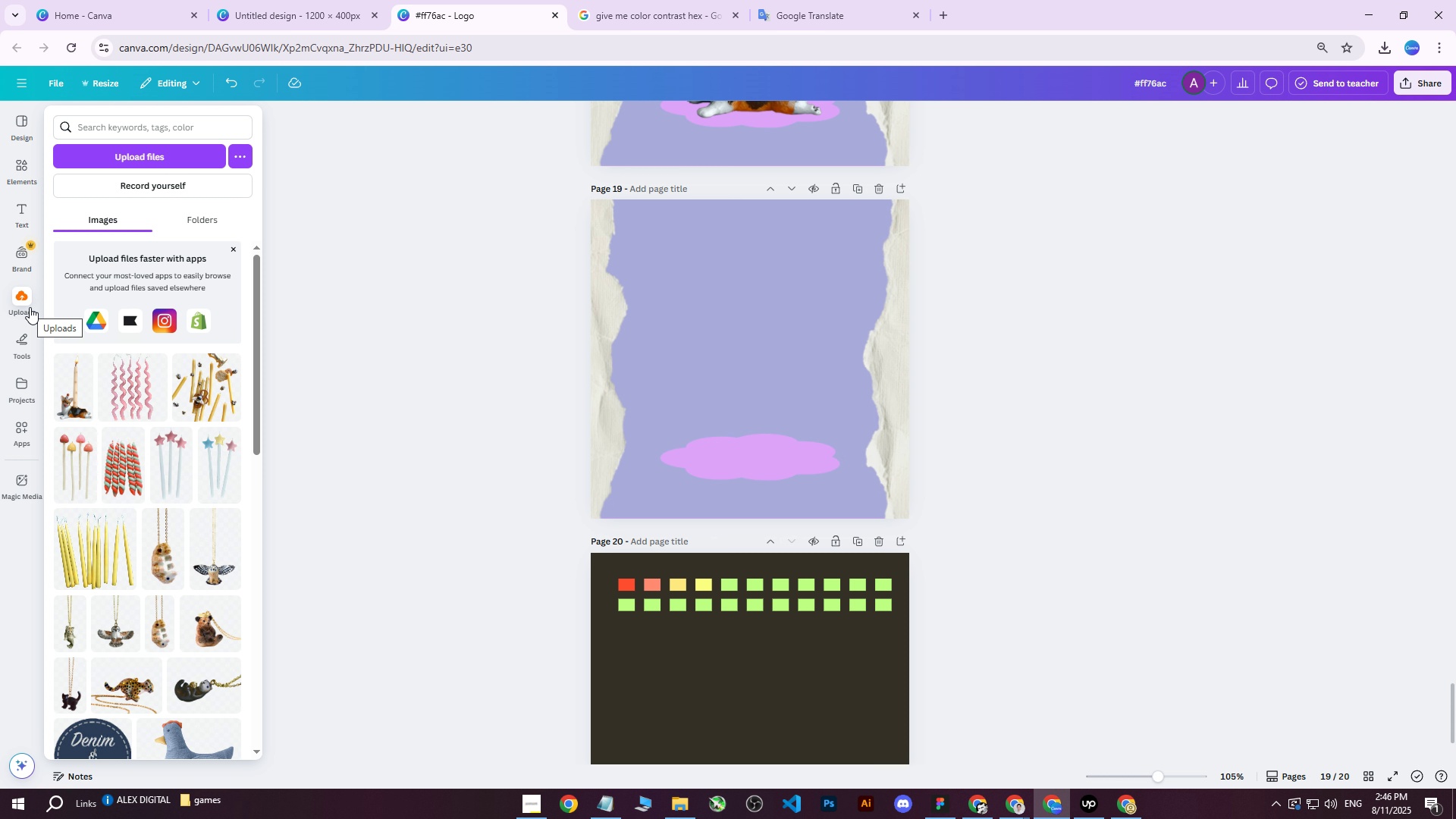 
wait(12.93)
 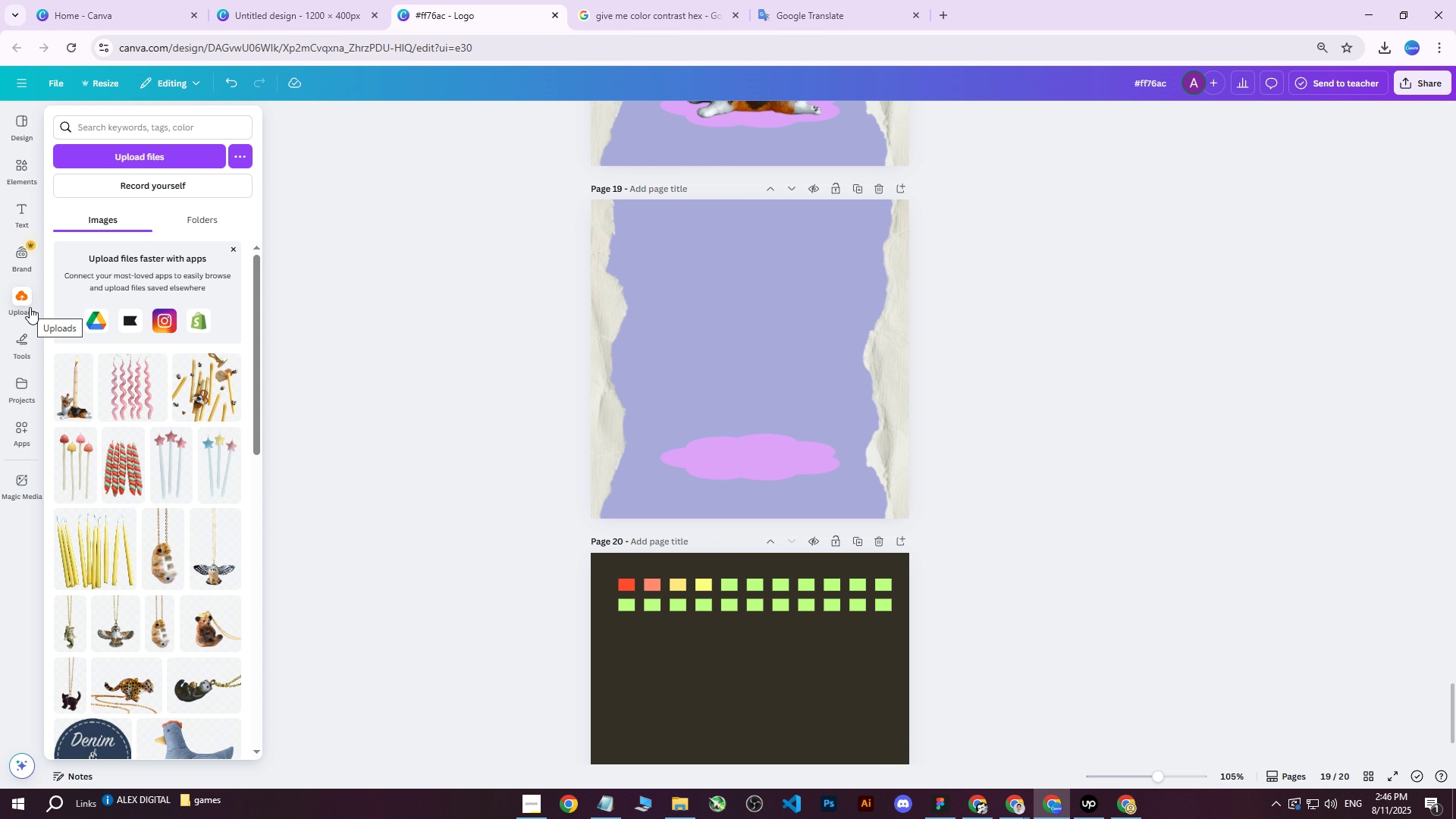 
left_click([142, 161])
 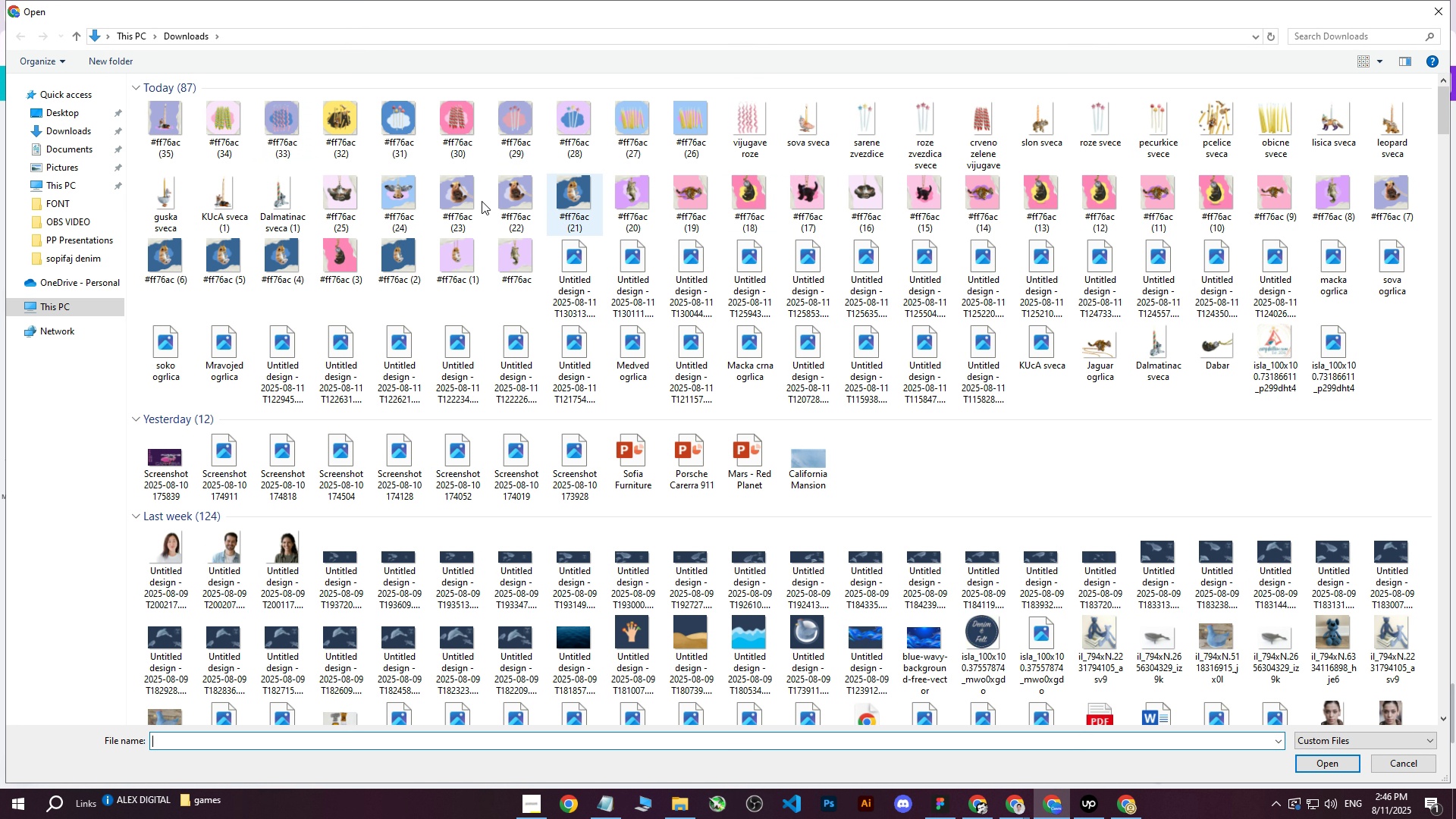 
left_click([69, 104])
 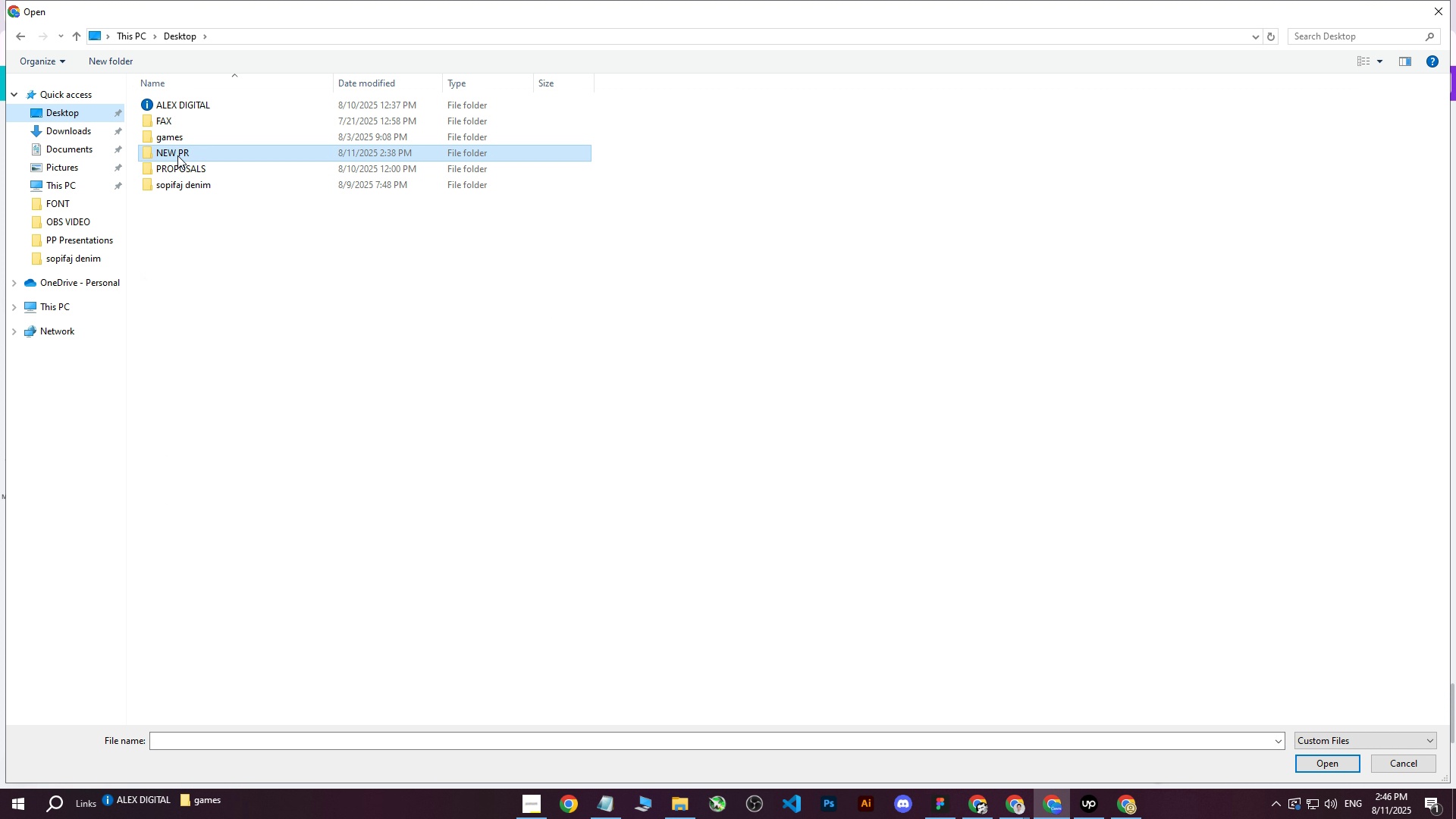 
double_click([177, 155])
 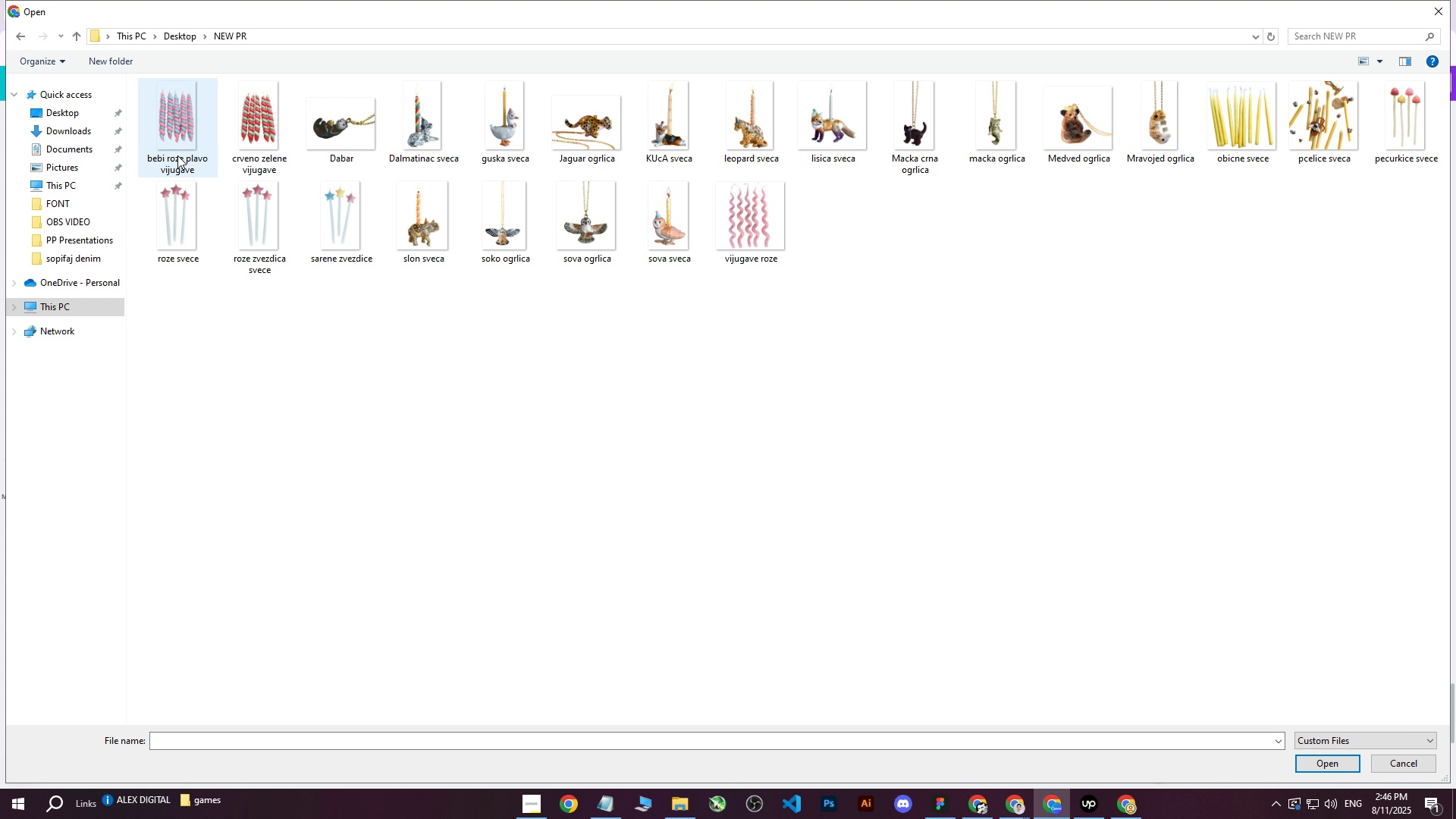 
triple_click([177, 155])
 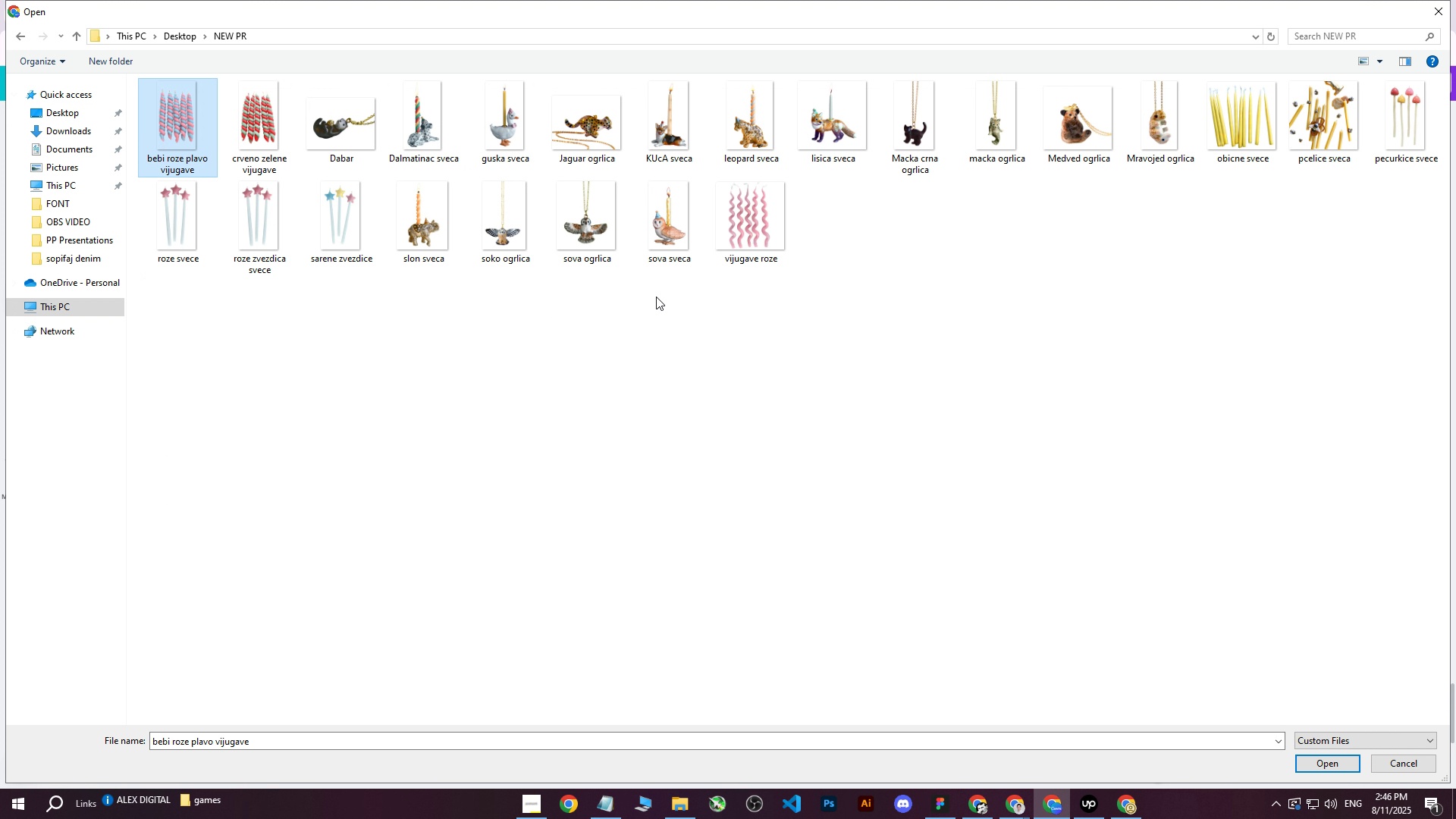 
left_click([681, 356])
 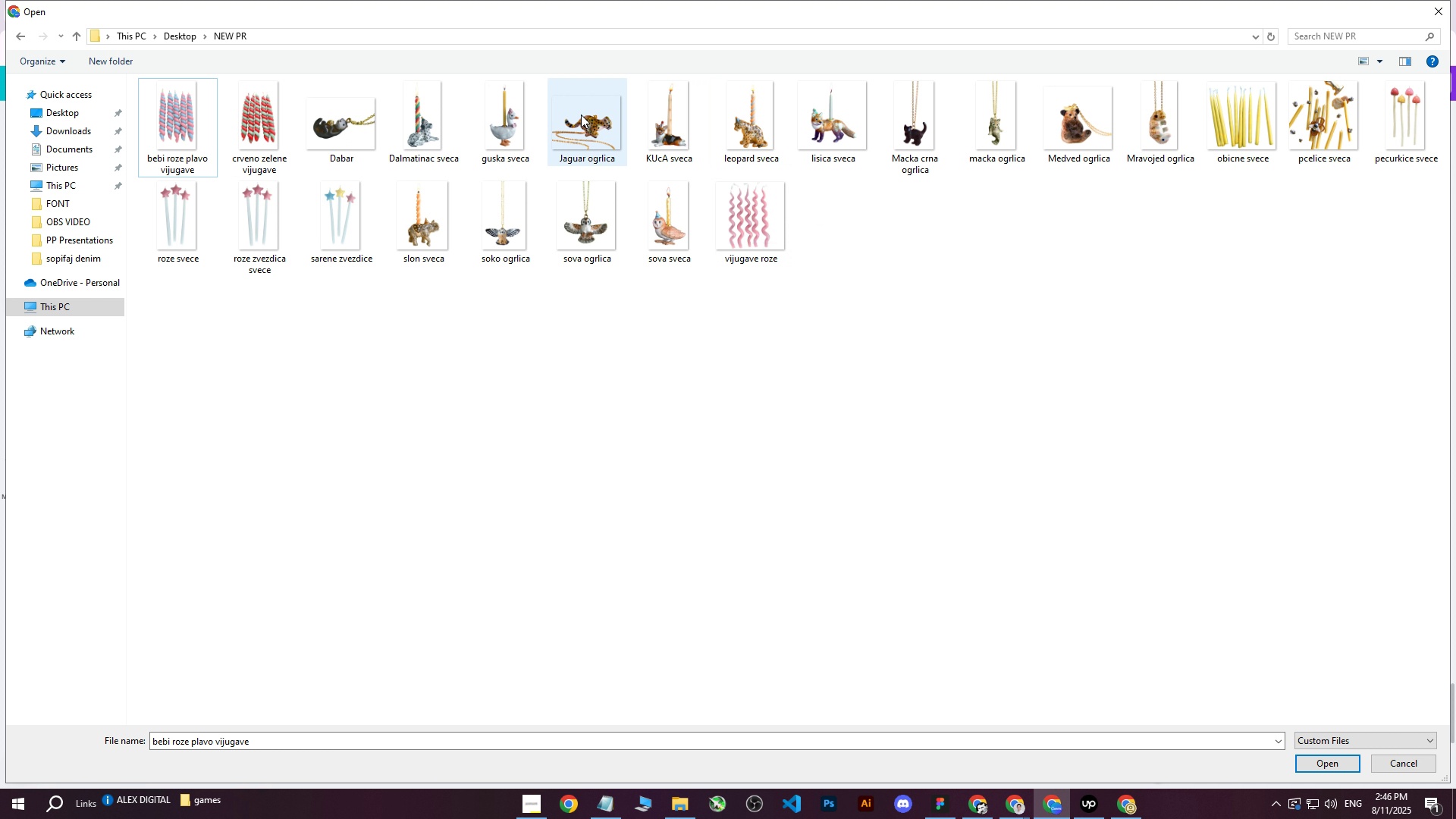 
left_click([389, 128])
 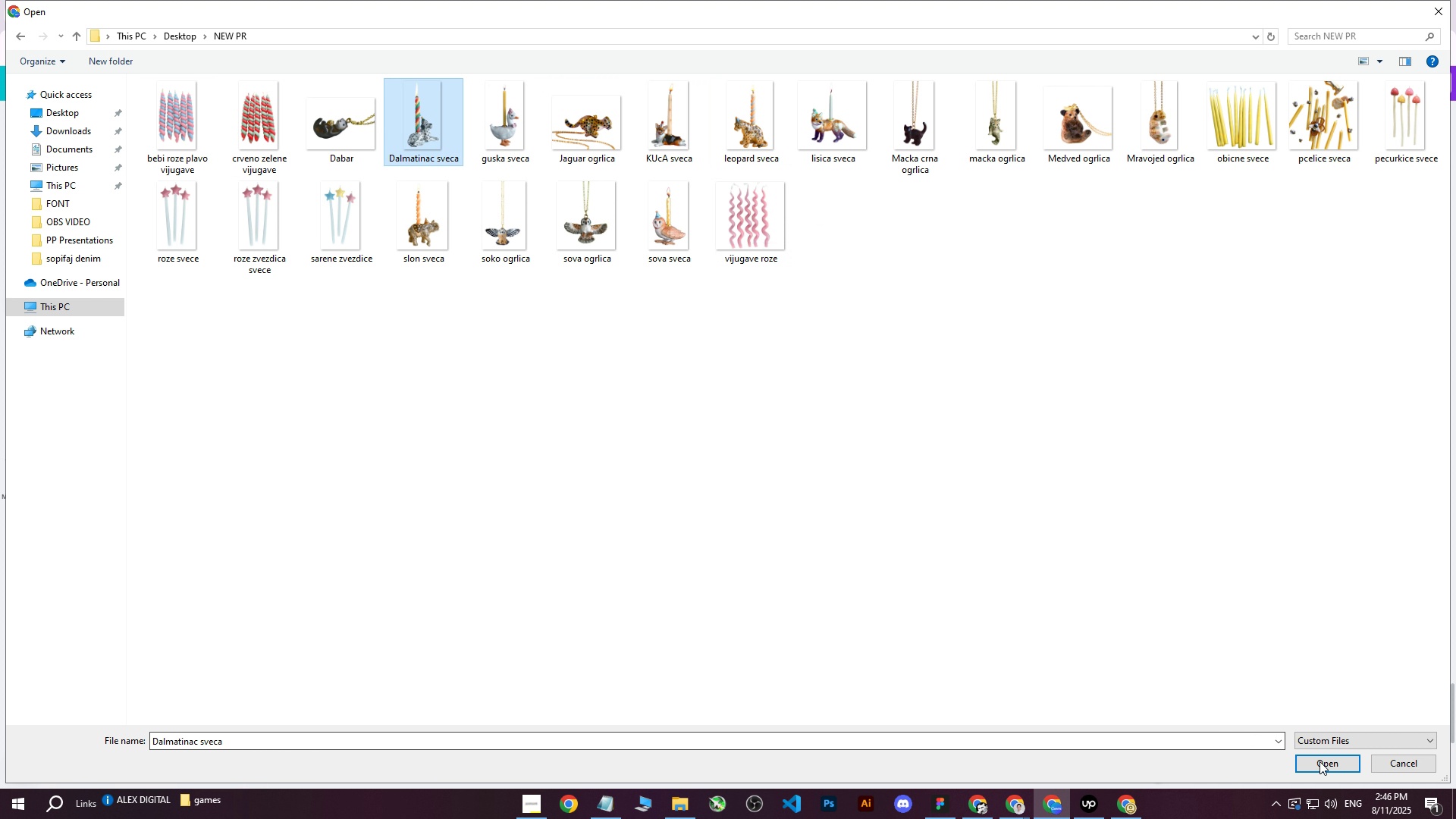 
left_click([1327, 763])
 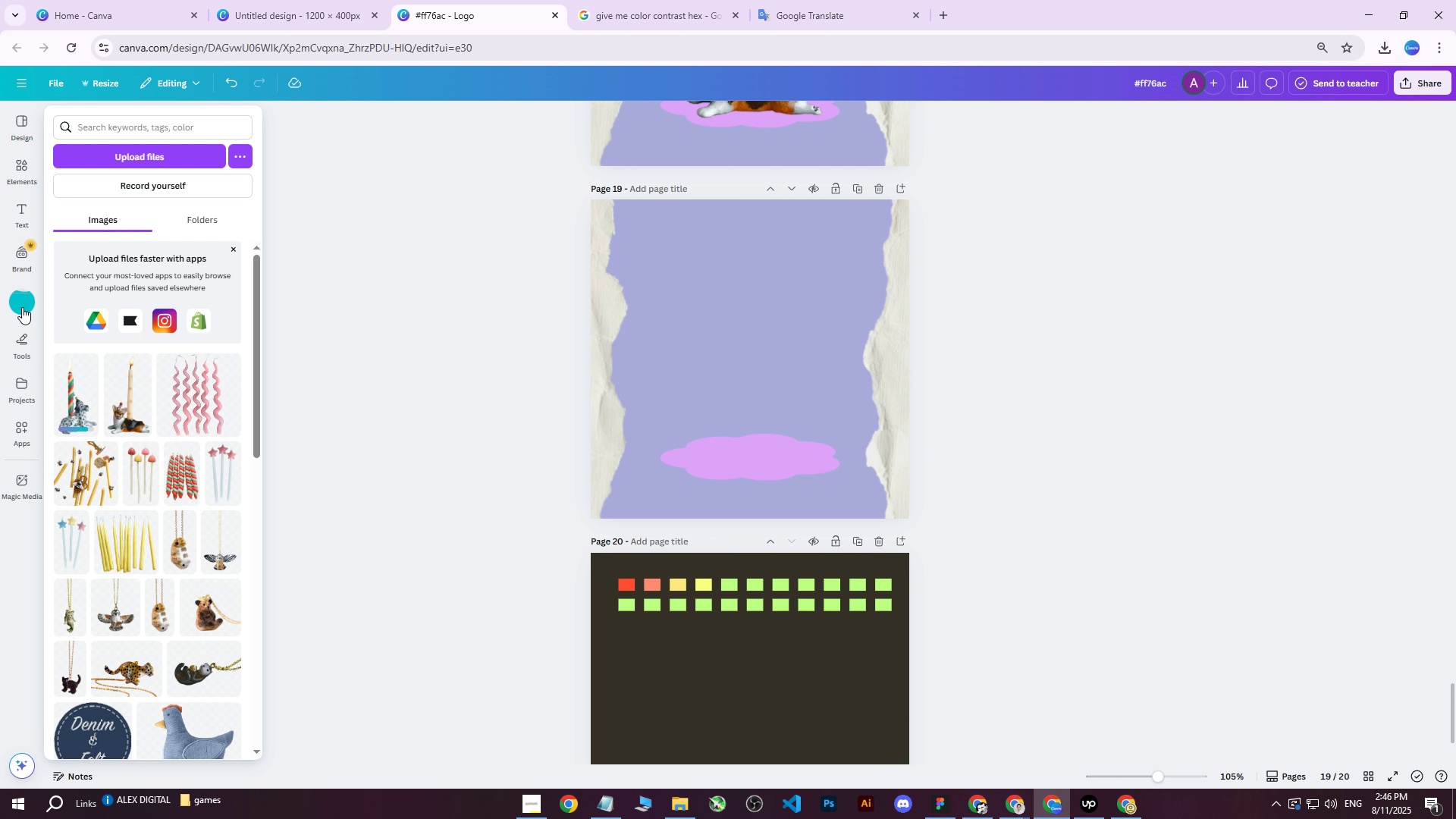 
left_click([76, 407])
 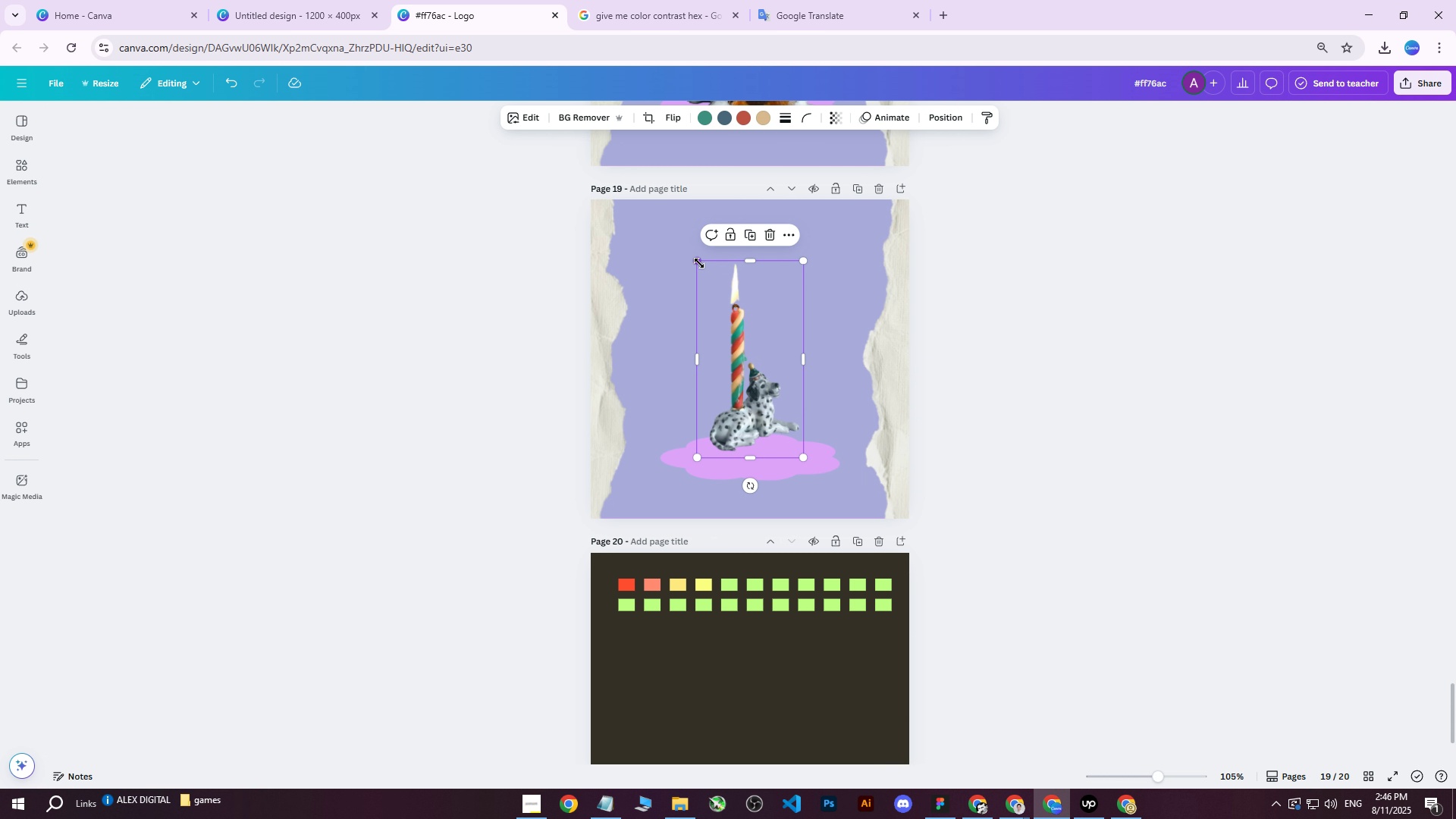 
left_click_drag(start_coordinate=[699, 263], to_coordinate=[627, 202])
 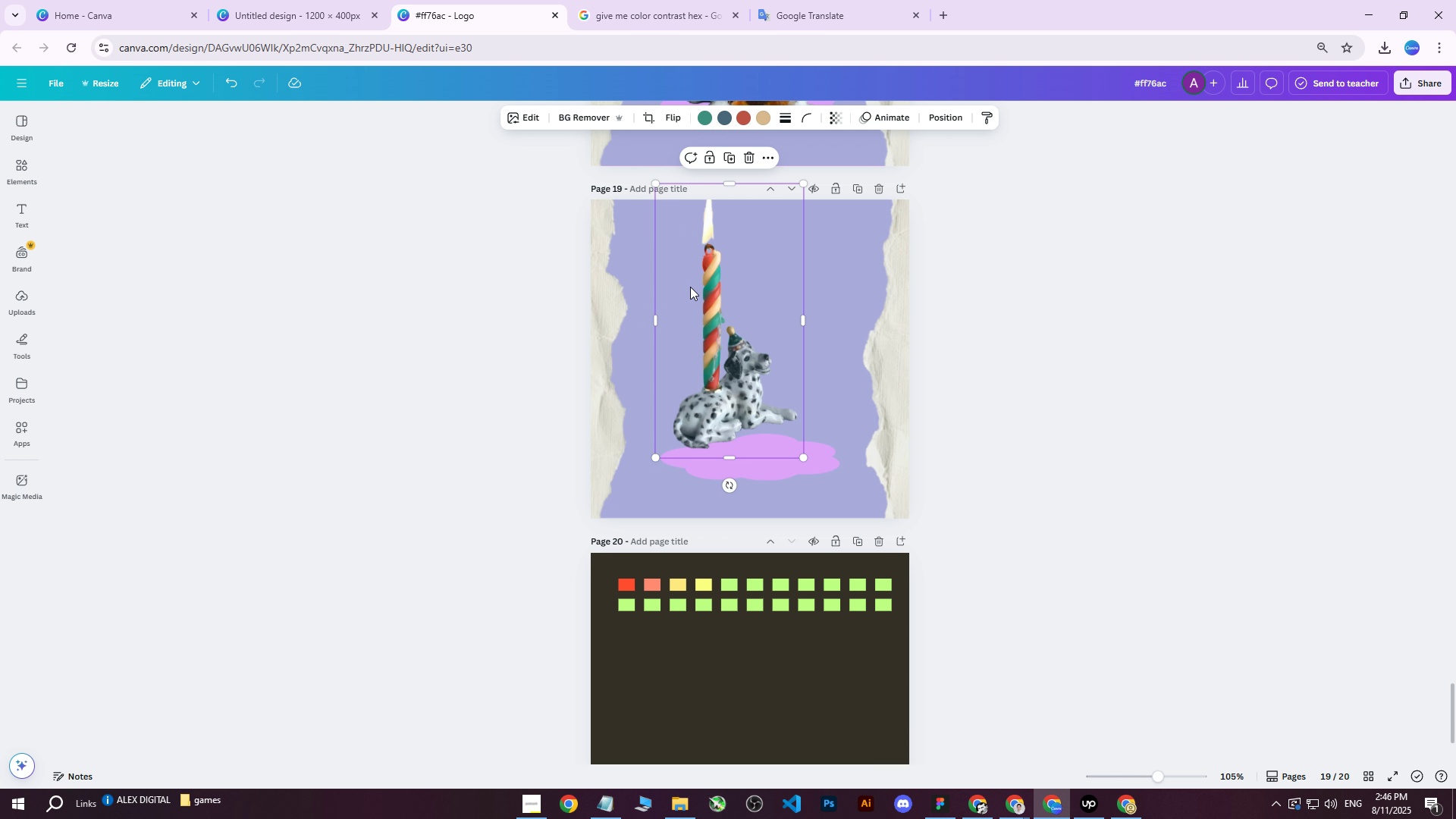 
scroll: coordinate [714, 318], scroll_direction: up, amount: 4.0
 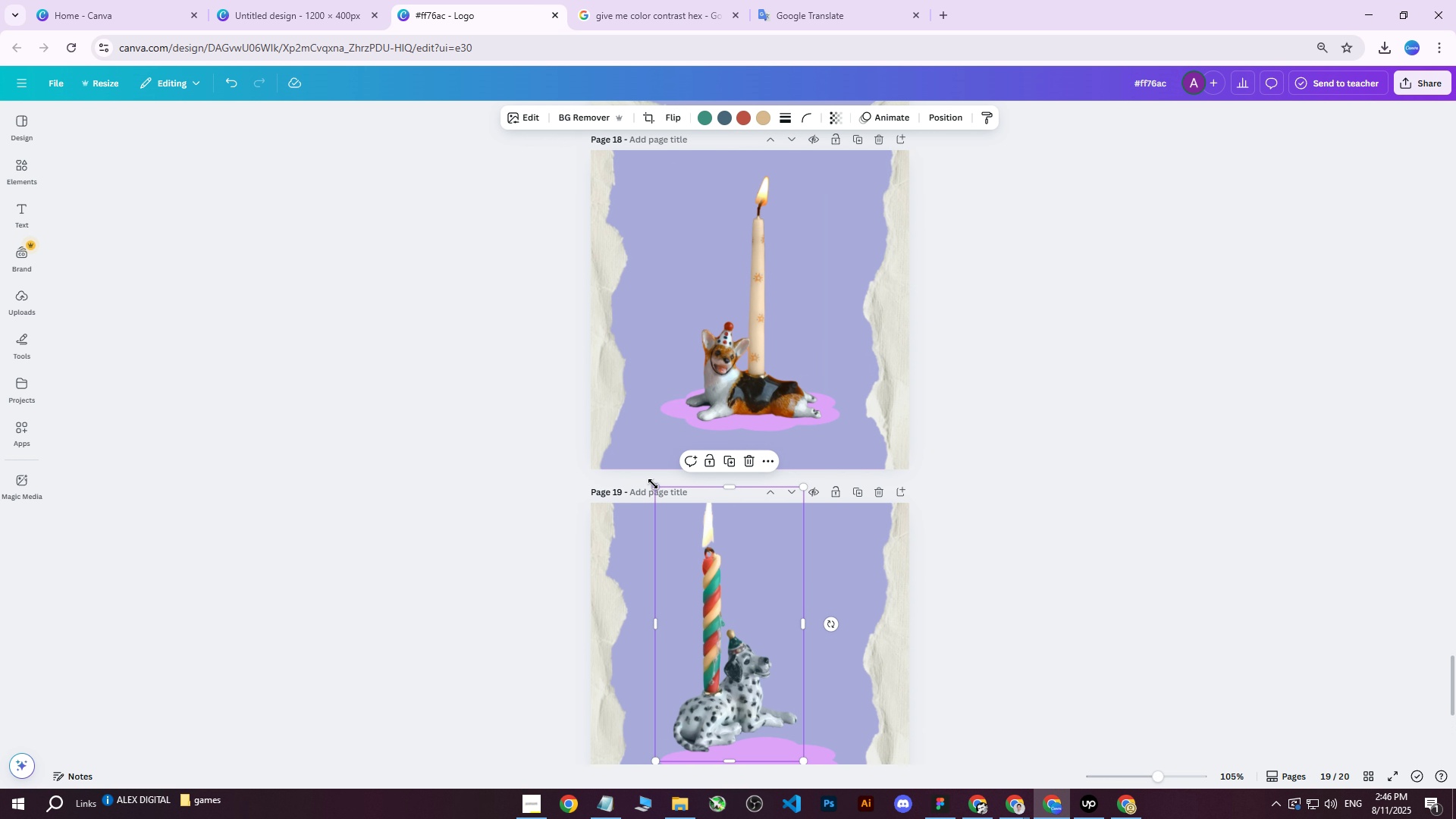 
left_click_drag(start_coordinate=[657, 488], to_coordinate=[624, 454])
 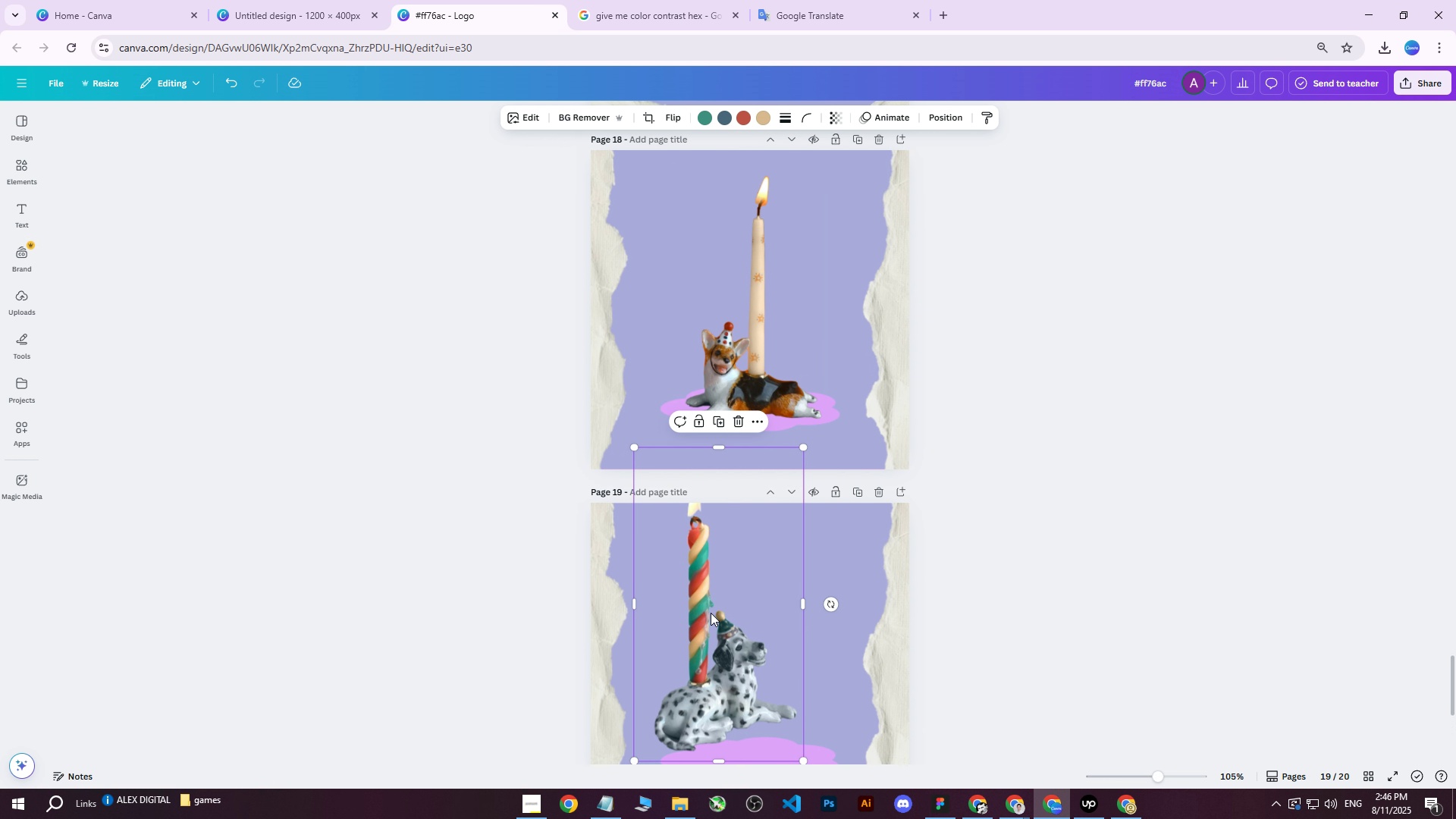 
left_click_drag(start_coordinate=[708, 618], to_coordinate=[735, 683])
 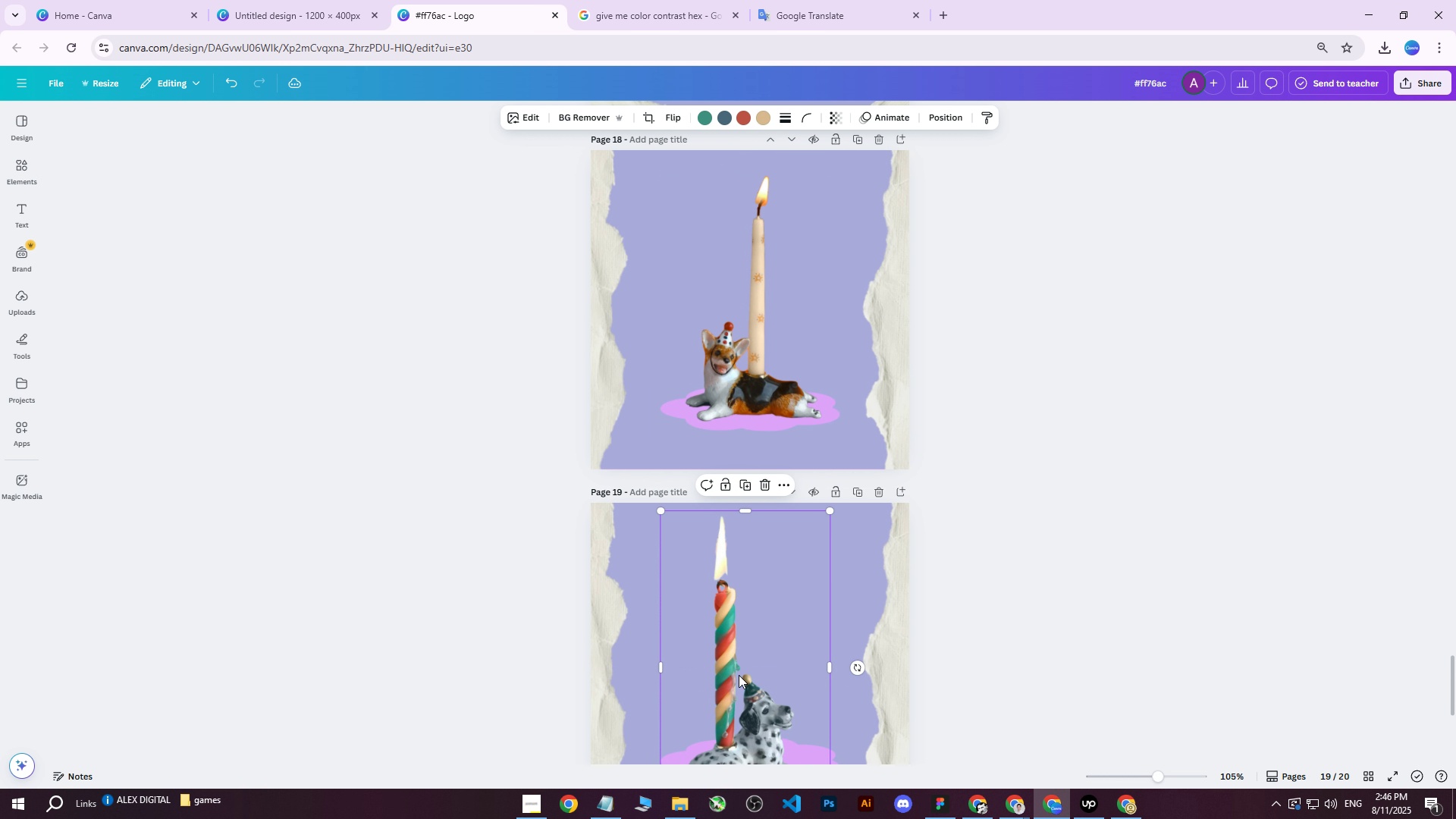 
scroll: coordinate [754, 659], scroll_direction: down, amount: 3.0
 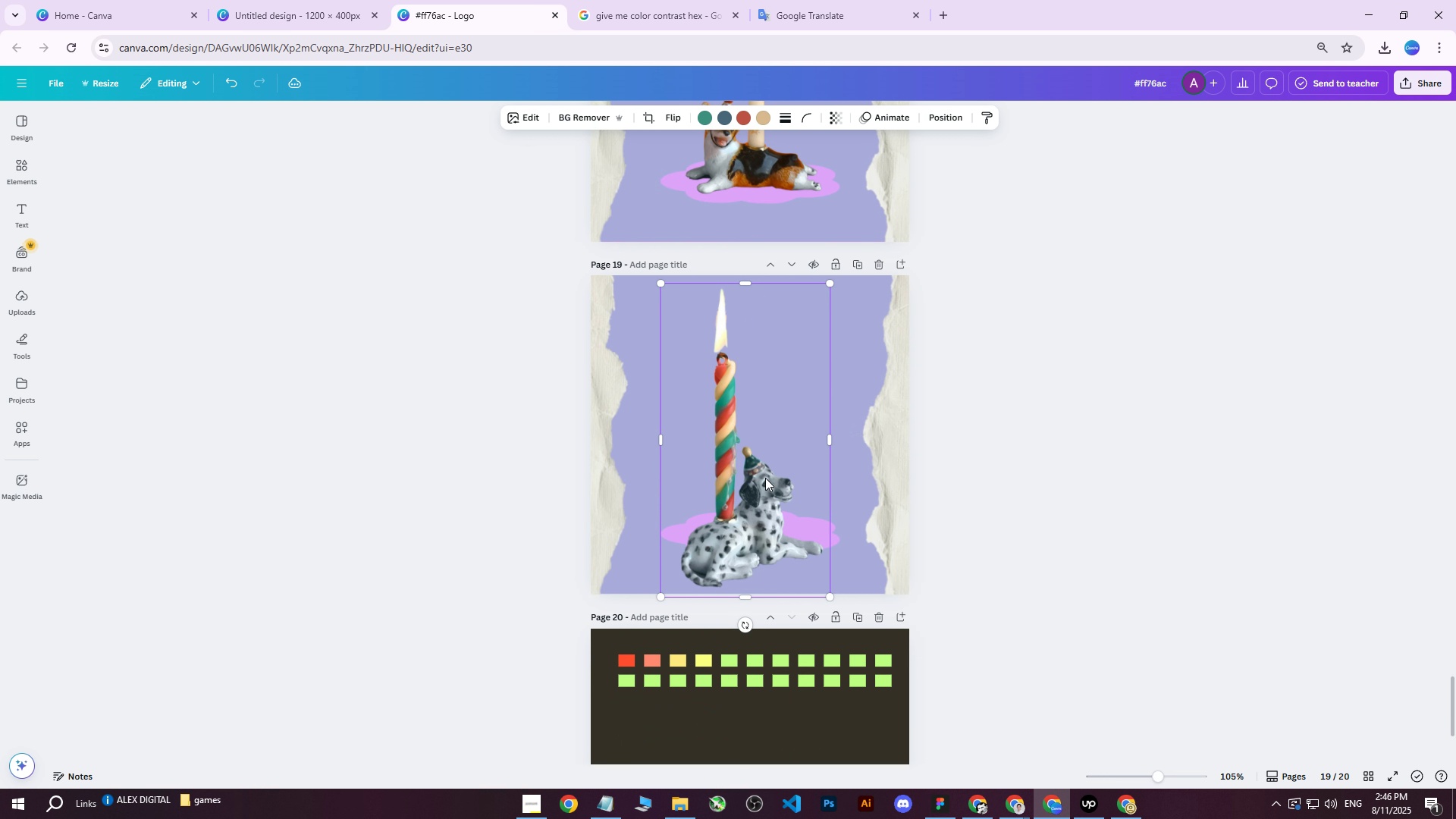 
left_click_drag(start_coordinate=[761, 465], to_coordinate=[764, 459])
 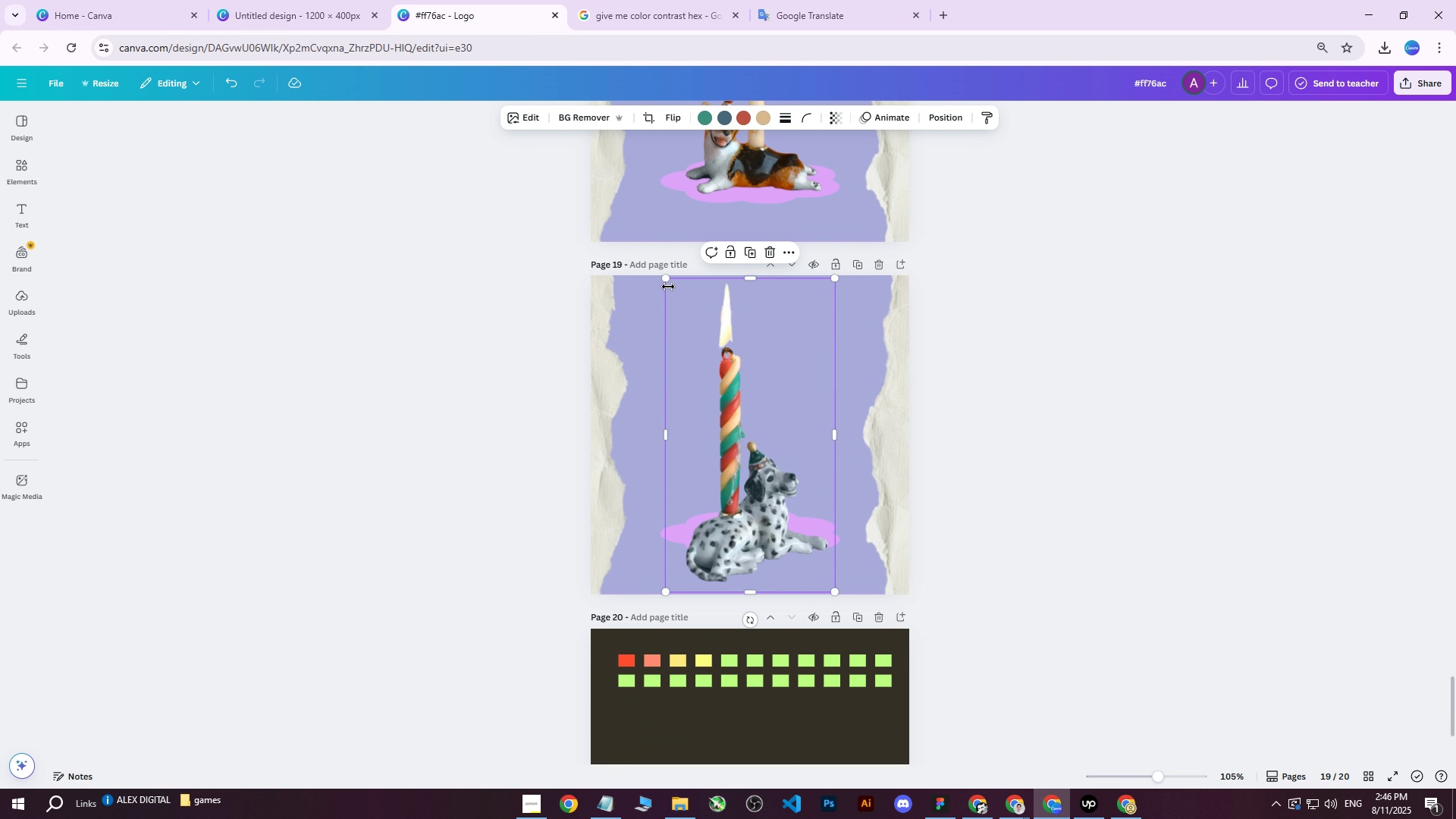 
left_click_drag(start_coordinate=[667, 278], to_coordinate=[679, 325])
 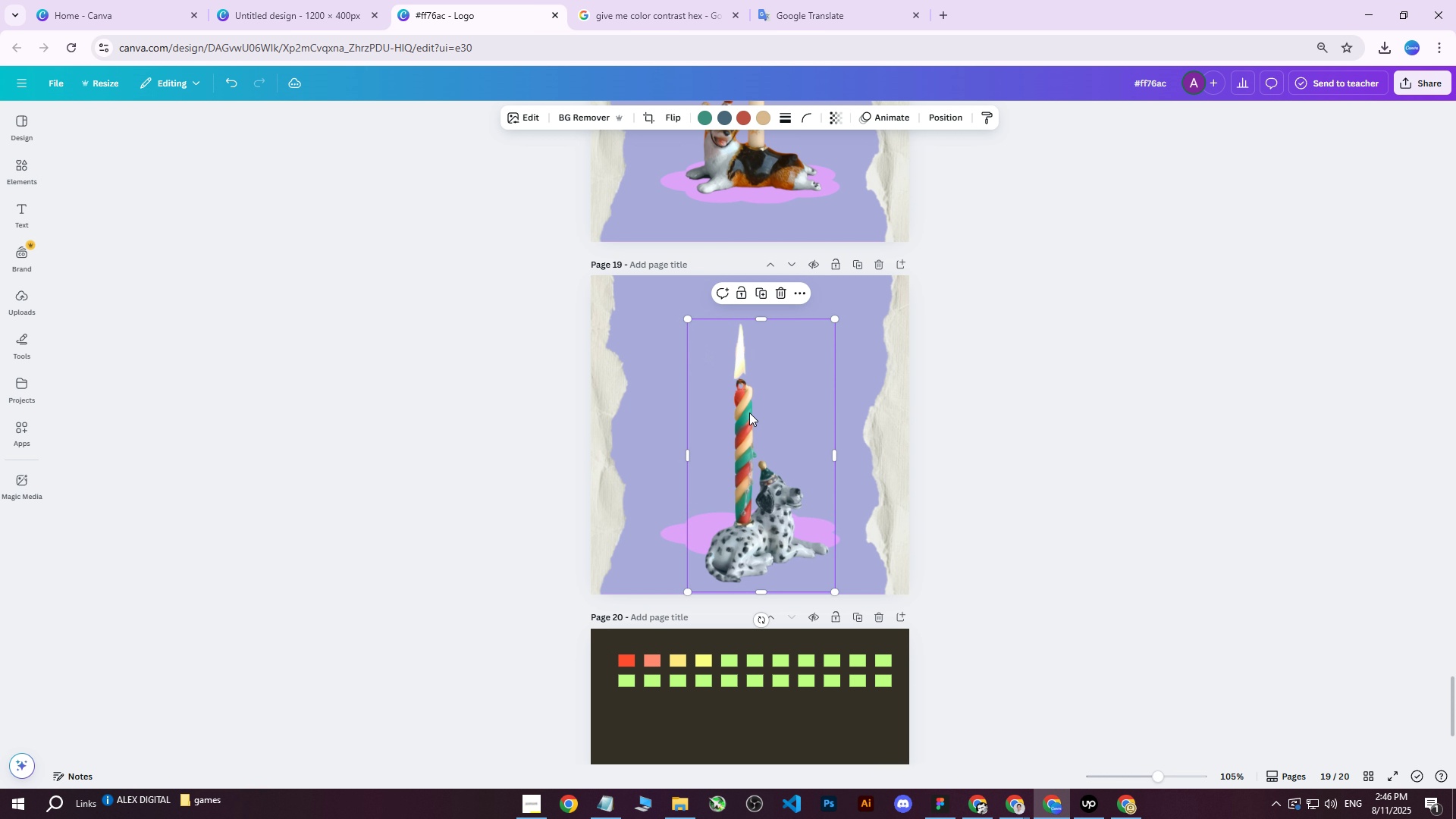 
left_click_drag(start_coordinate=[747, 419], to_coordinate=[743, 391])
 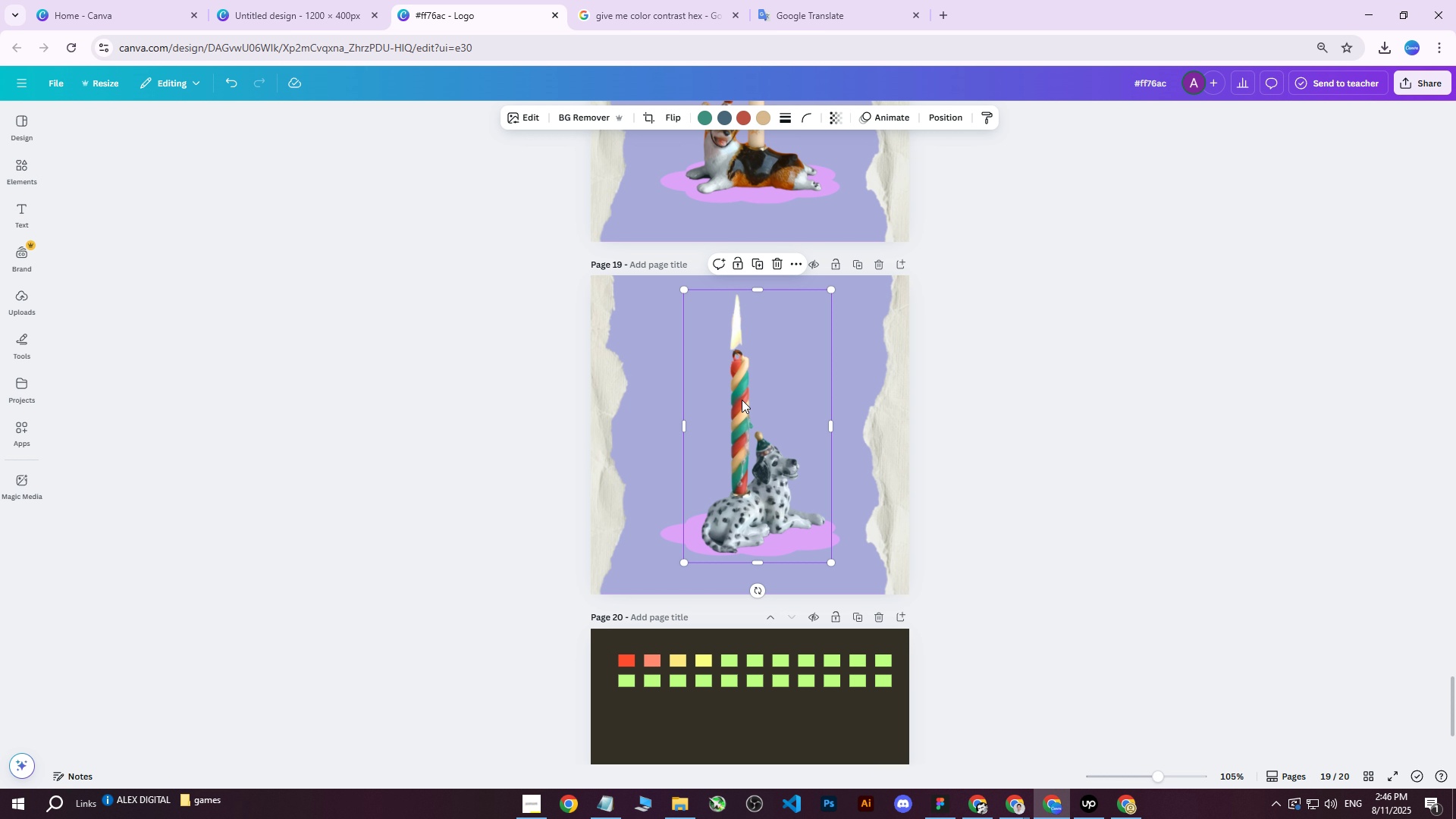 
wait(8.24)
 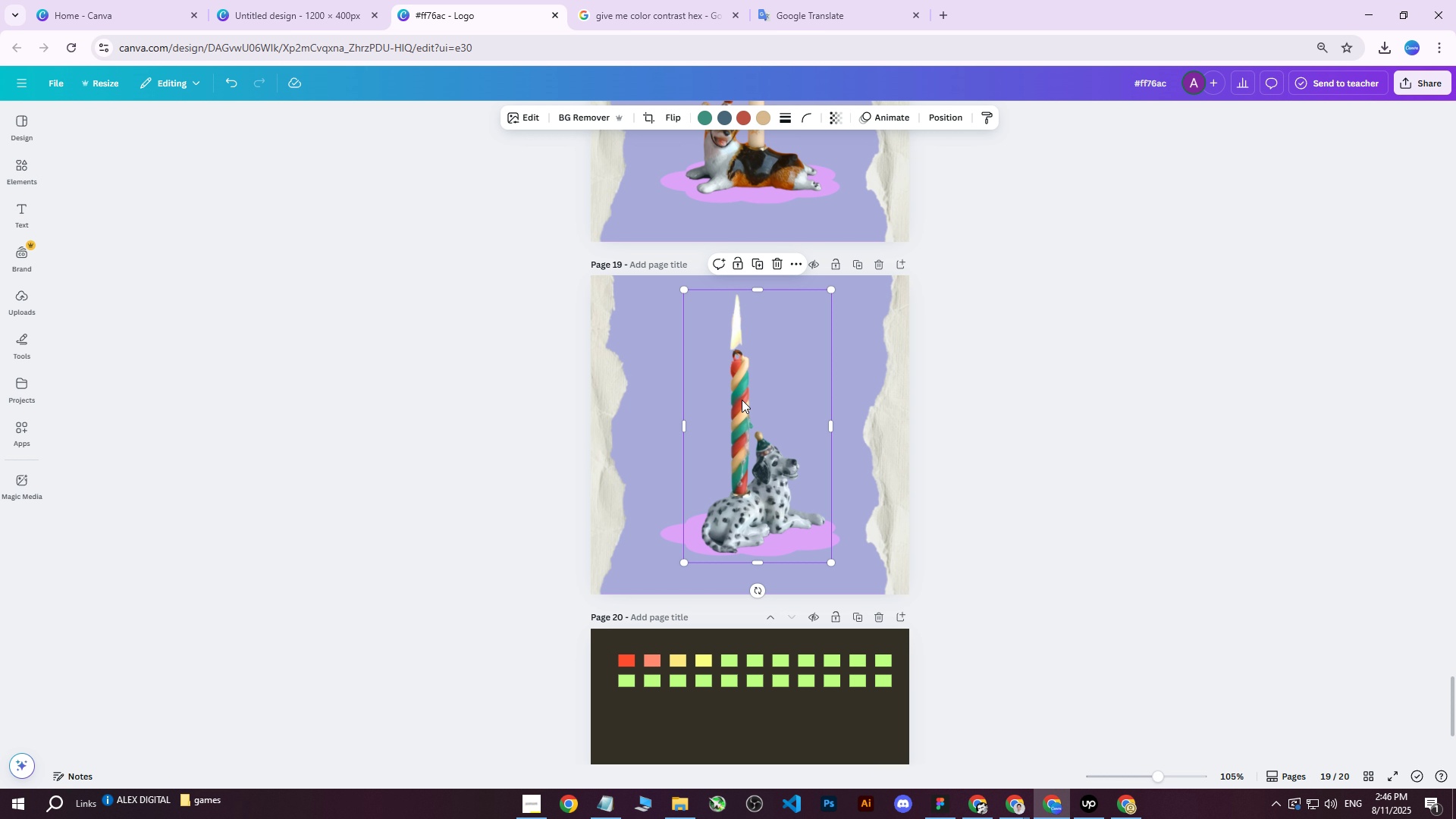 
scroll: coordinate [765, 427], scroll_direction: up, amount: 3.0
 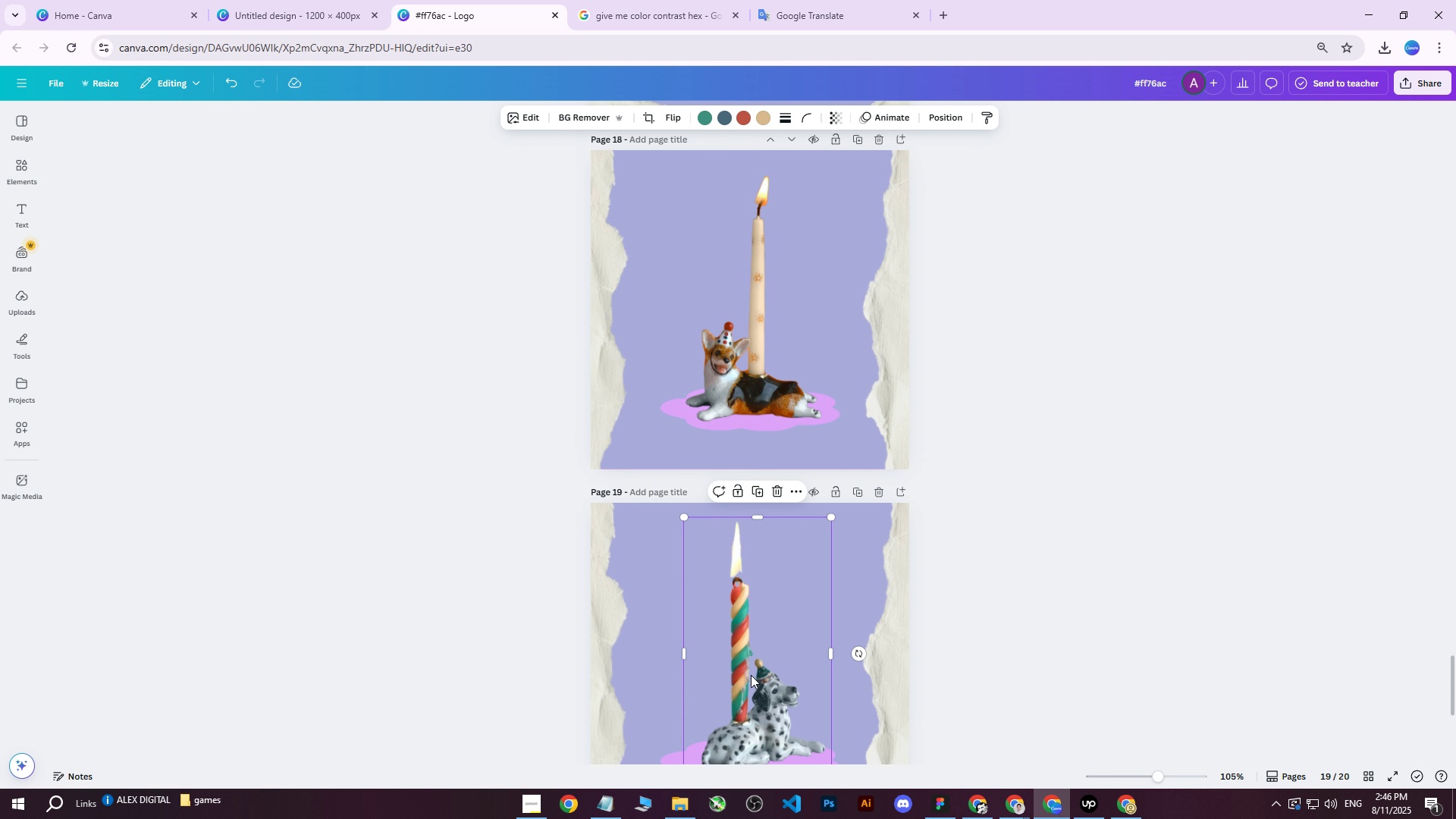 
left_click_drag(start_coordinate=[754, 689], to_coordinate=[752, 315])
 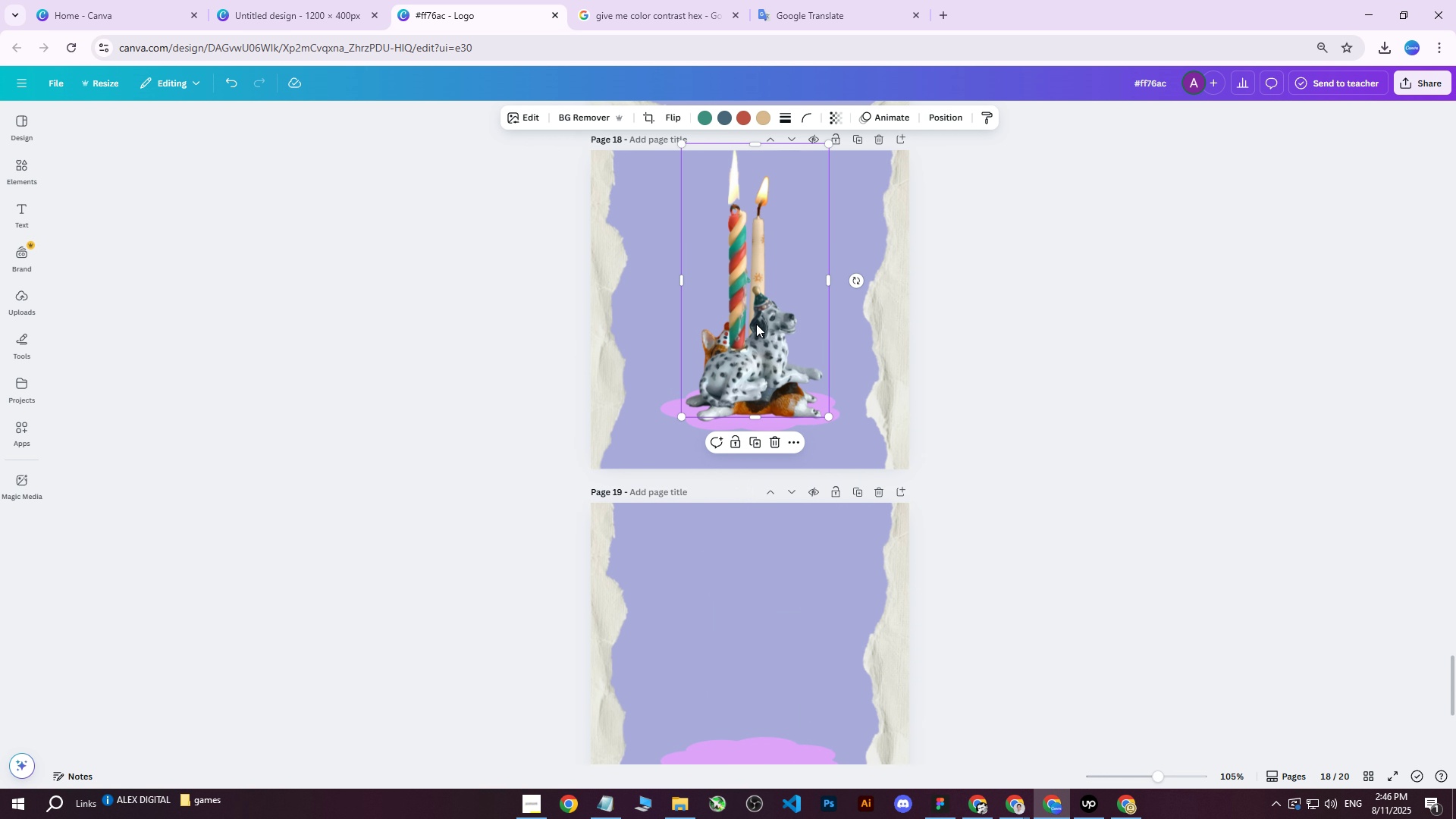 
left_click_drag(start_coordinate=[763, 320], to_coordinate=[758, 339])
 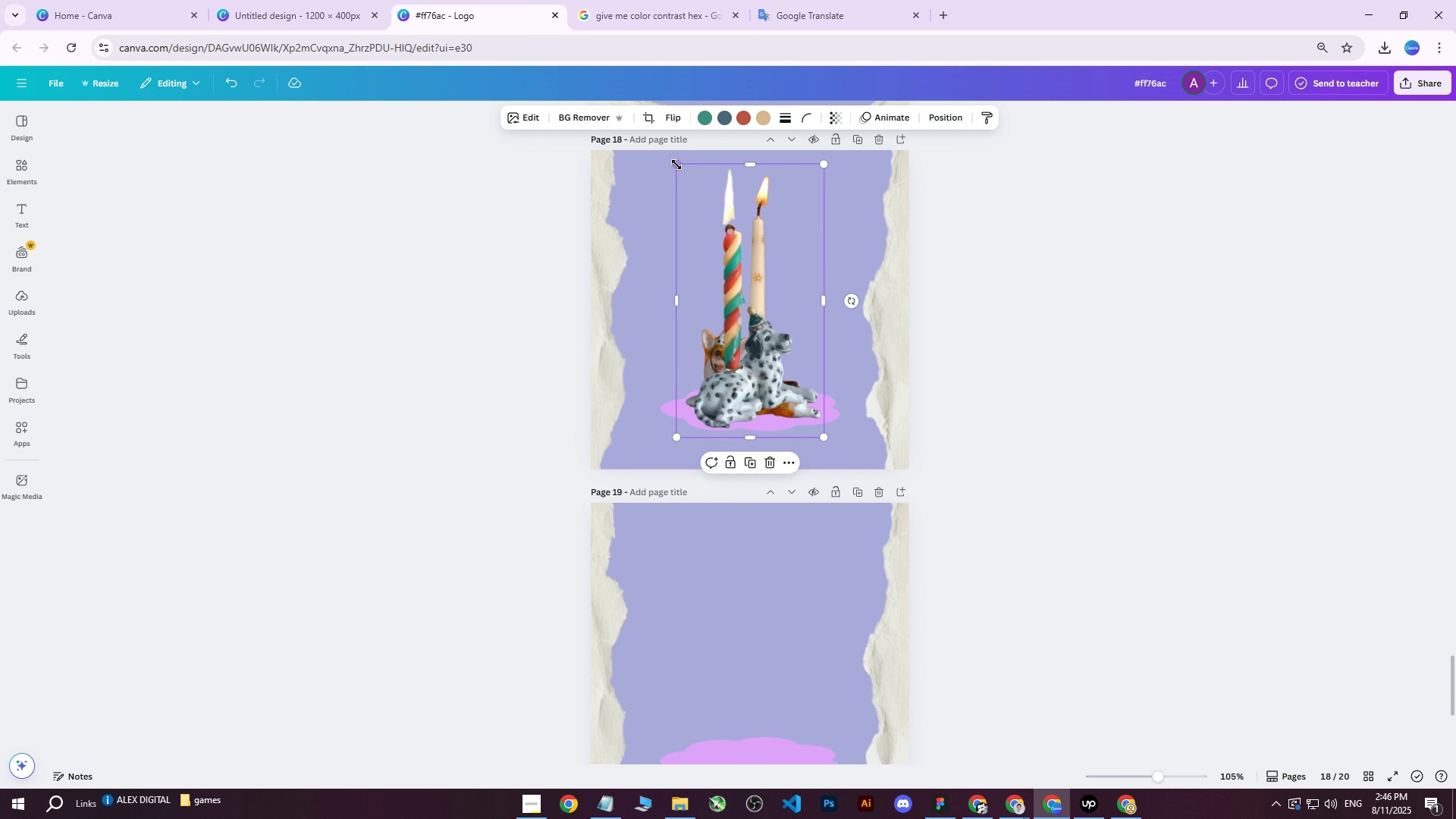 
left_click_drag(start_coordinate=[675, 162], to_coordinate=[682, 171])
 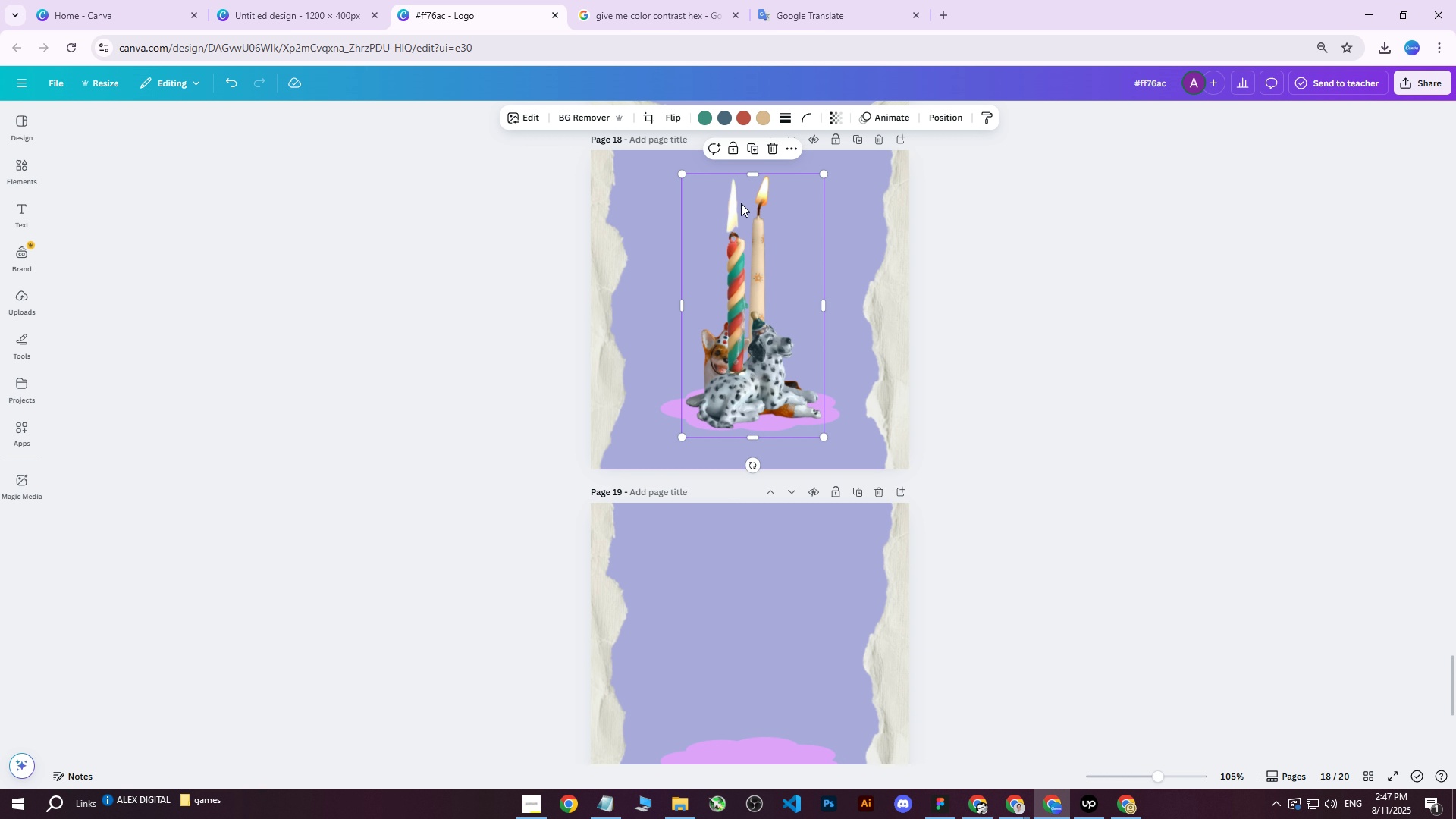 
left_click_drag(start_coordinate=[740, 287], to_coordinate=[745, 638])
 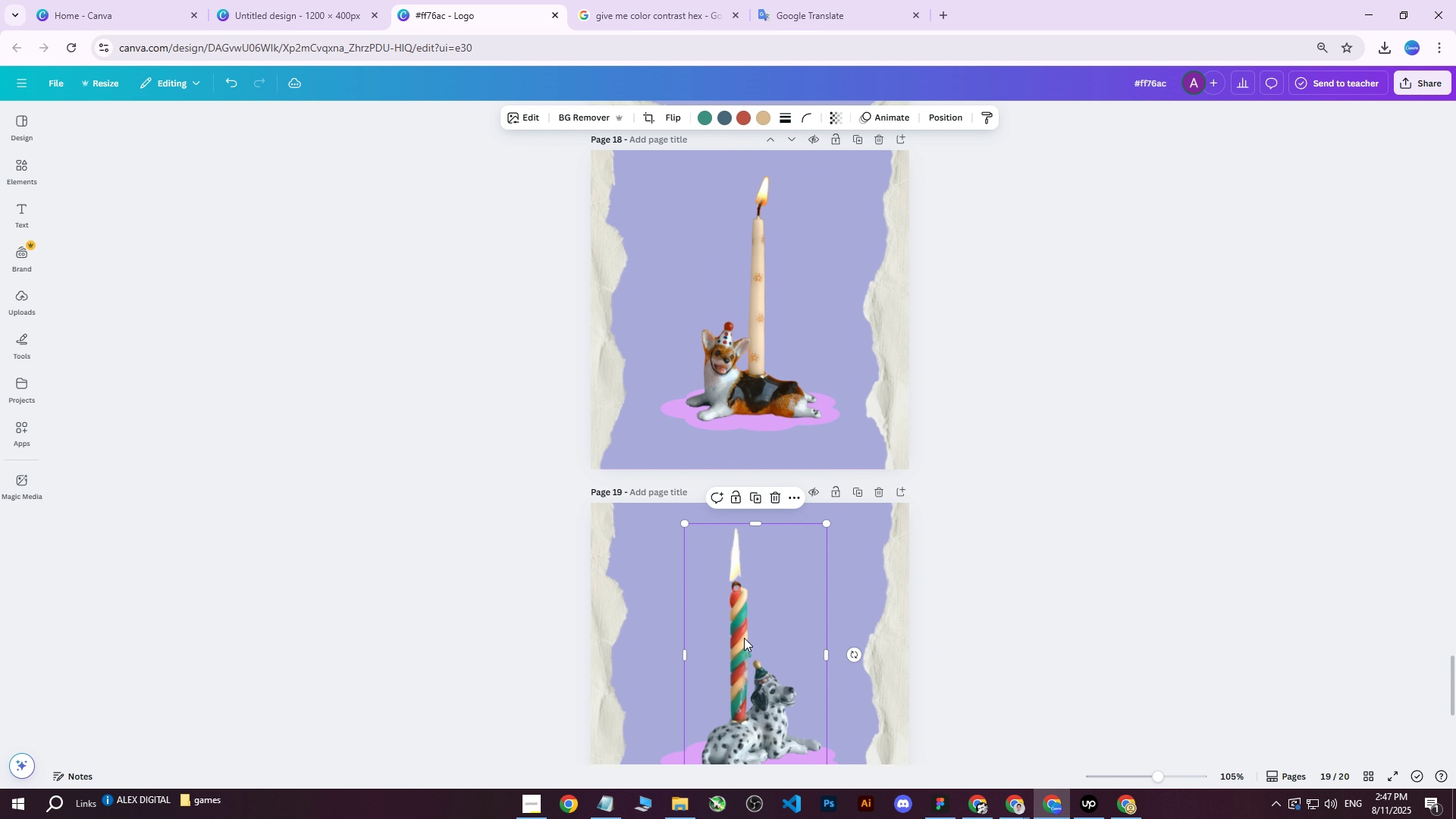 
scroll: coordinate [746, 636], scroll_direction: down, amount: 3.0
 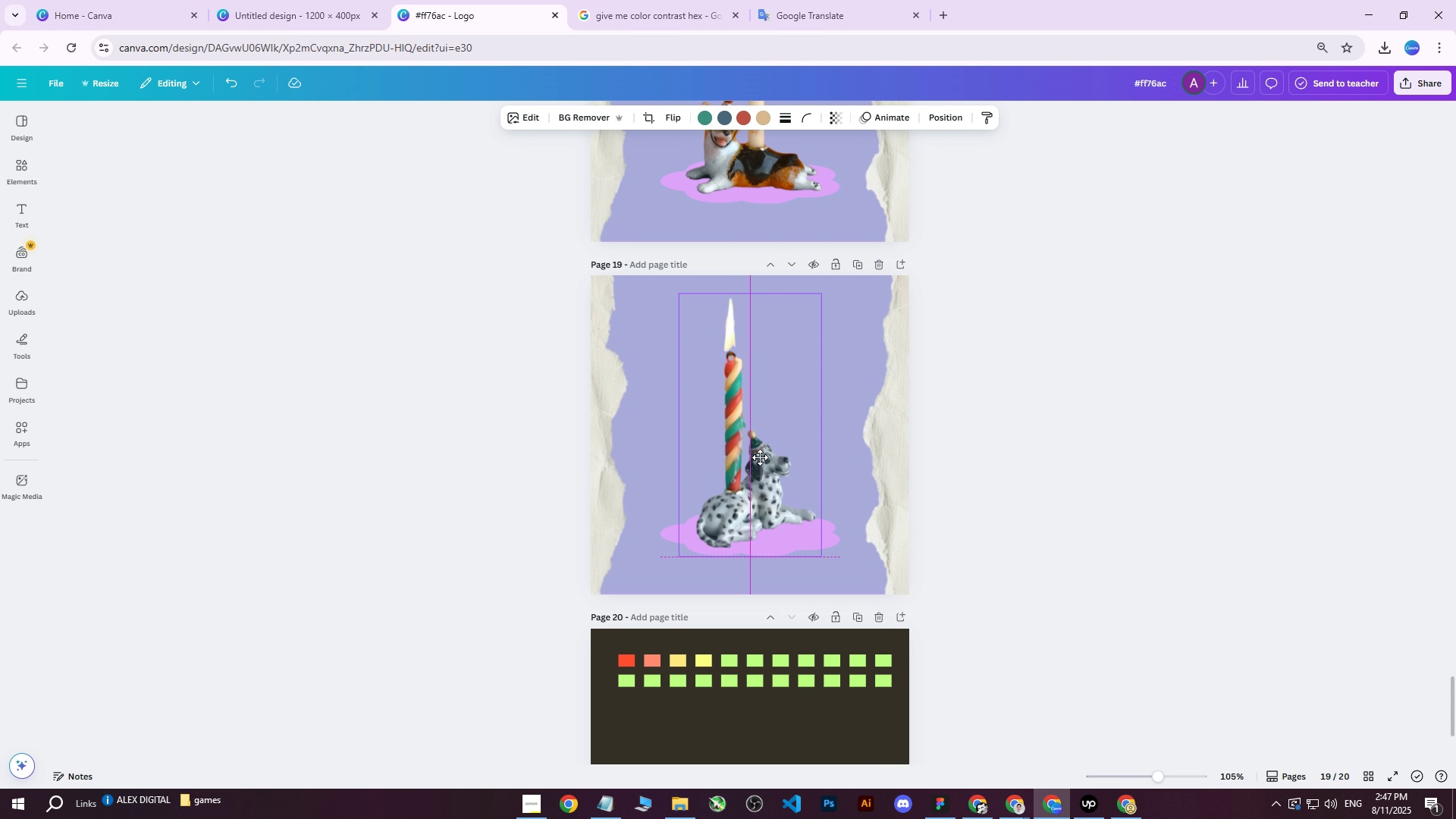 
wait(7.08)
 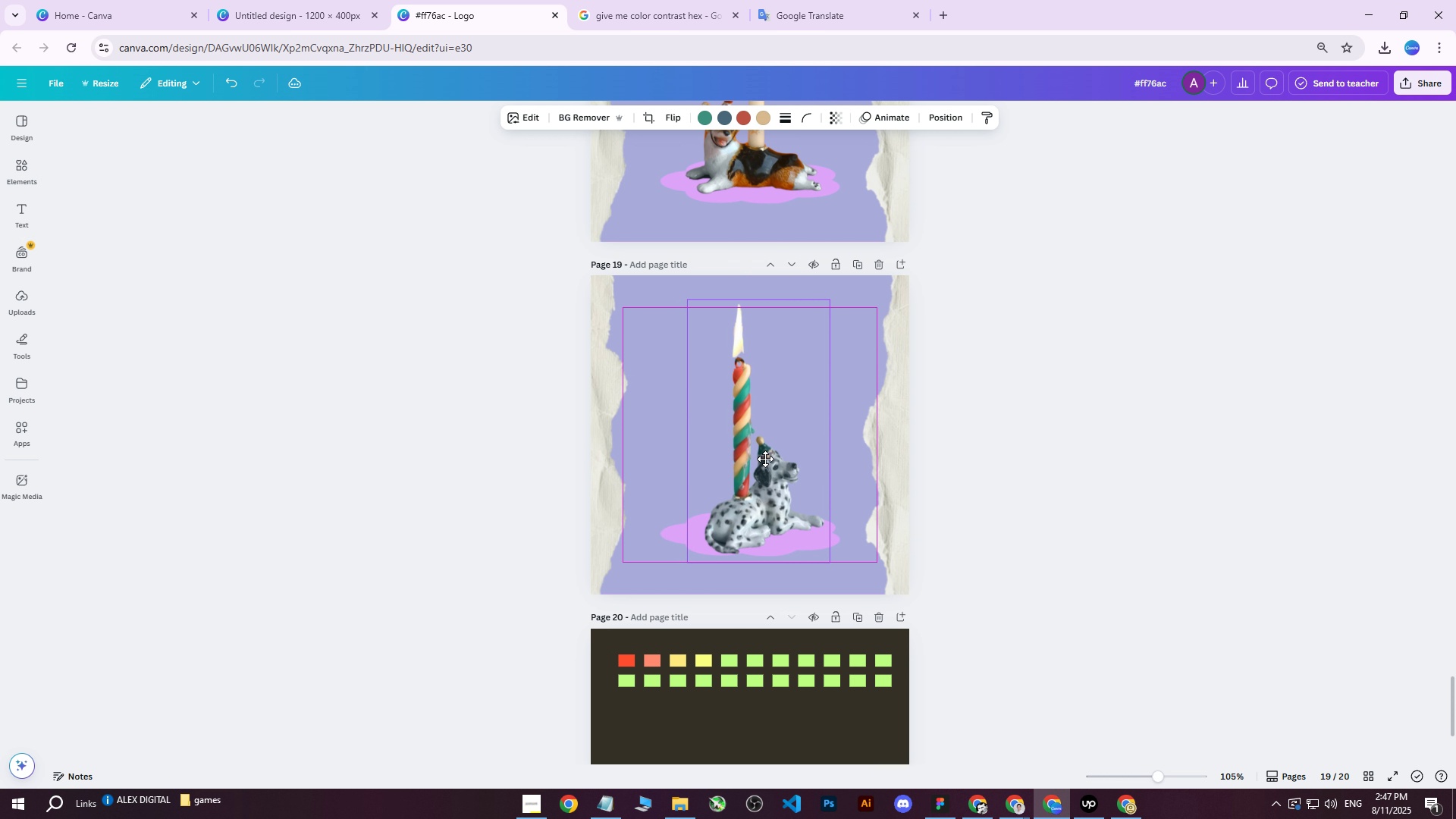 
left_click([836, 529])
 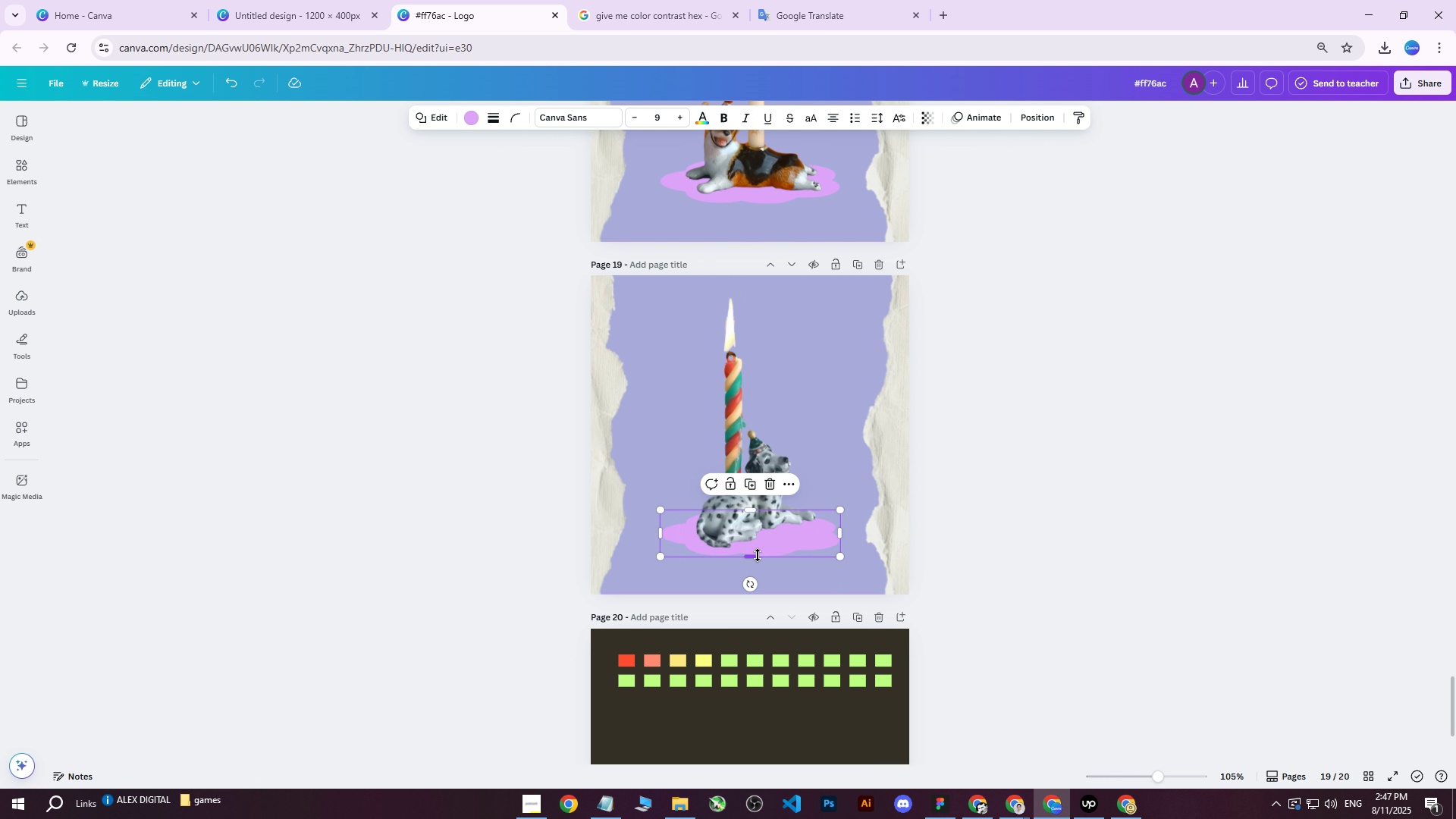 
left_click_drag(start_coordinate=[757, 555], to_coordinate=[755, 563])
 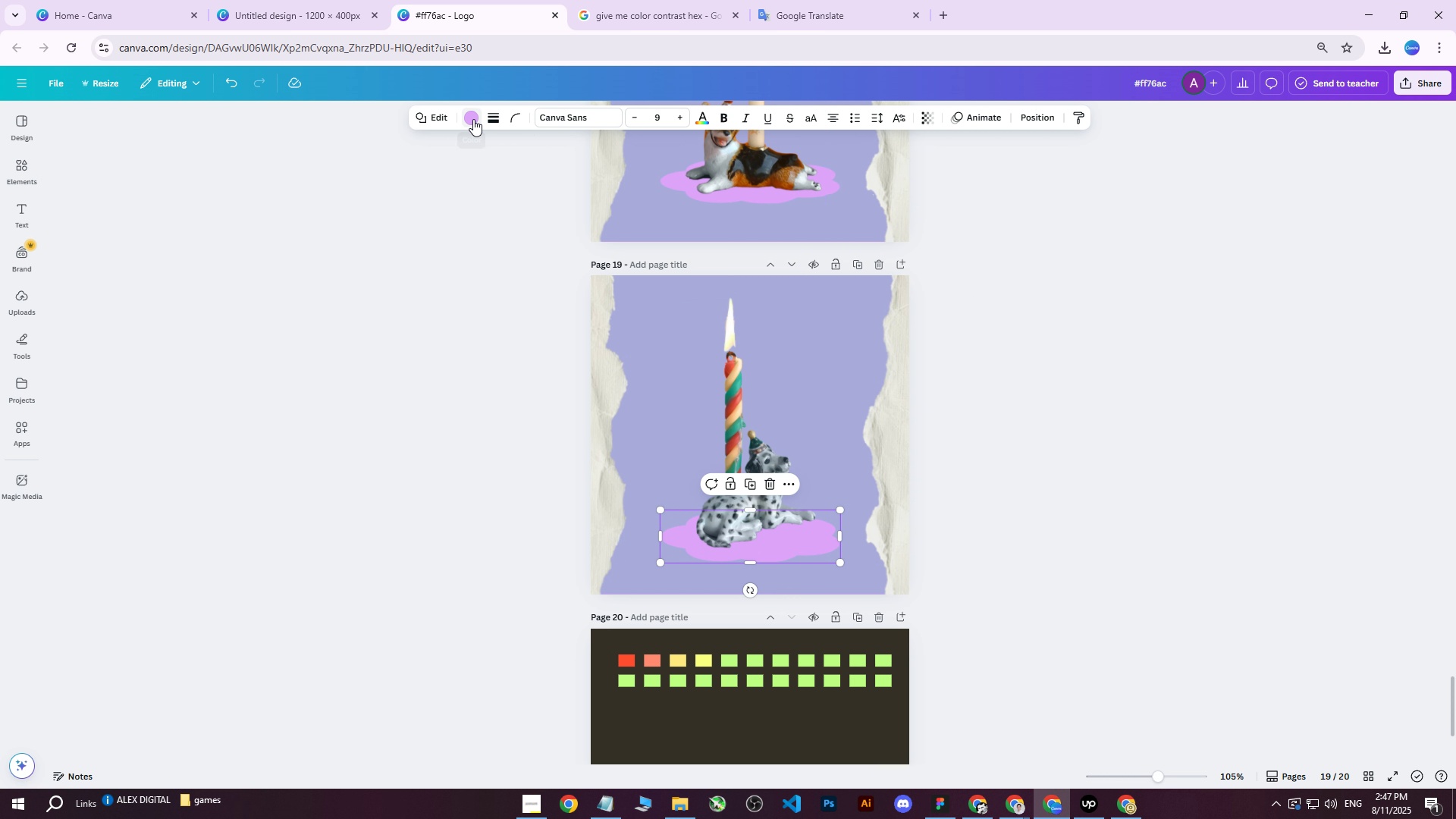 
left_click([472, 118])
 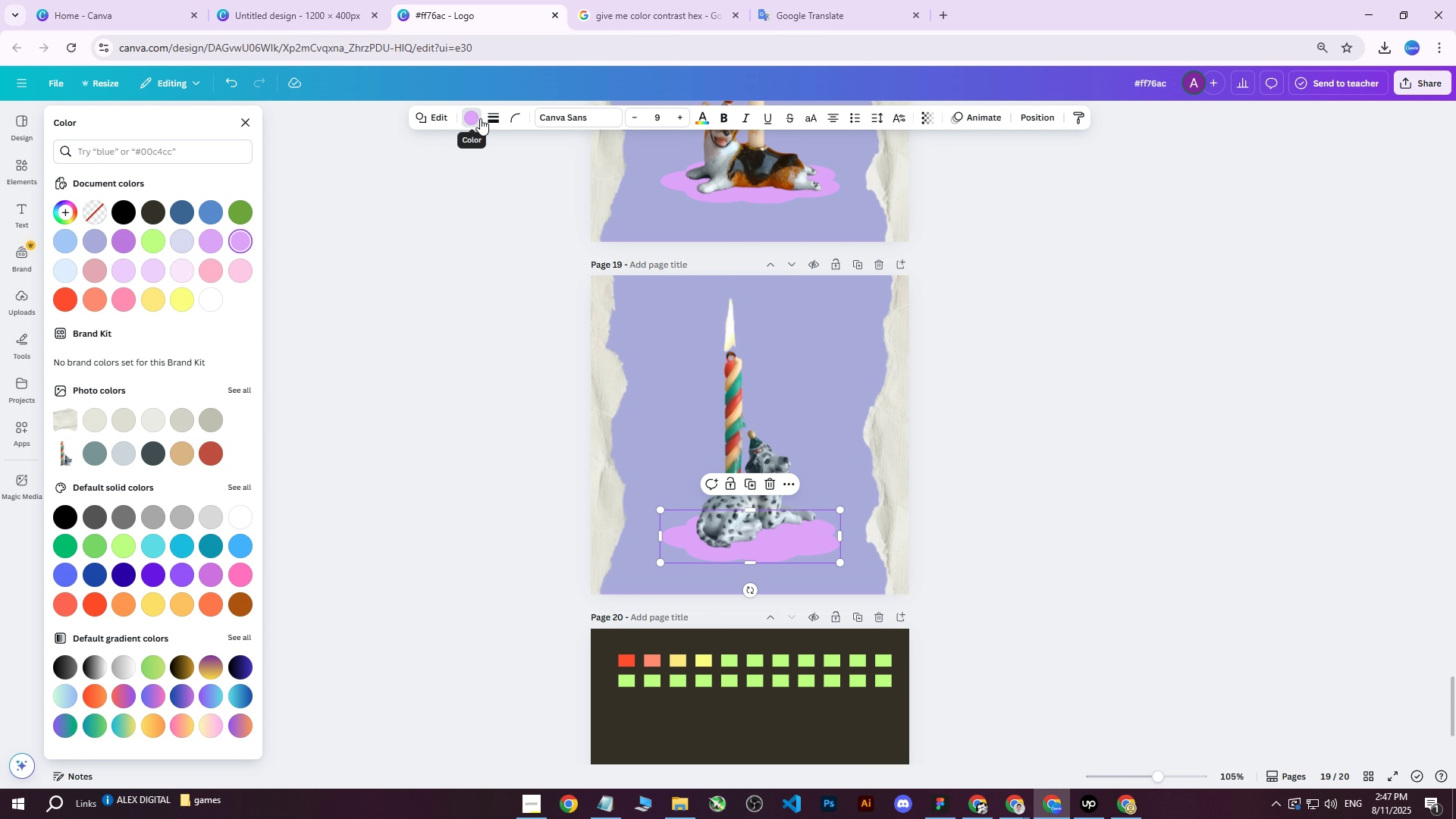 
wait(5.56)
 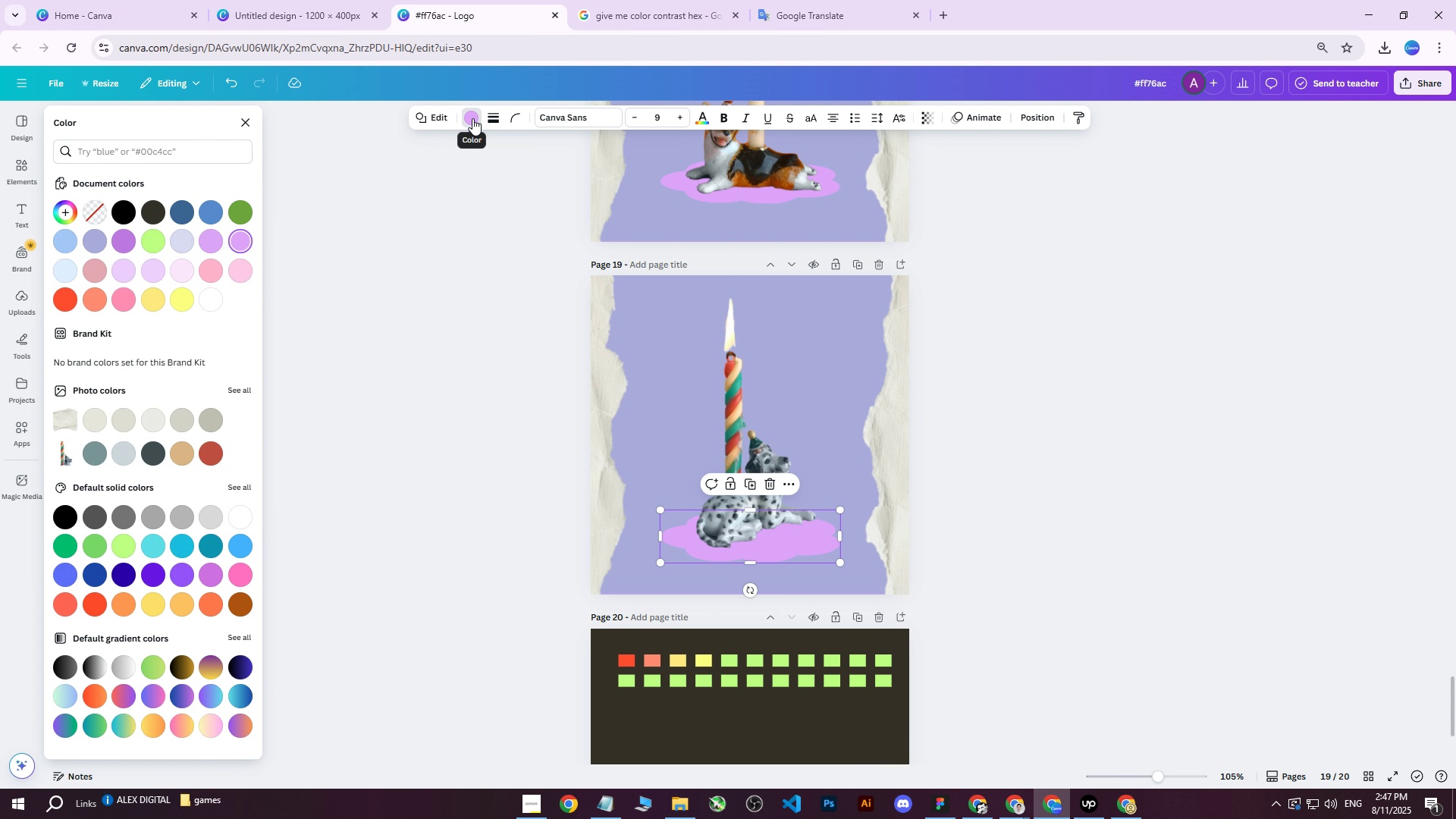 
left_click([661, 334])
 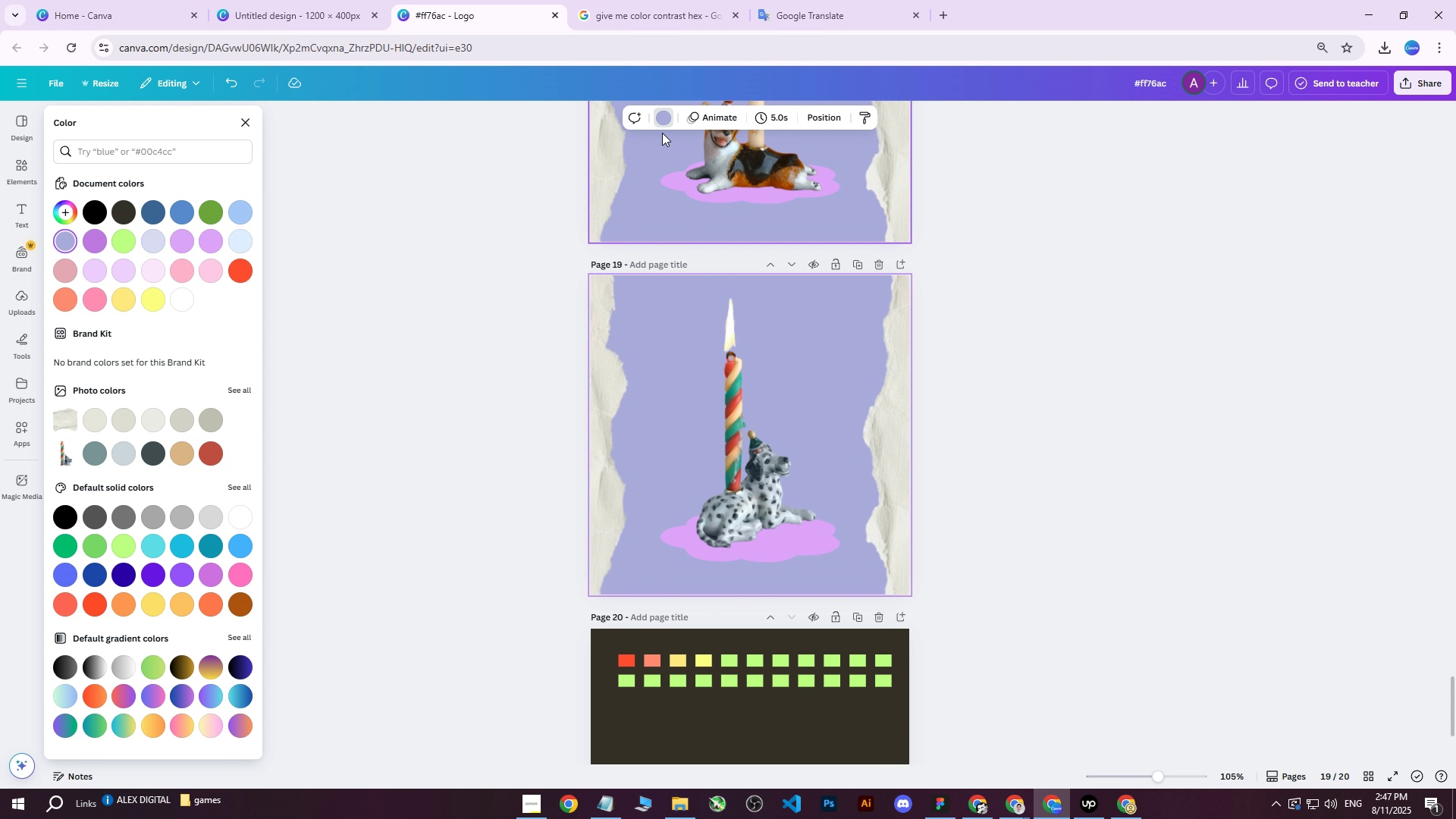 
left_click([661, 119])
 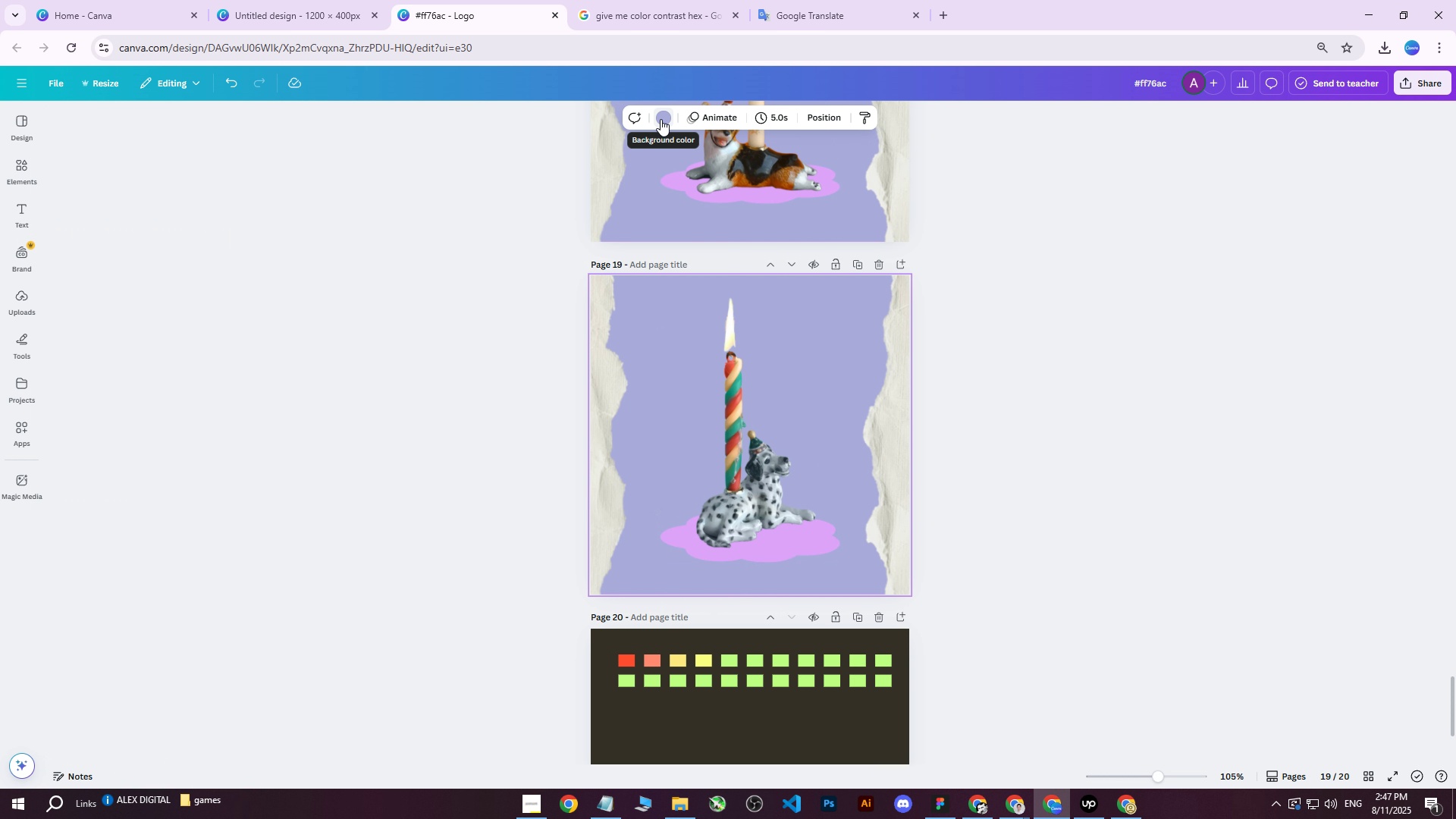 
left_click([661, 119])
 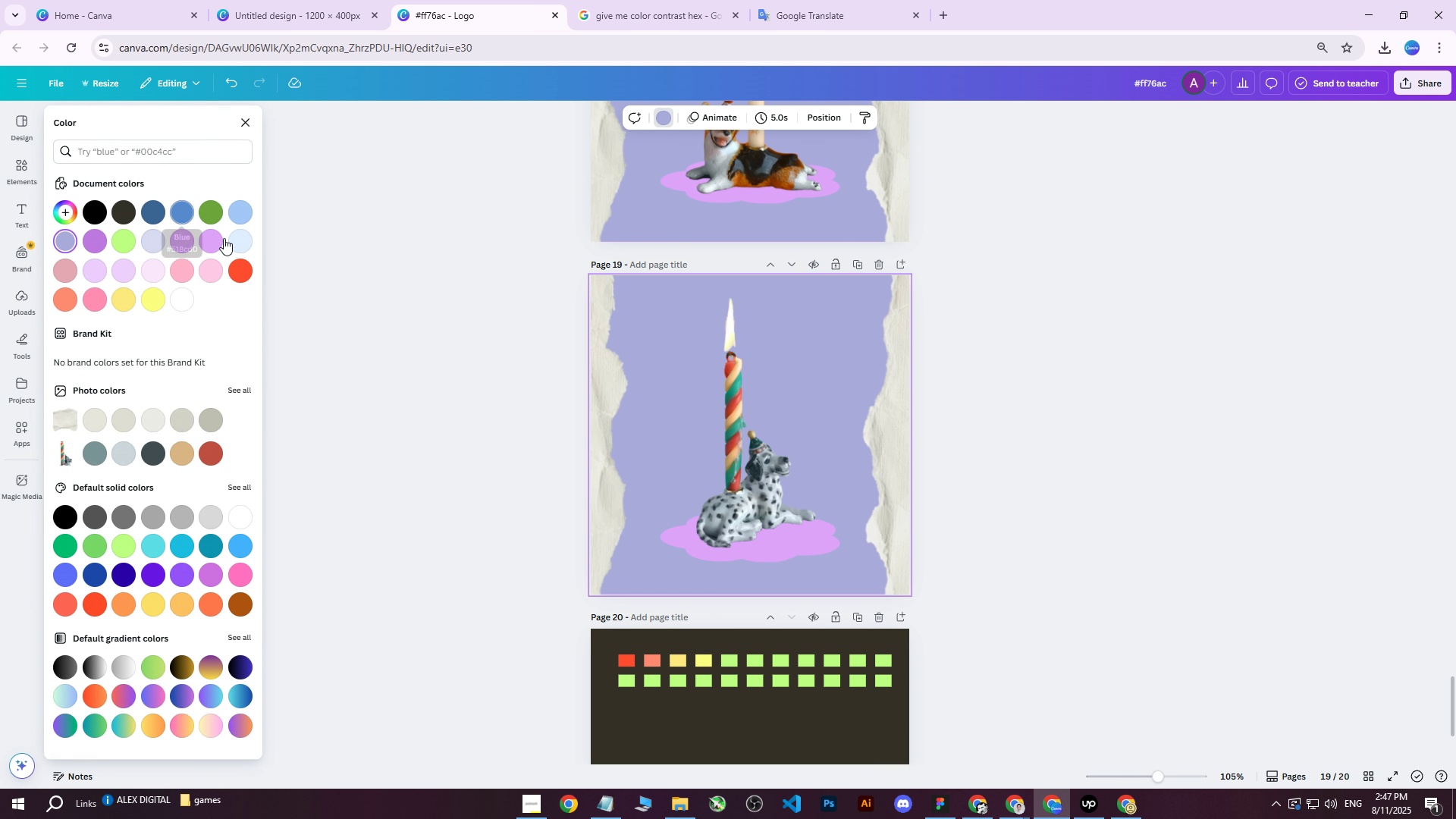 
left_click([239, 239])
 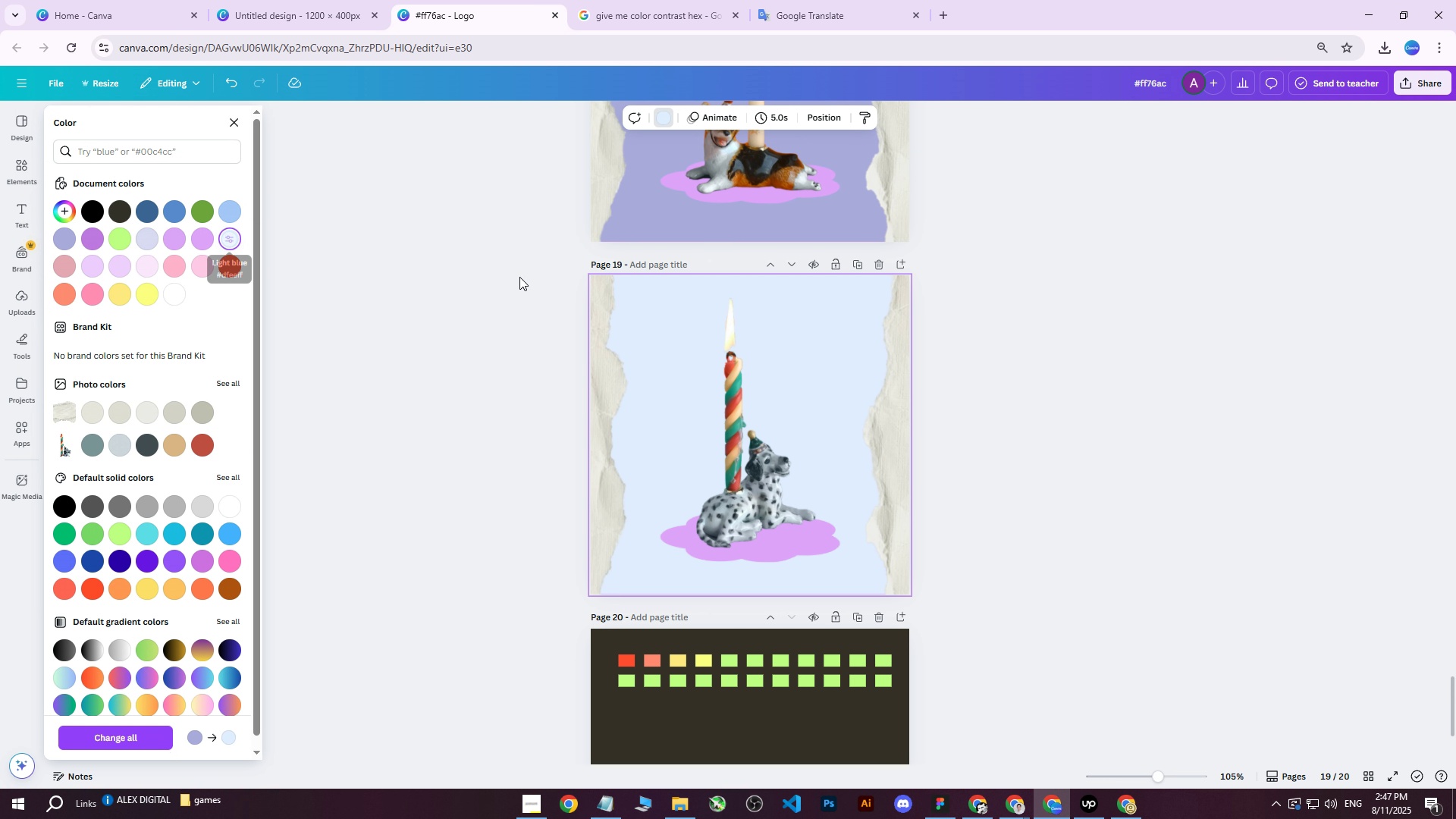 
scroll: coordinate [922, 381], scroll_direction: up, amount: 3.0
 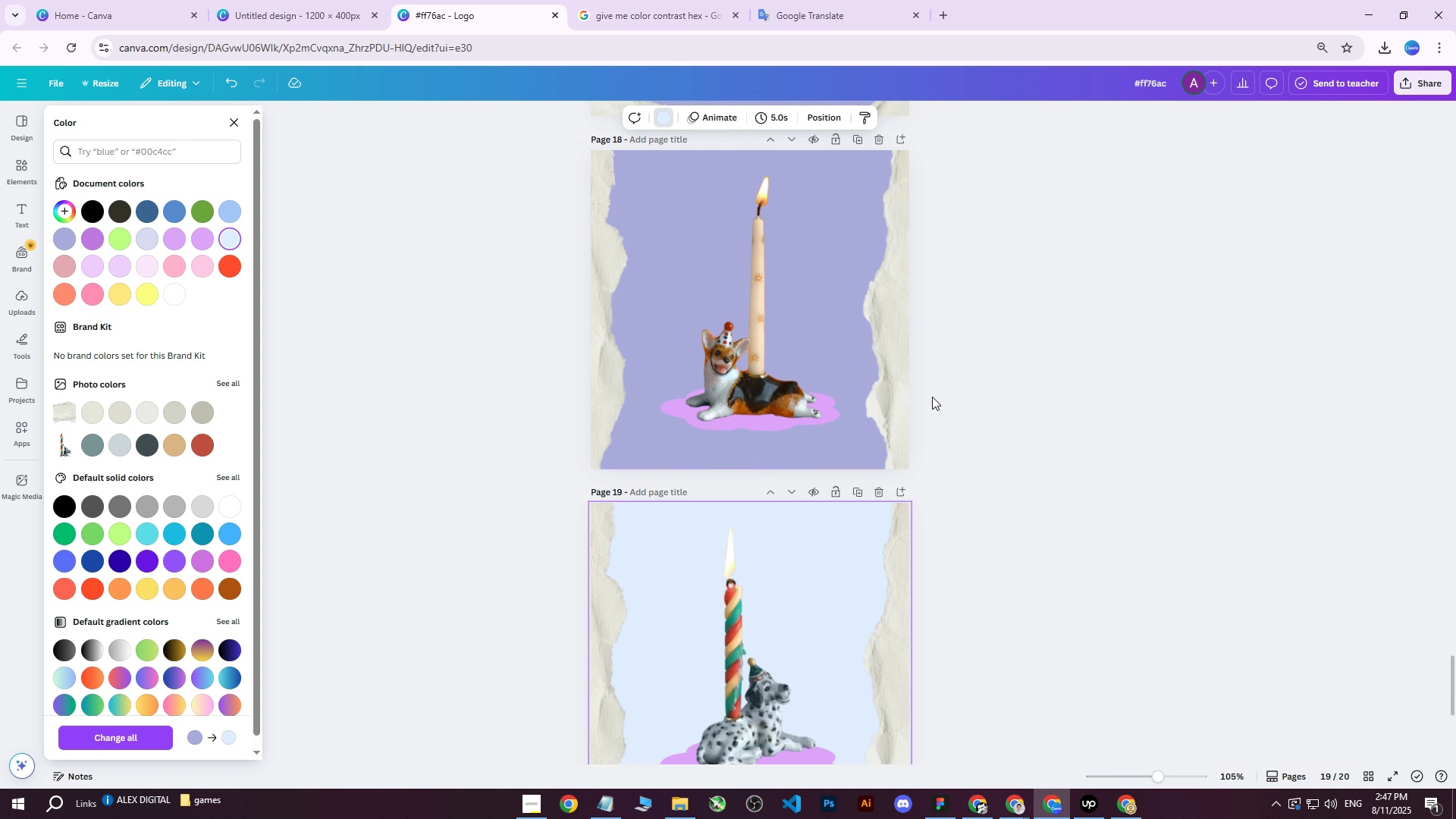 
scroll: coordinate [936, 394], scroll_direction: down, amount: 2.0
 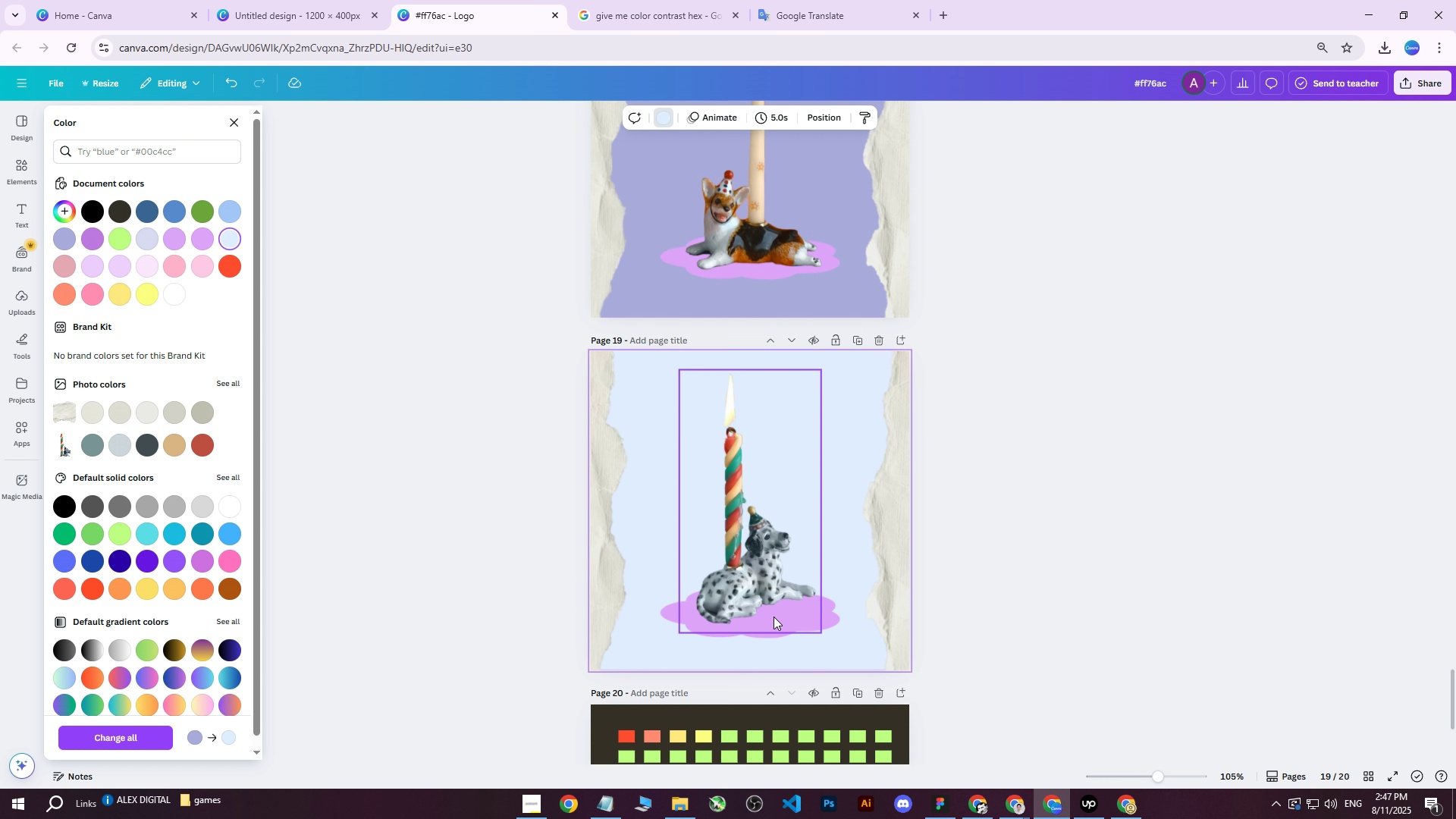 
left_click([833, 614])
 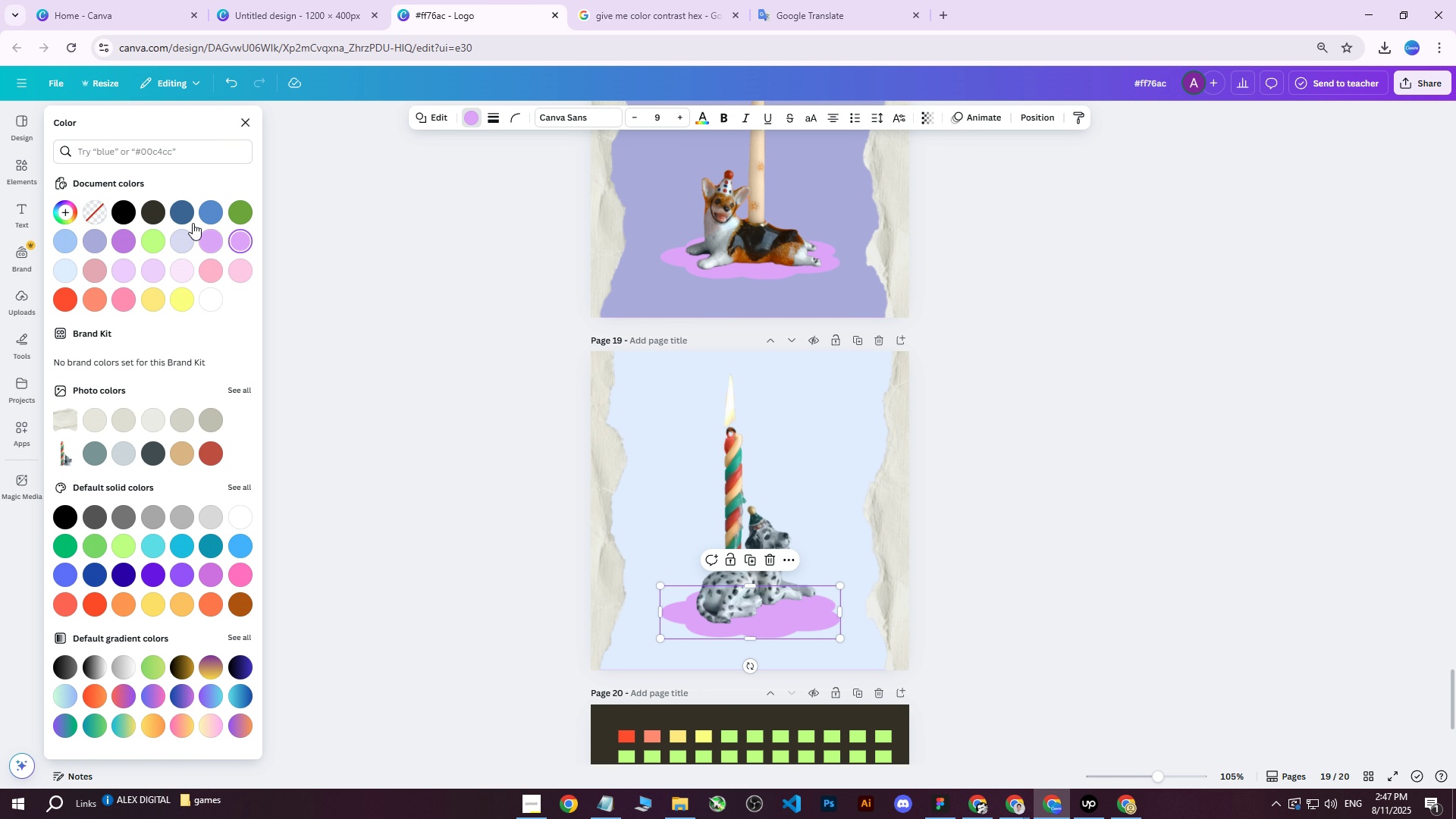 
left_click([180, 215])
 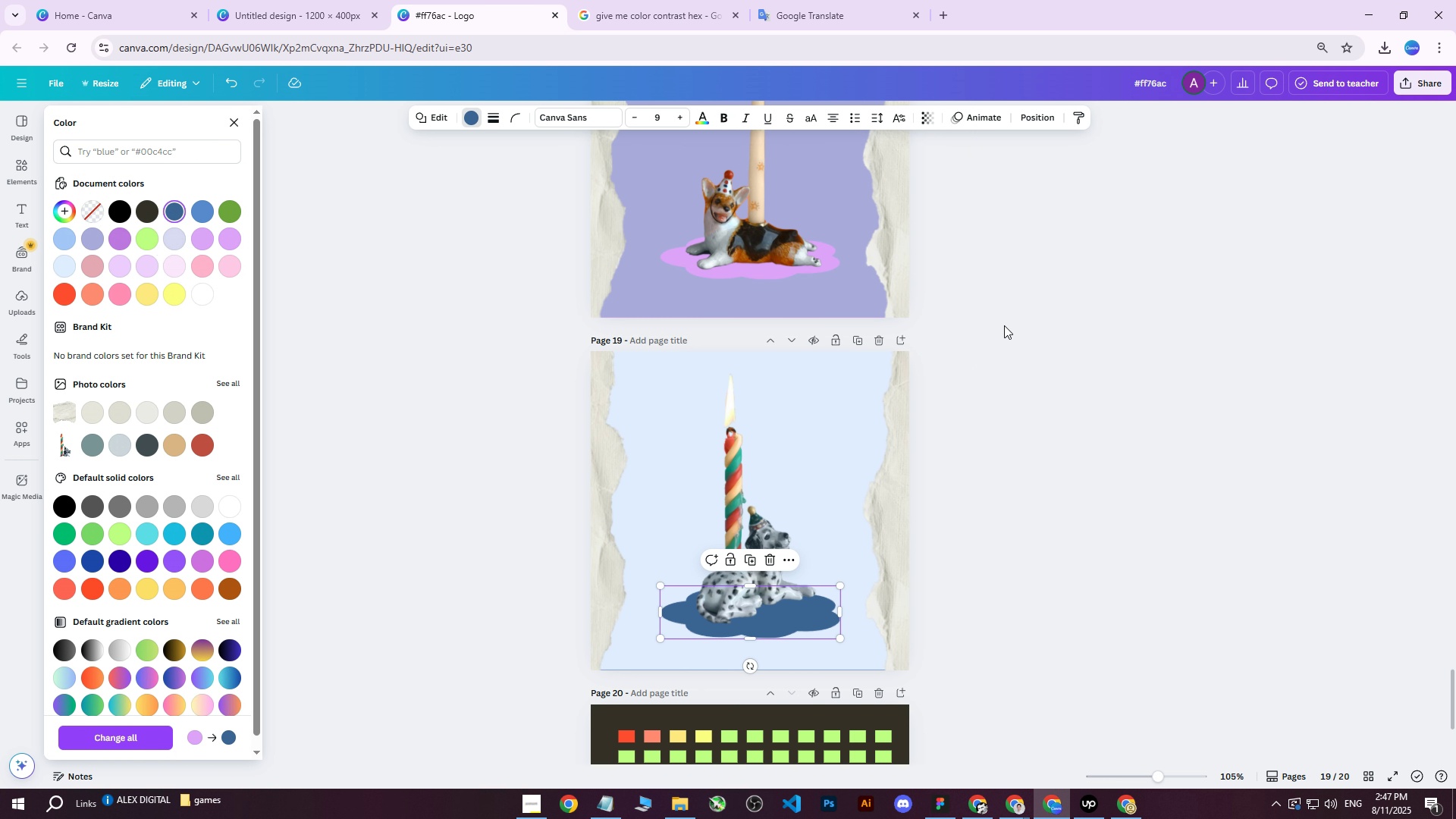 
left_click([1017, 325])
 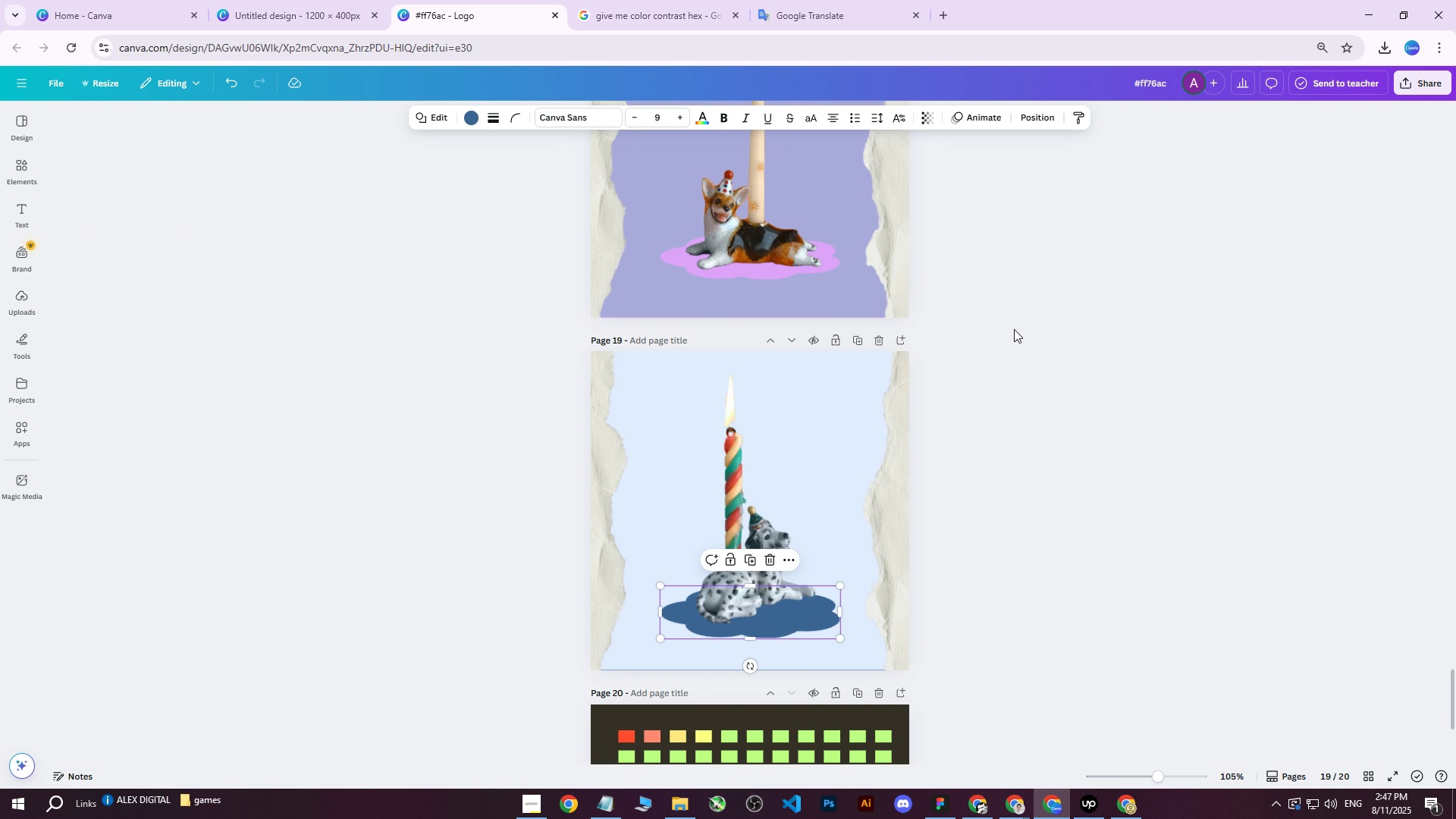 
scroll: coordinate [1012, 332], scroll_direction: up, amount: 1.0
 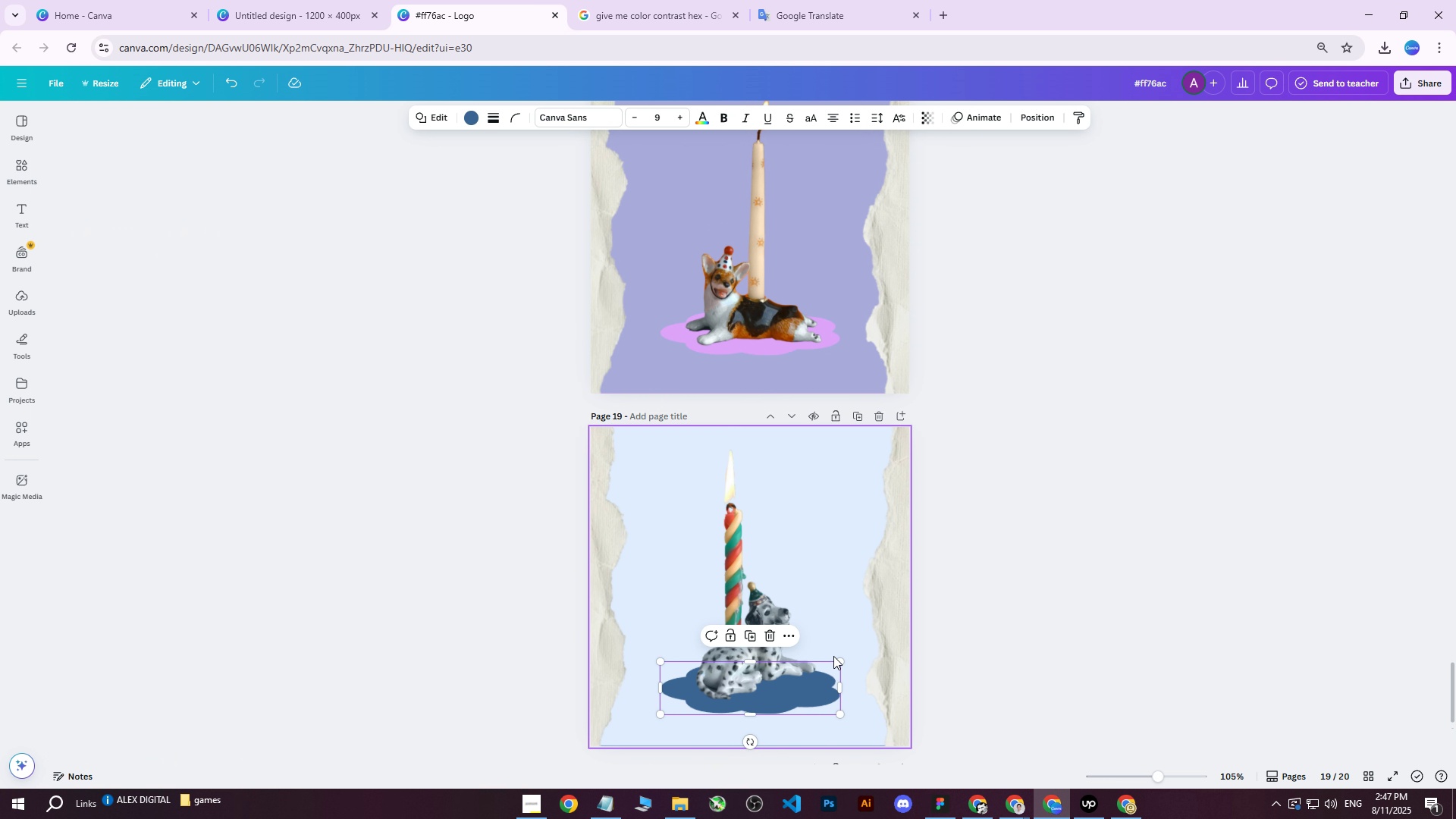 
left_click_drag(start_coordinate=[792, 701], to_coordinate=[787, 700])
 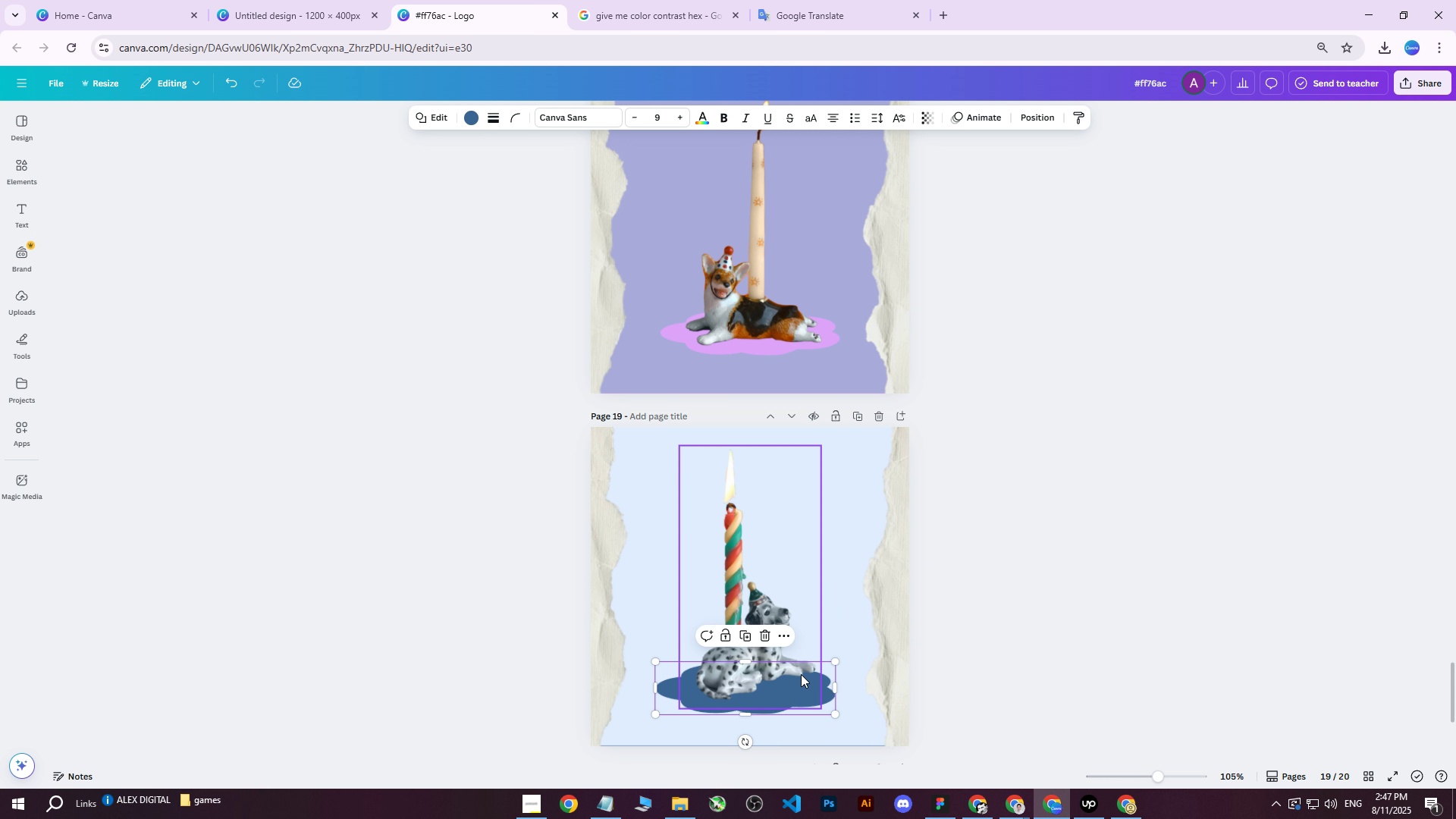 
left_click_drag(start_coordinate=[797, 697], to_coordinate=[796, 690])
 